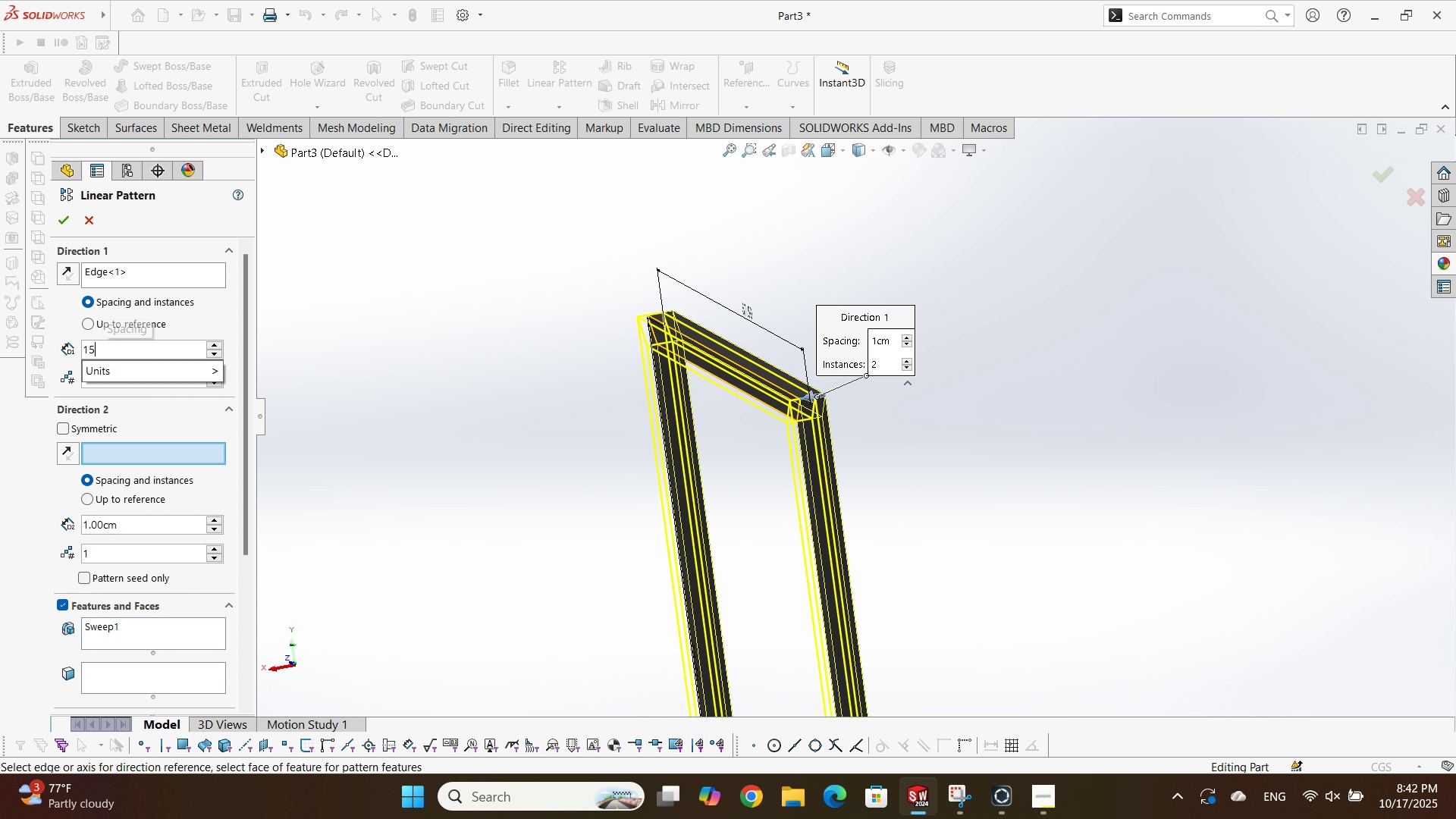 
key(Numpad0)
 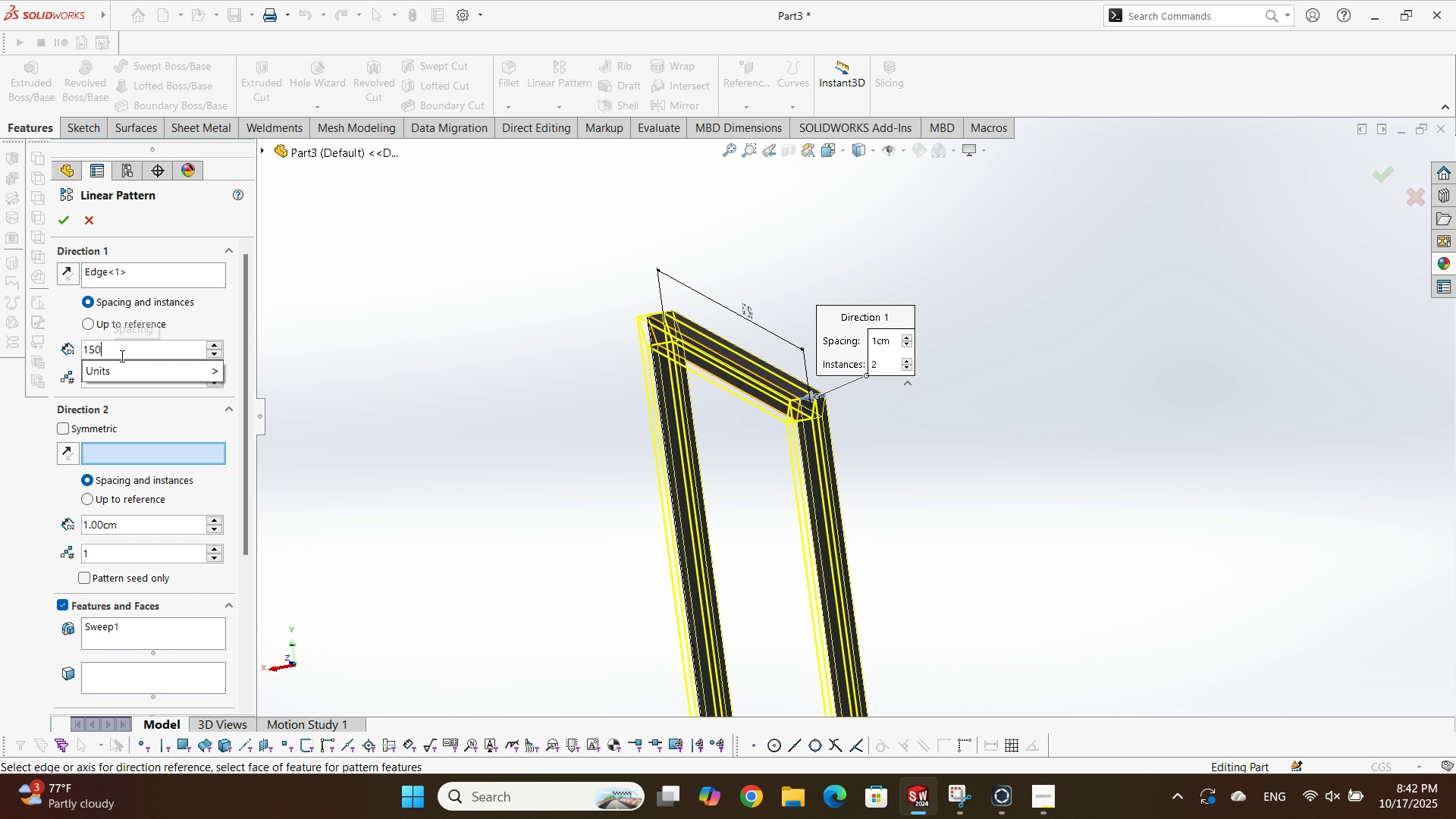 
key(NumpadEnter)
 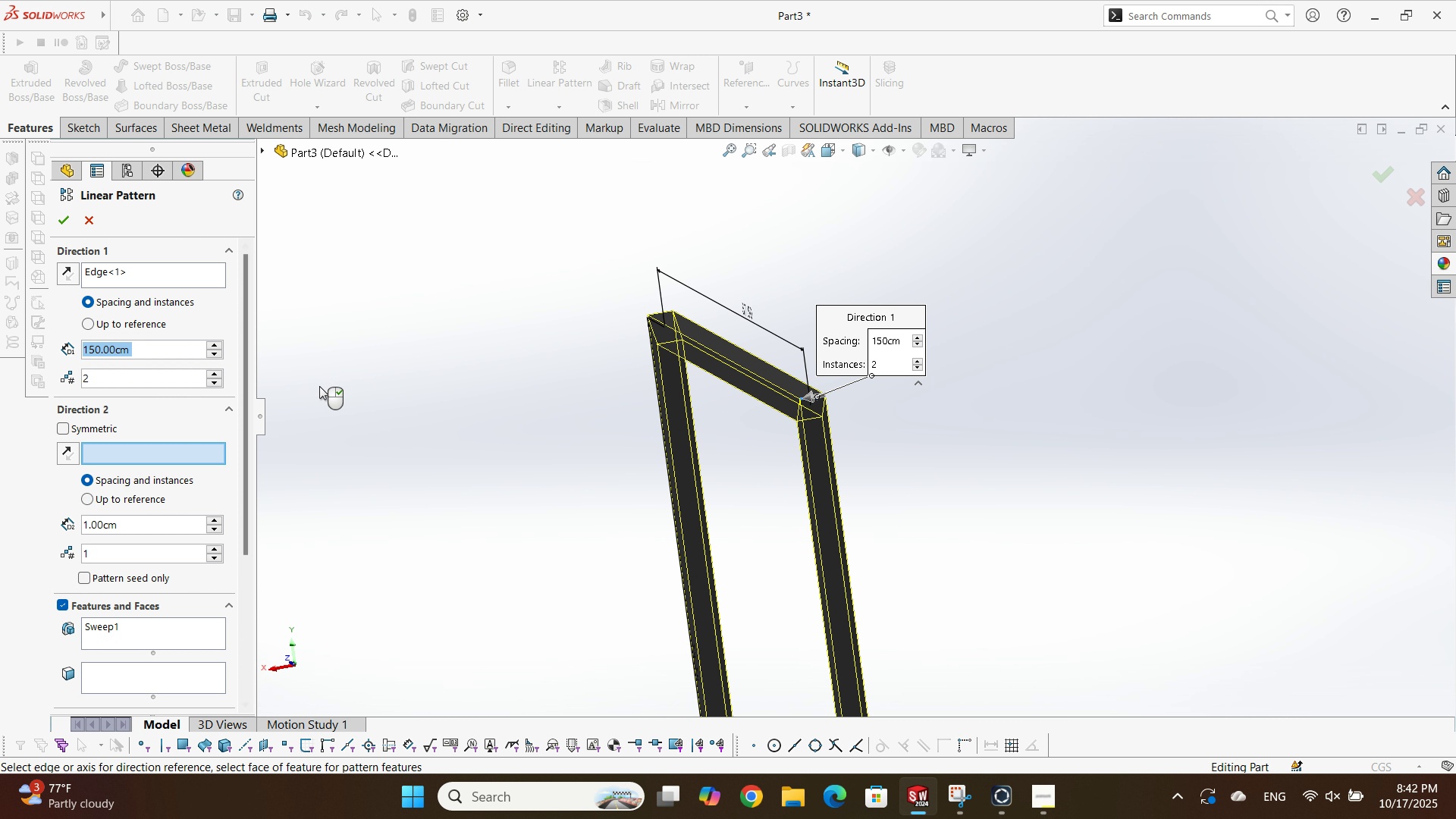 
scroll: coordinate [886, 421], scroll_direction: up, amount: 8.0
 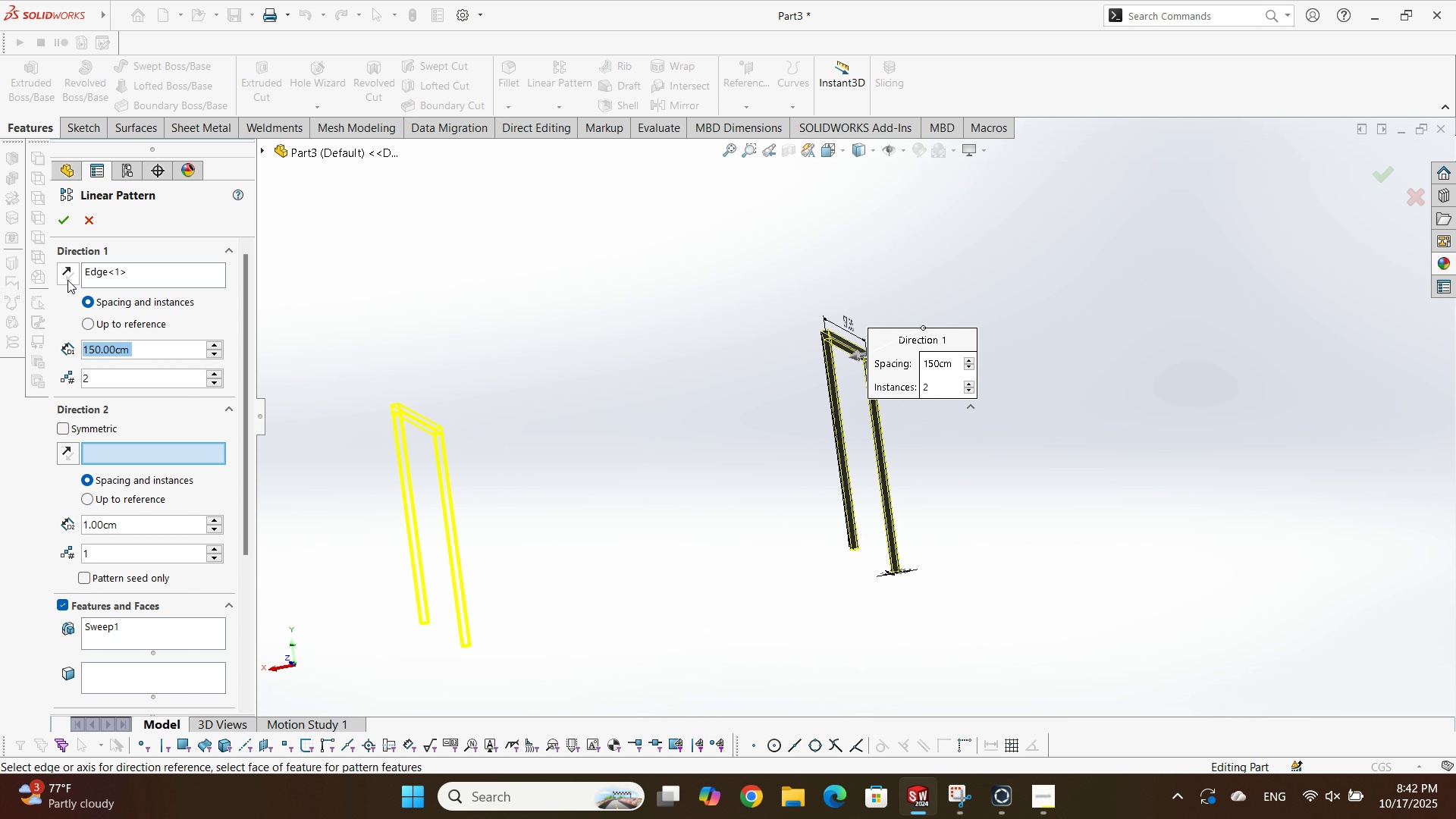 
double_click([67, 279])
 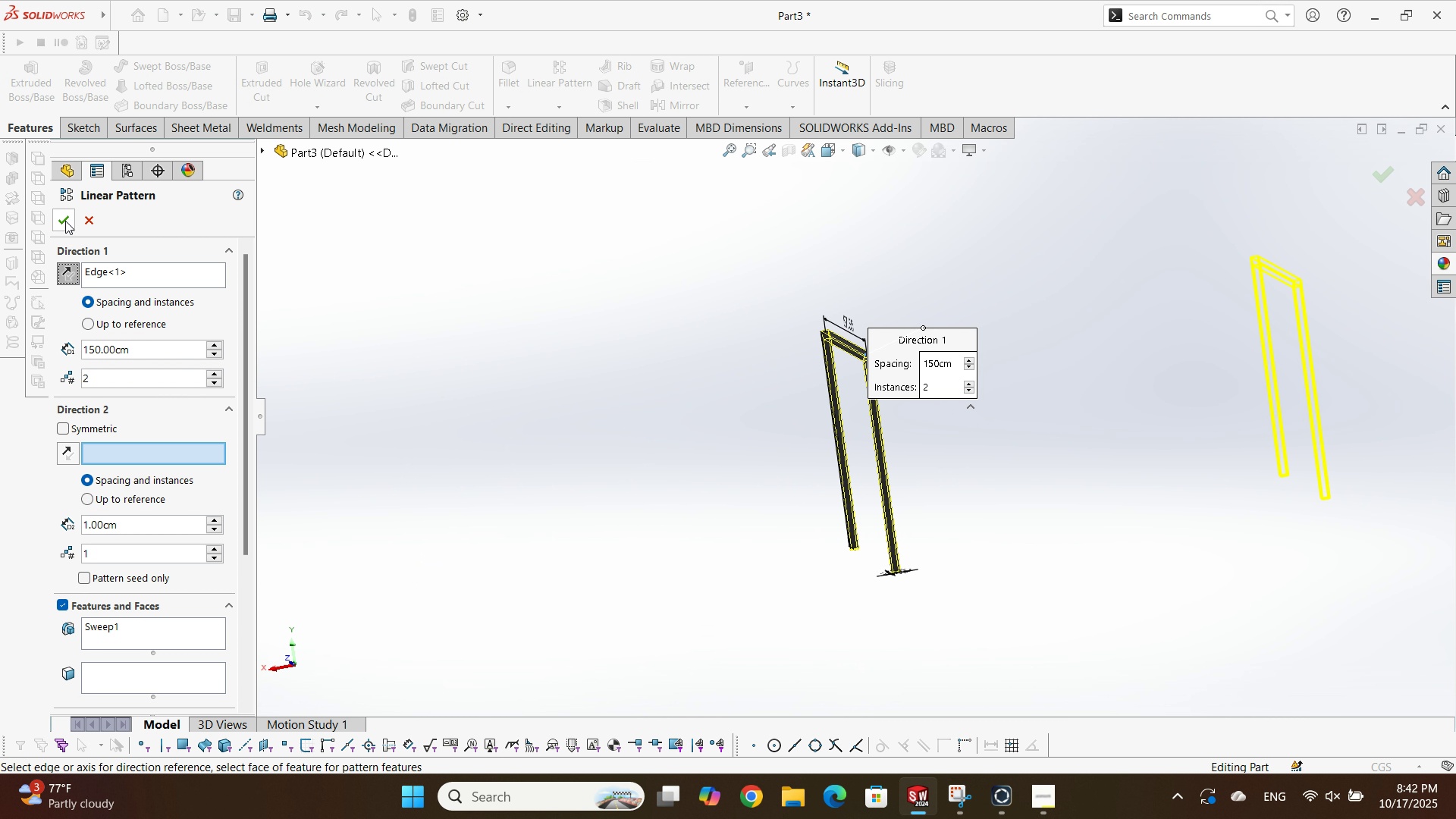 
left_click([65, 221])
 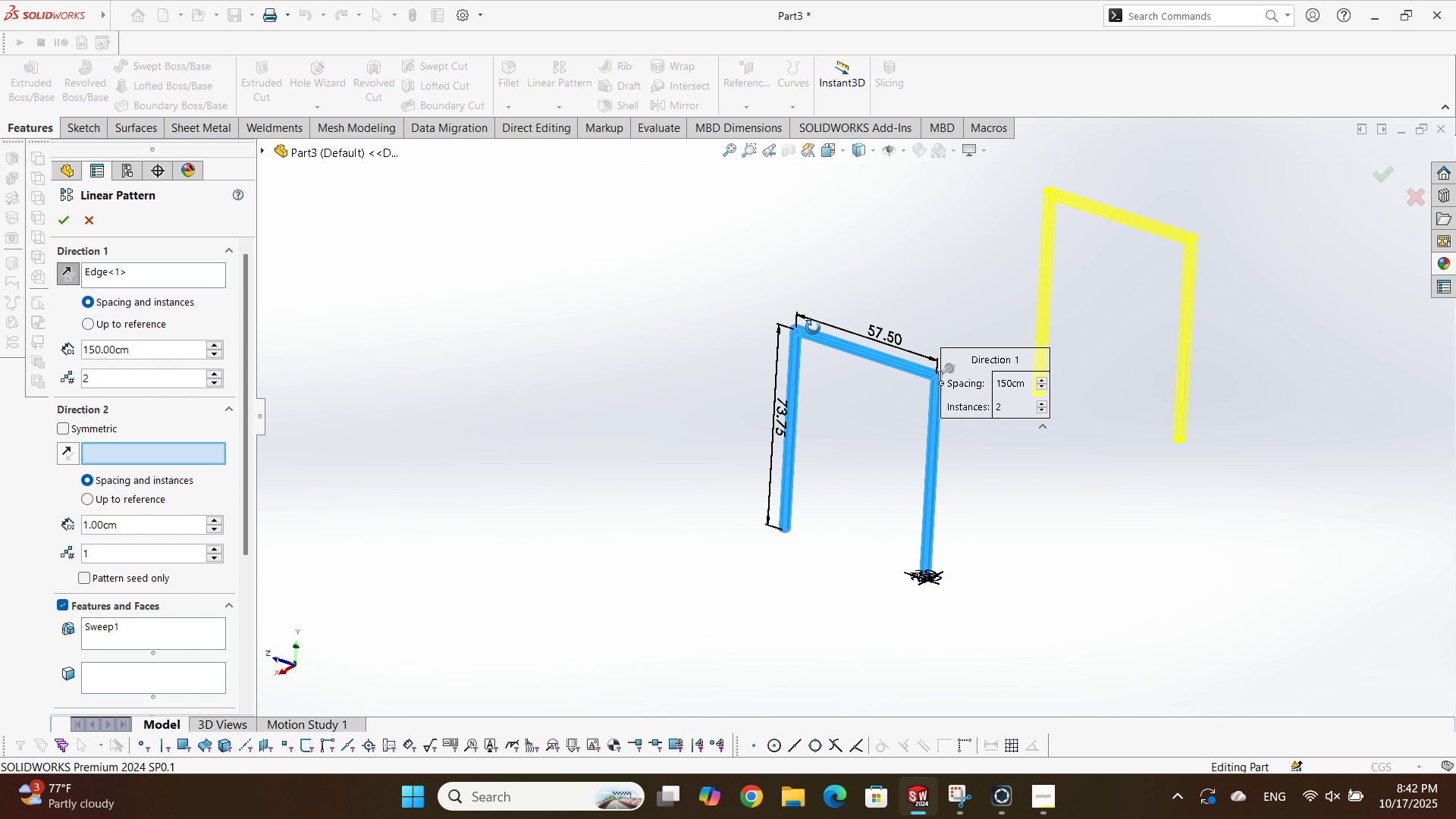 
scroll: coordinate [1018, 369], scroll_direction: down, amount: 2.0
 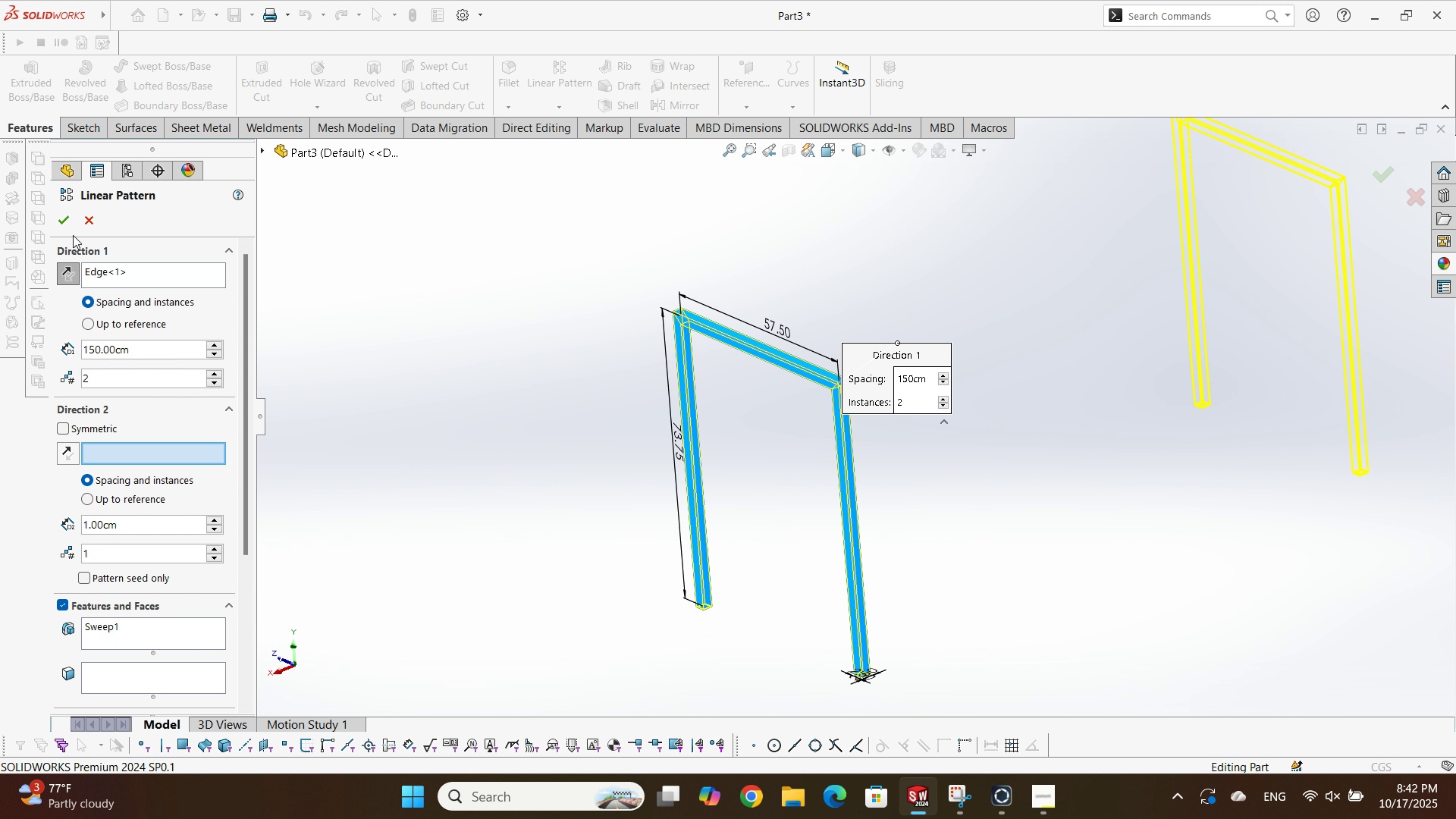 
left_click([63, 231])
 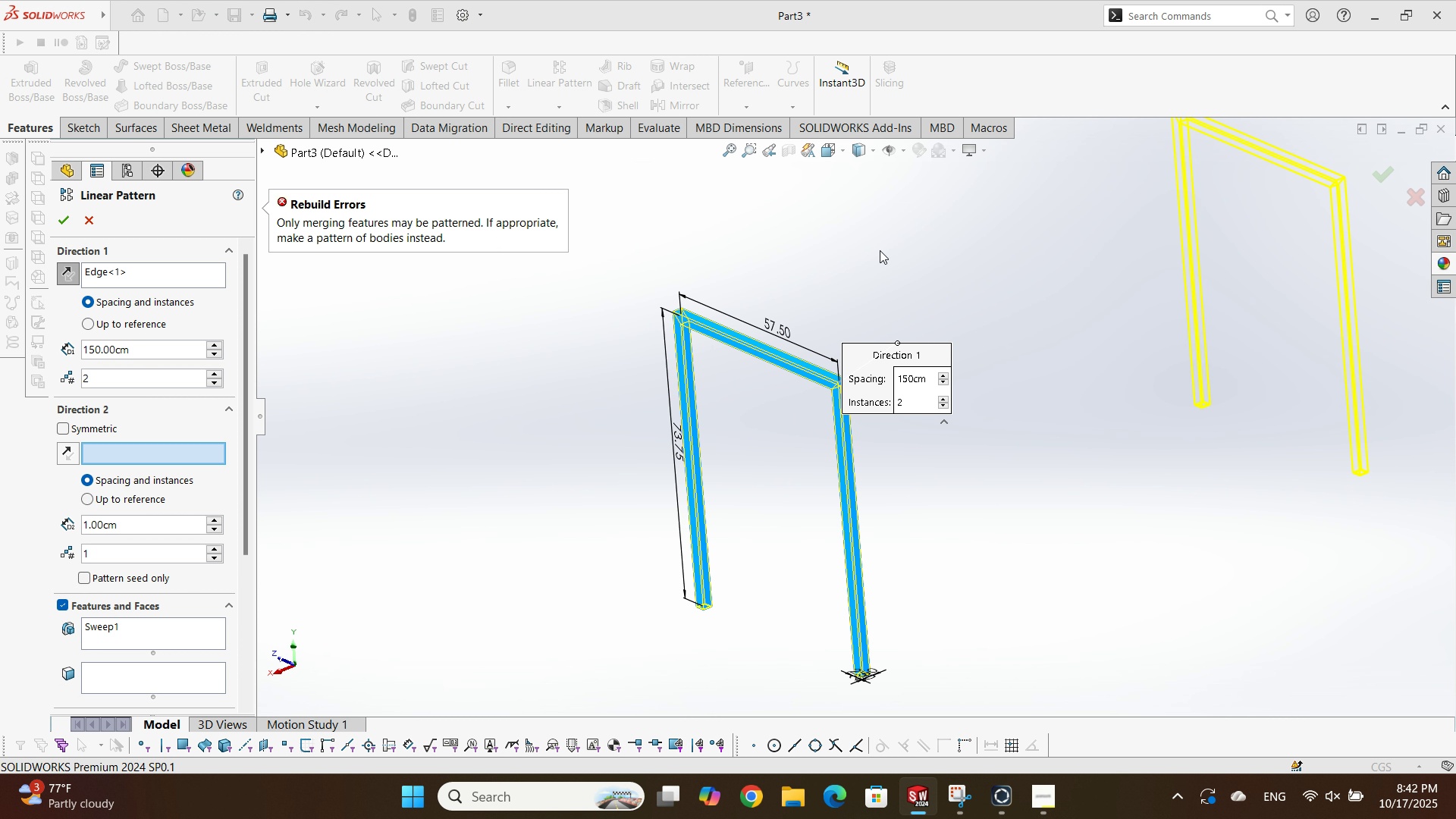 
scroll: coordinate [1048, 325], scroll_direction: up, amount: 2.0
 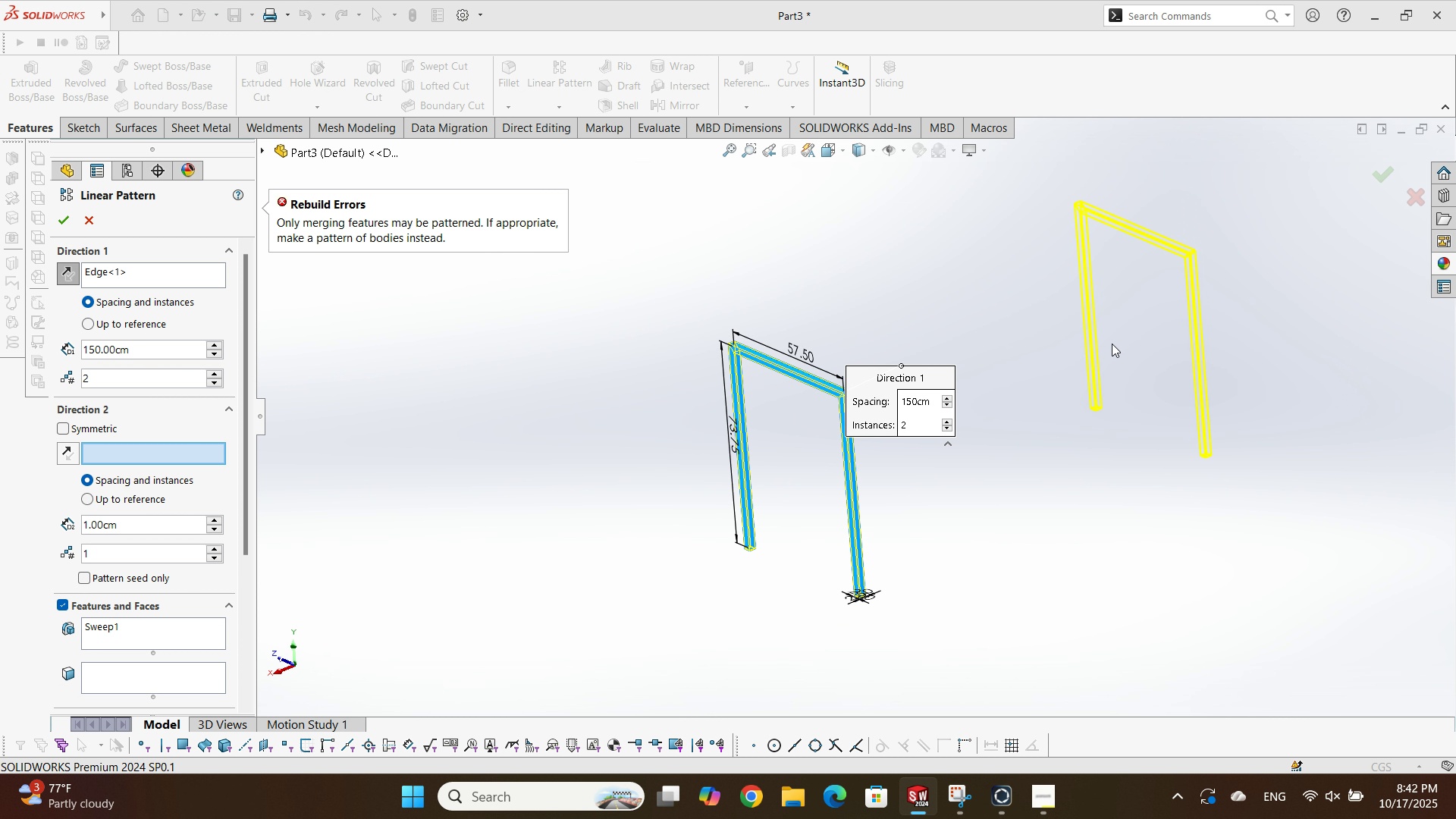 
scroll: coordinate [1112, 344], scroll_direction: down, amount: 1.0
 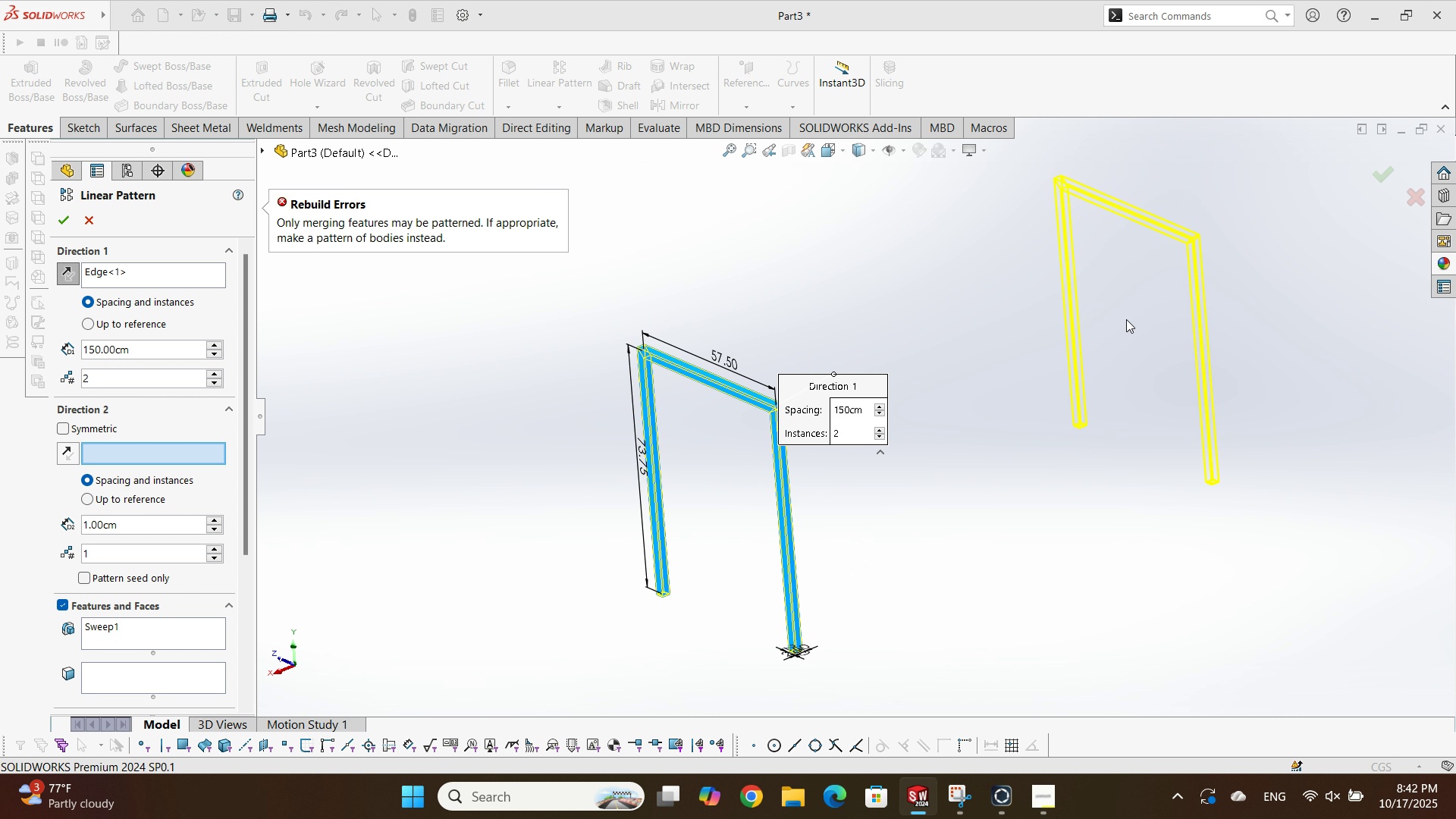 
wait(10.97)
 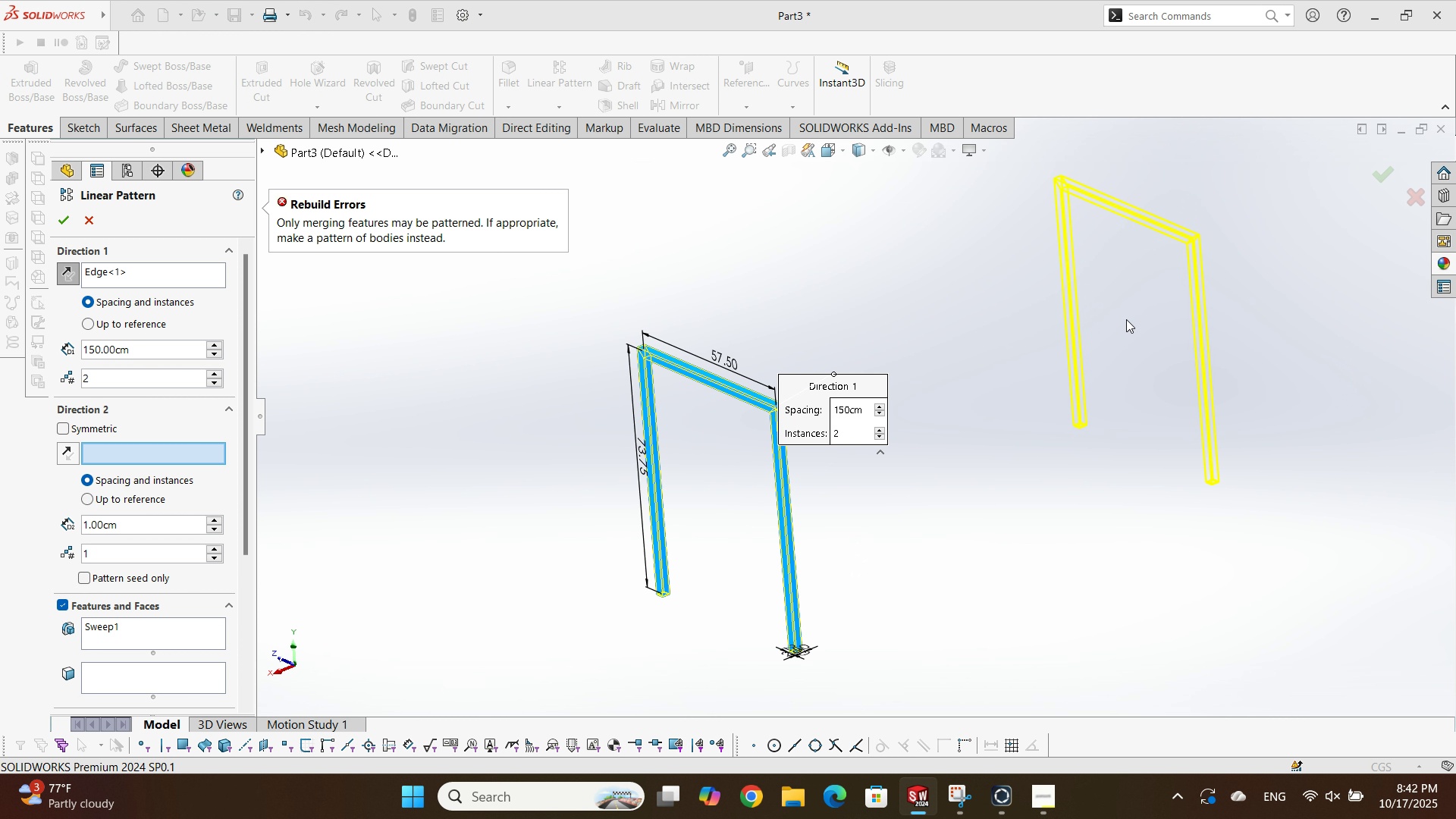 
left_click([67, 612])
 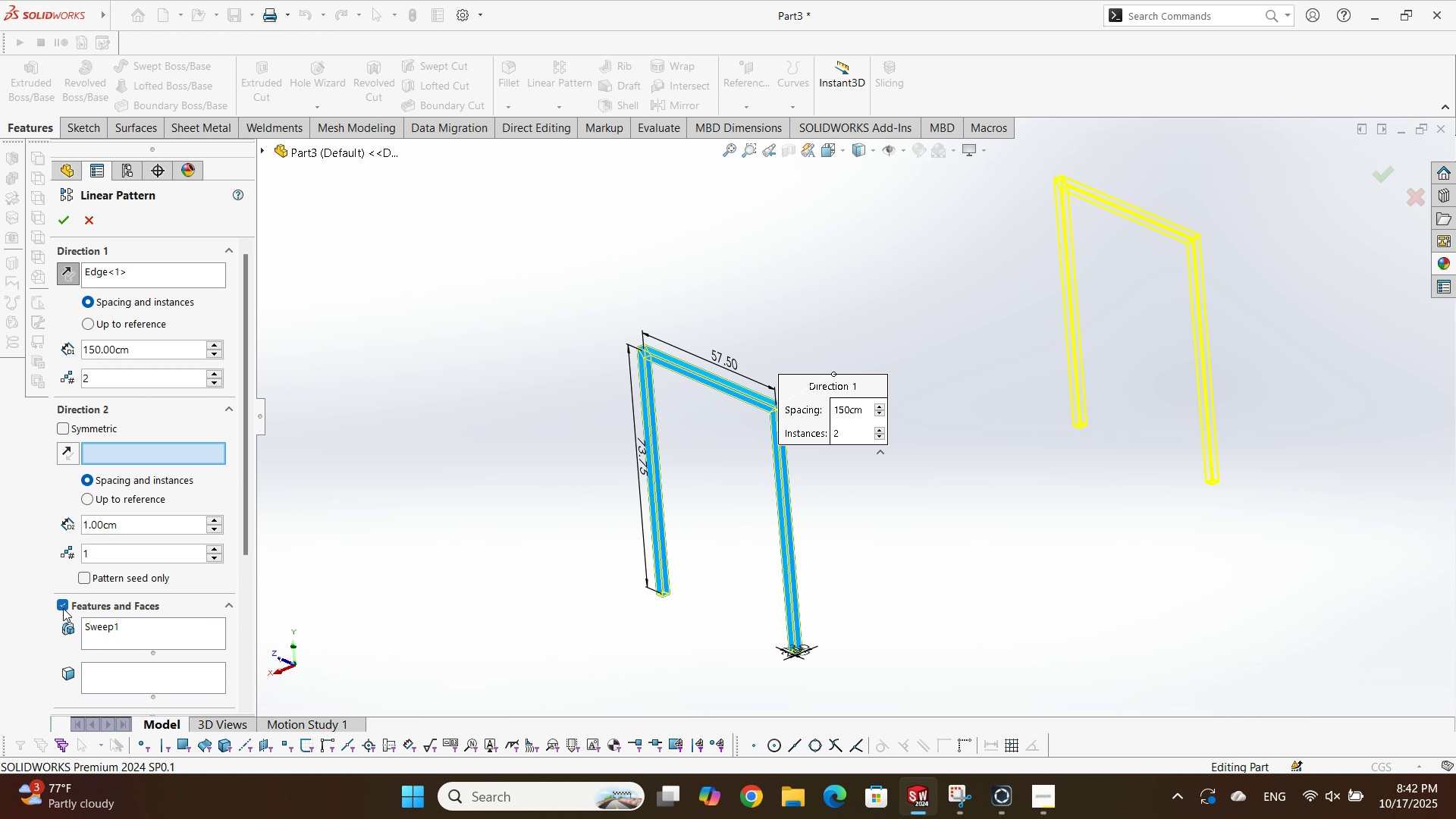 
left_click([63, 608])
 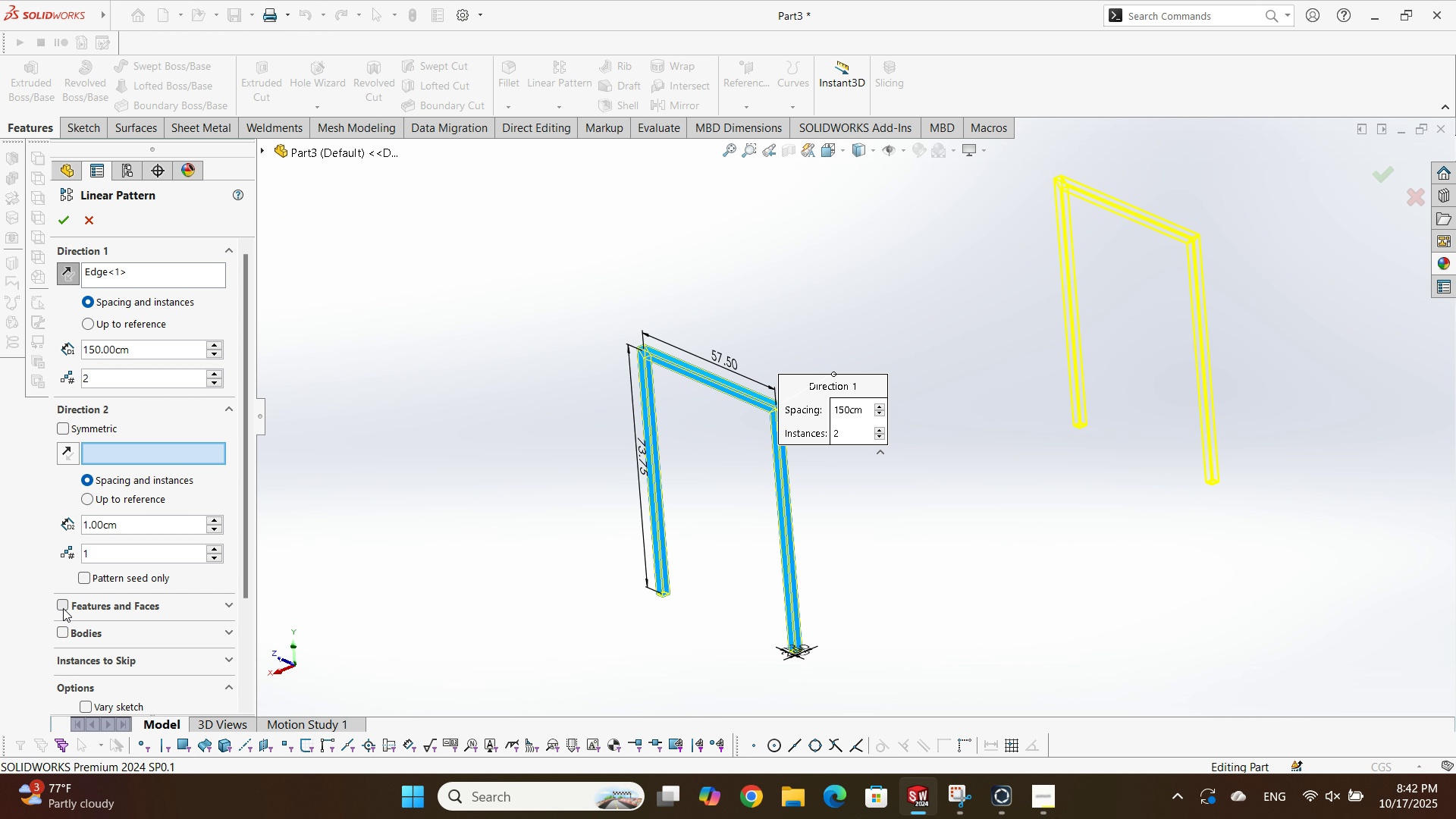 
scroll: coordinate [63, 611], scroll_direction: down, amount: 1.0
 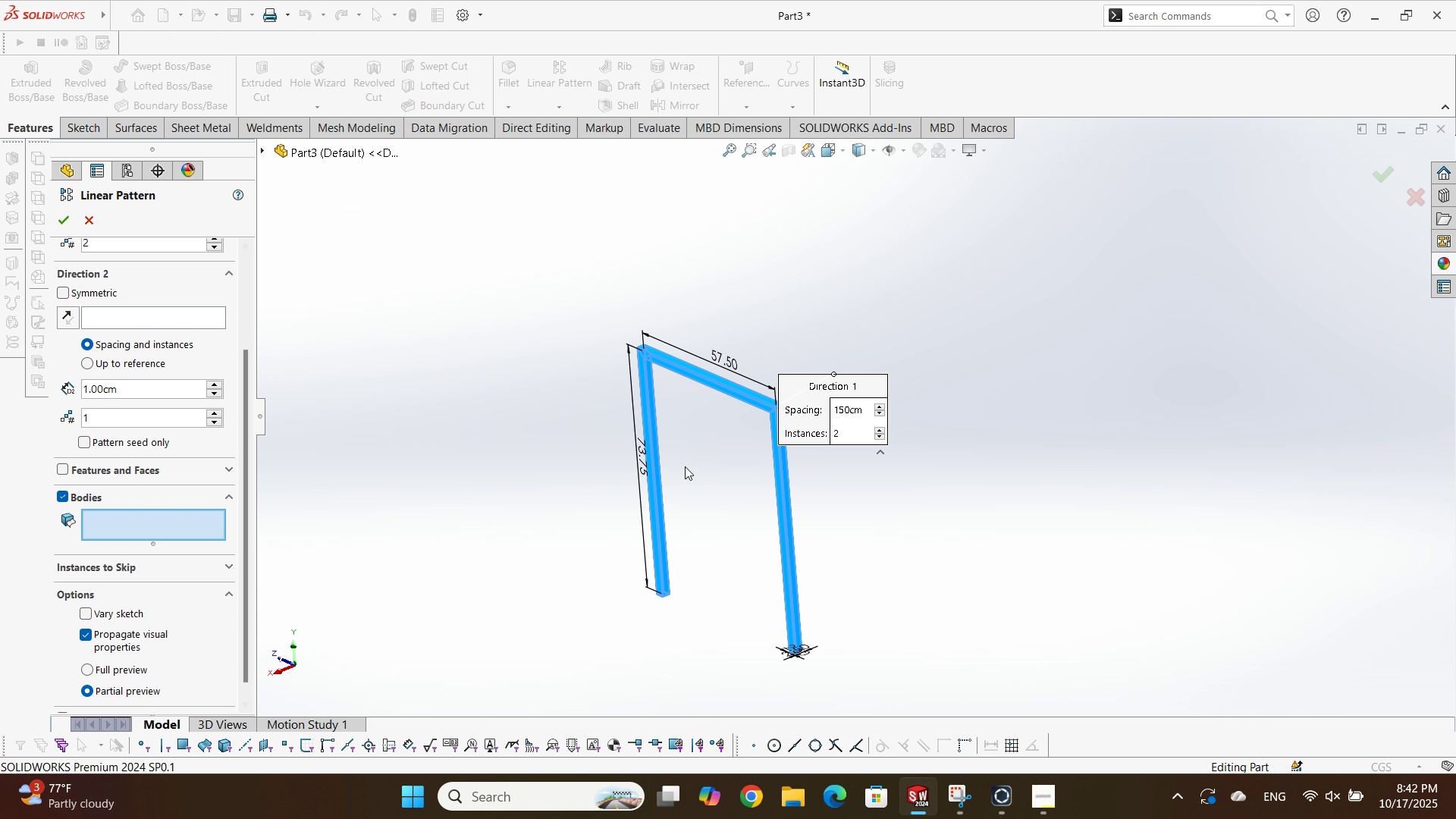 
left_click([726, 385])
 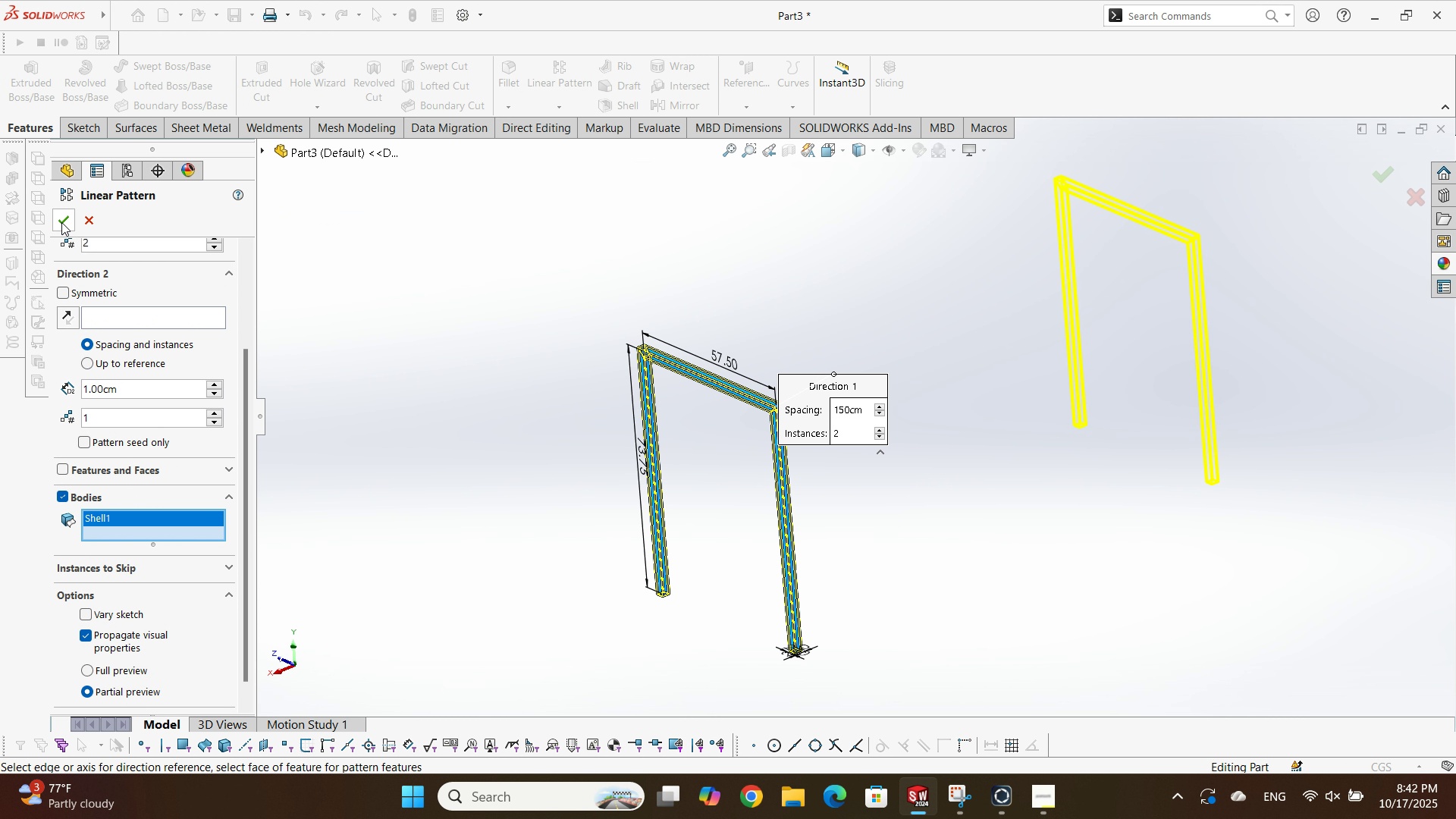 
left_click([61, 222])
 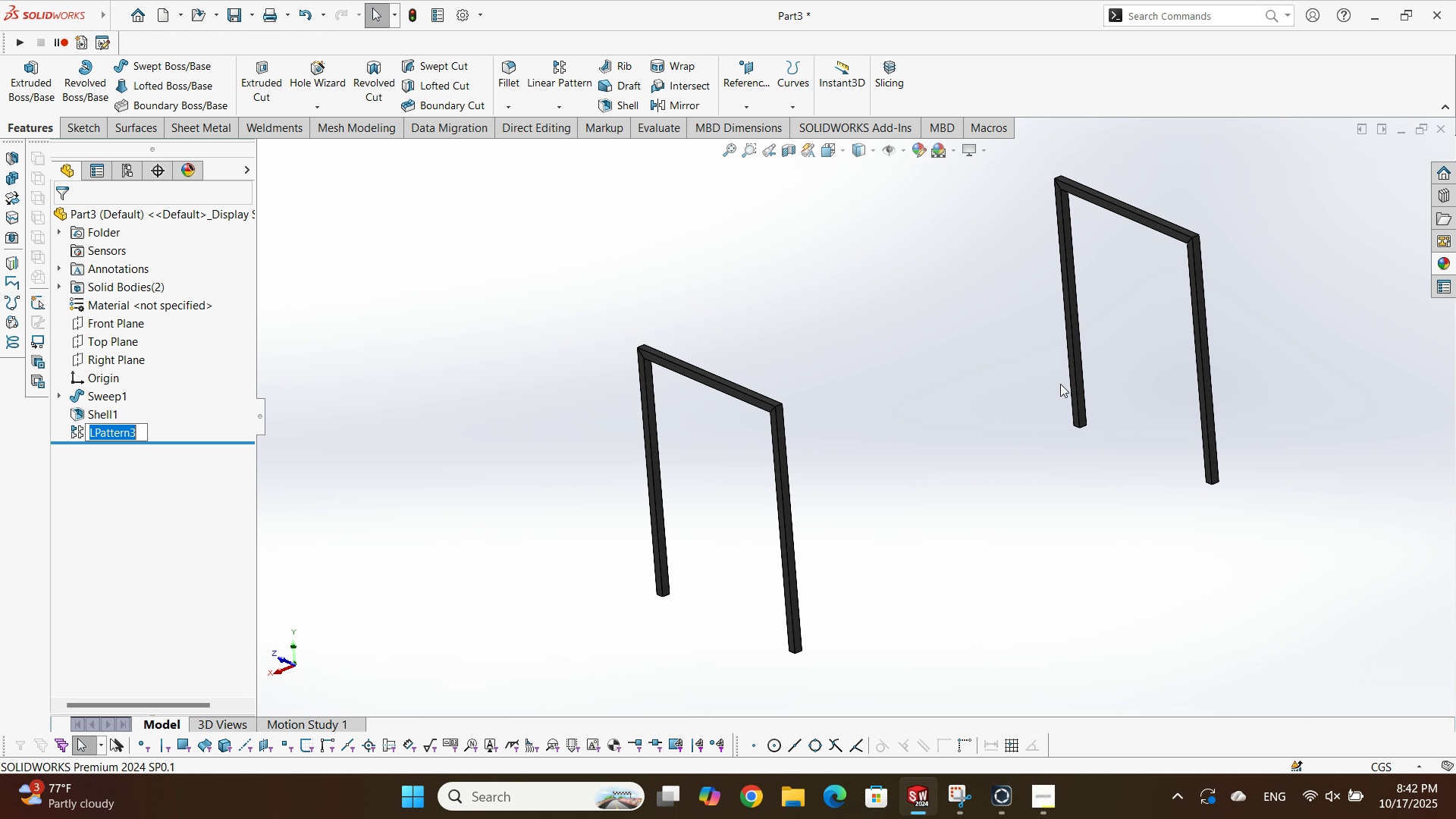 
scroll: coordinate [1071, 403], scroll_direction: up, amount: 1.0
 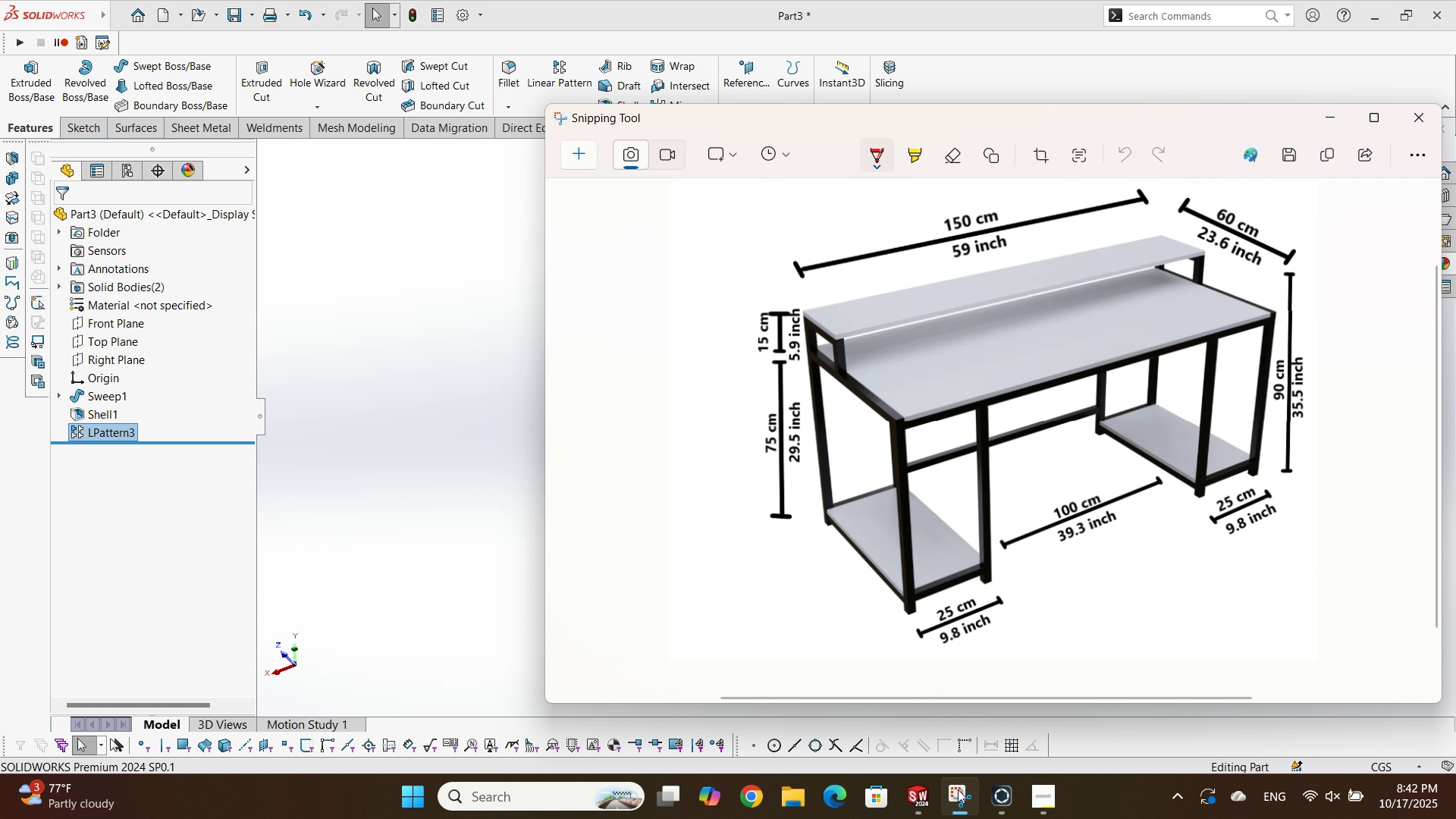 
wait(8.23)
 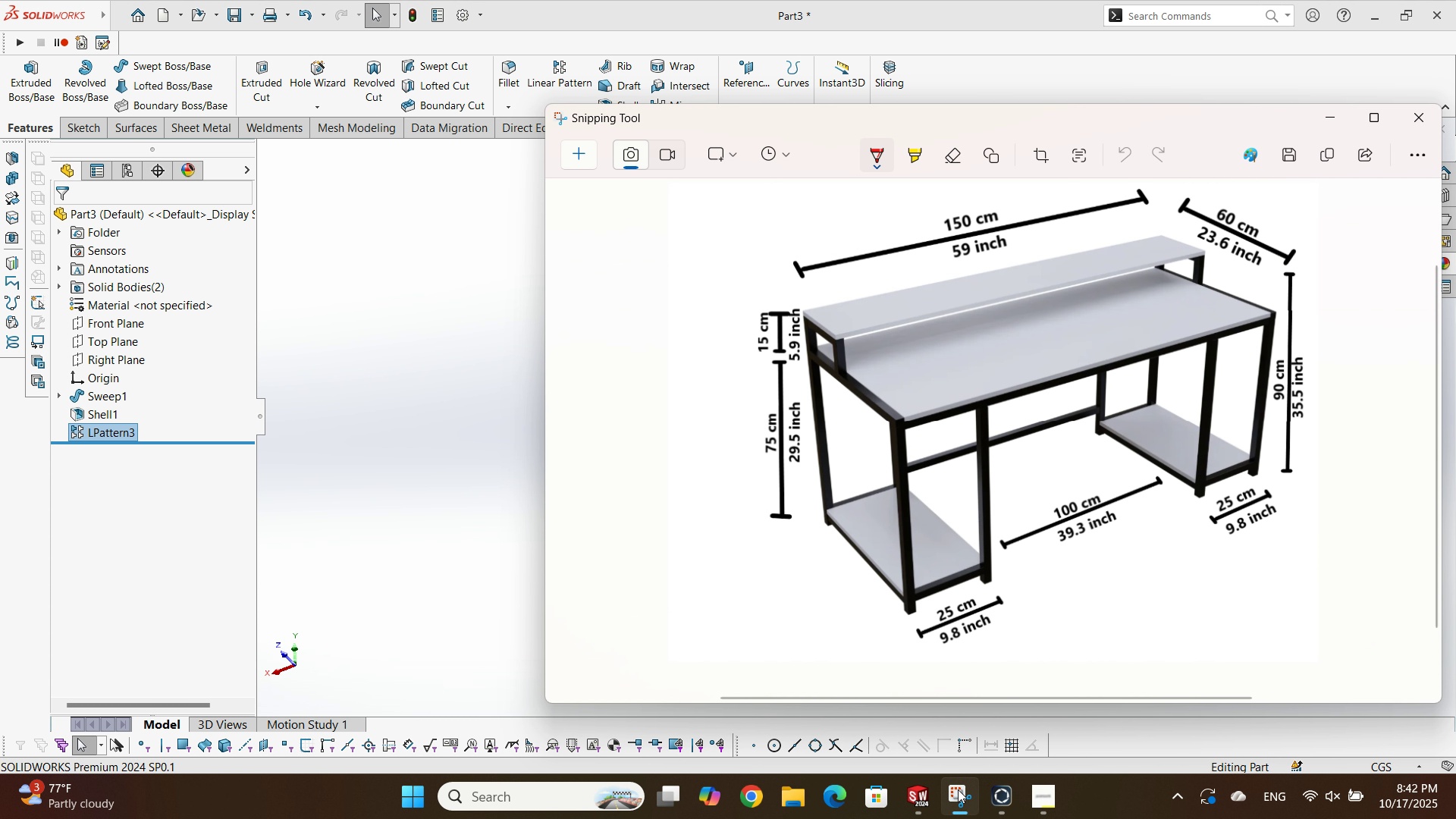 
left_click([956, 791])
 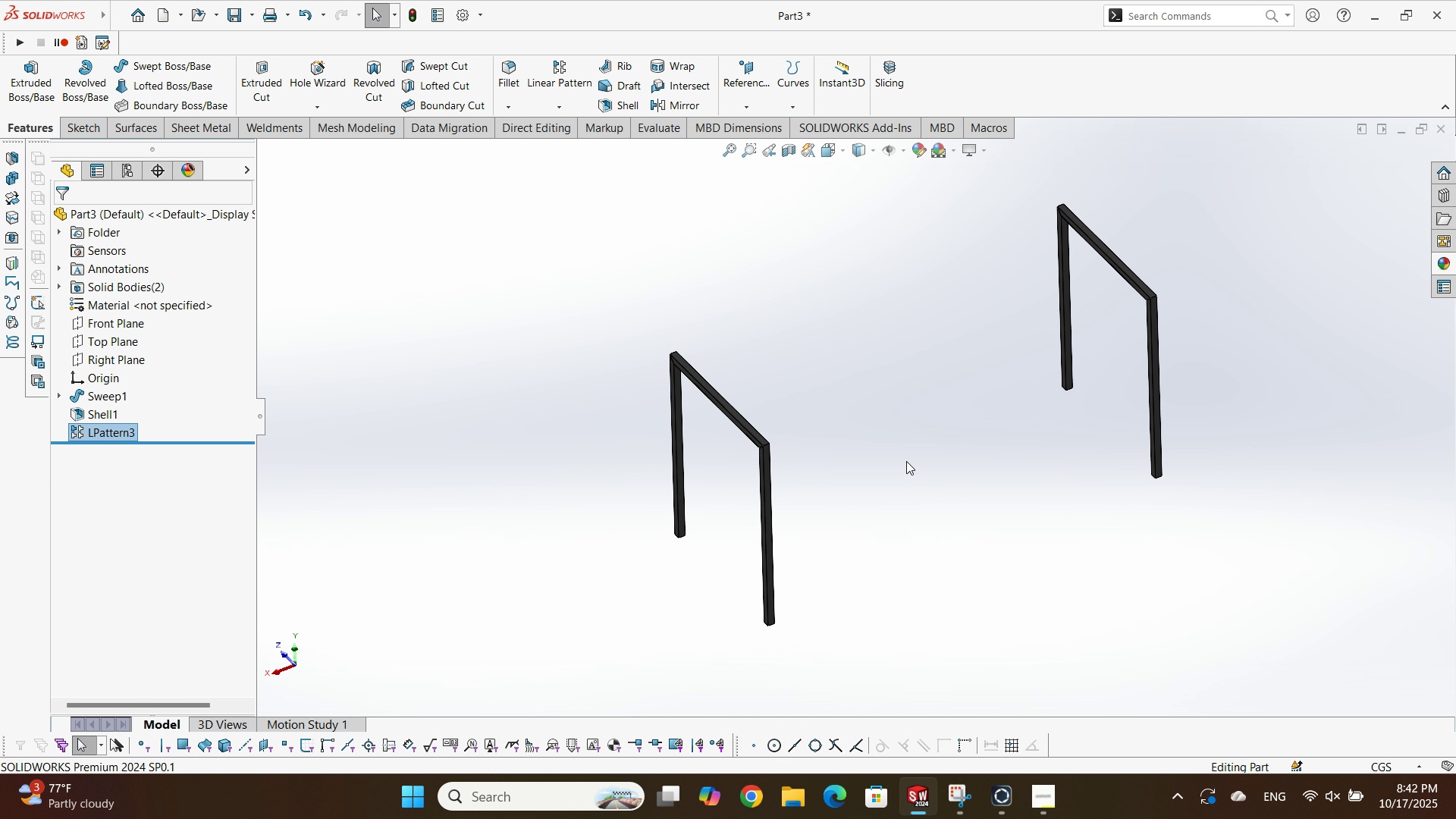 
scroll: coordinate [695, 416], scroll_direction: down, amount: 9.0
 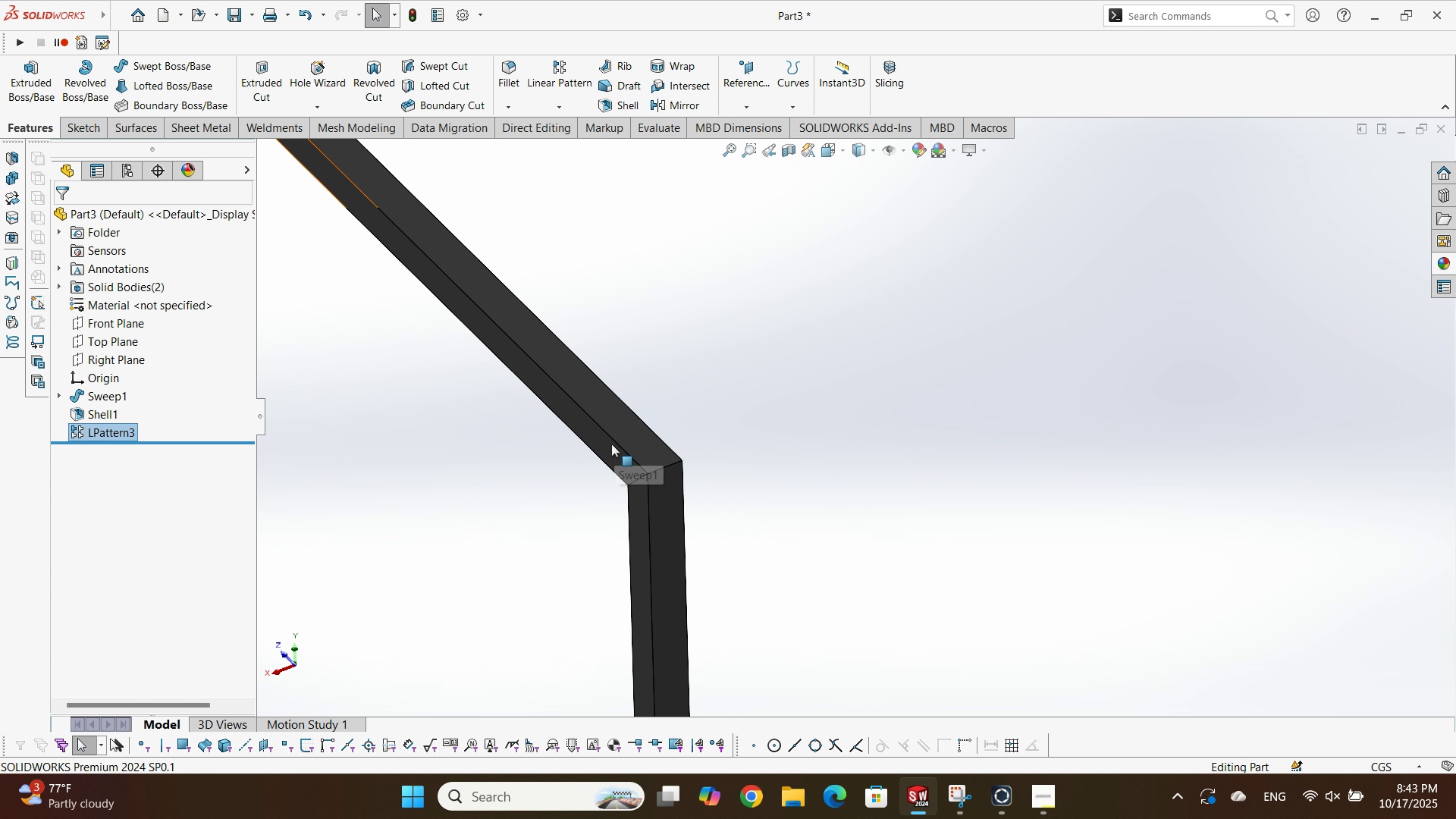 
double_click([606, 444])
 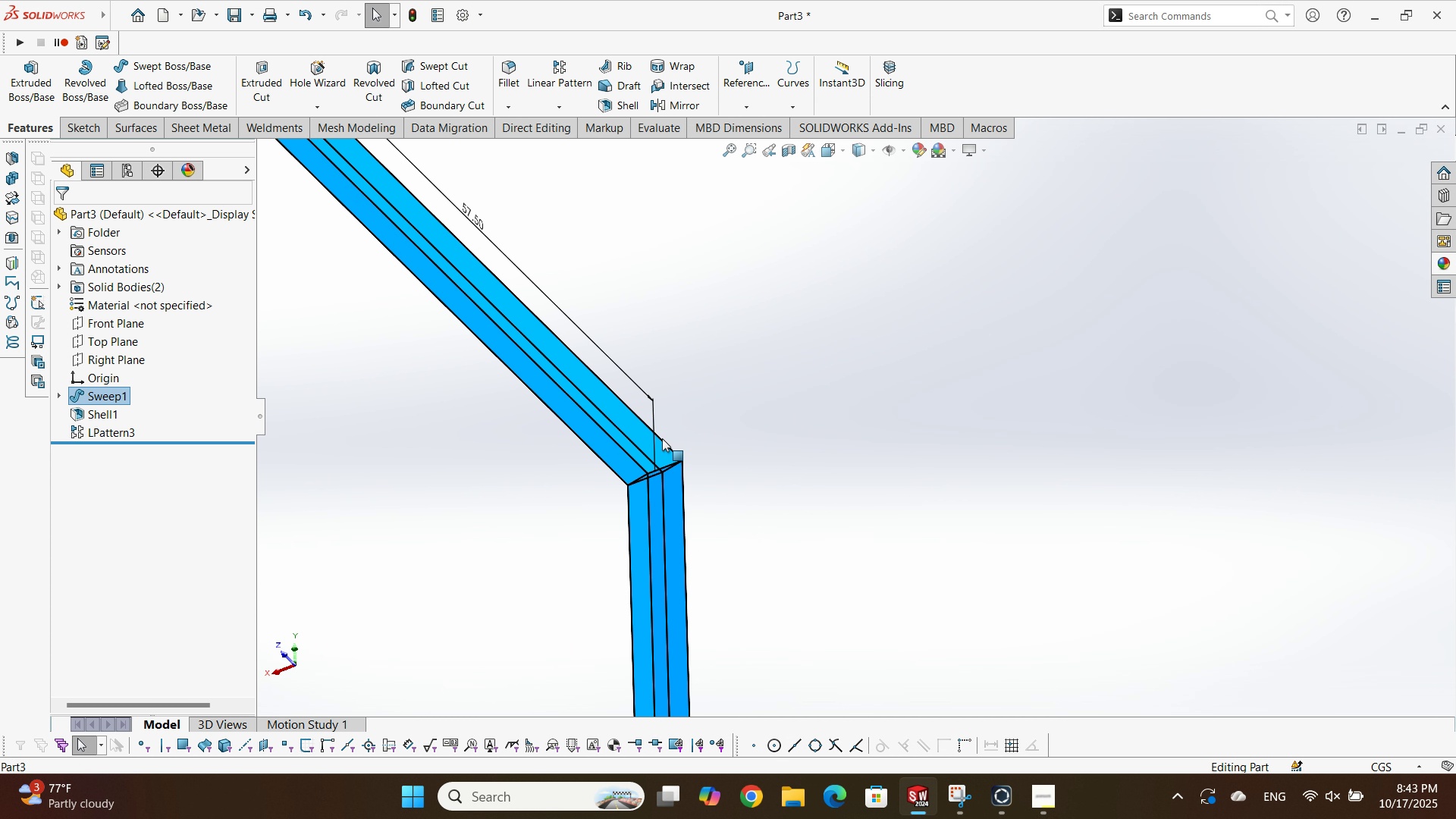 
scroll: coordinate [713, 463], scroll_direction: up, amount: 1.0
 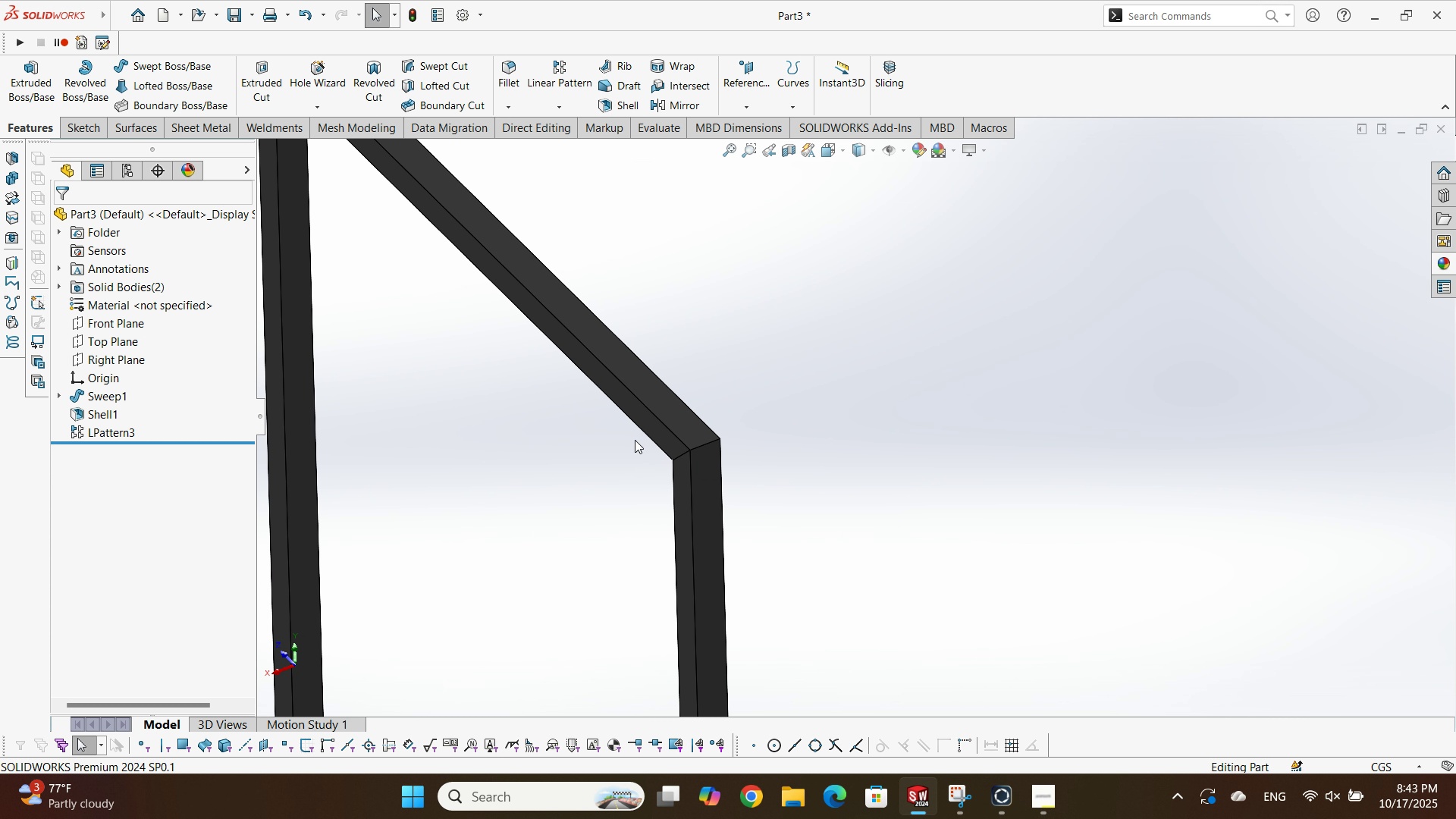 
left_click([959, 387])
 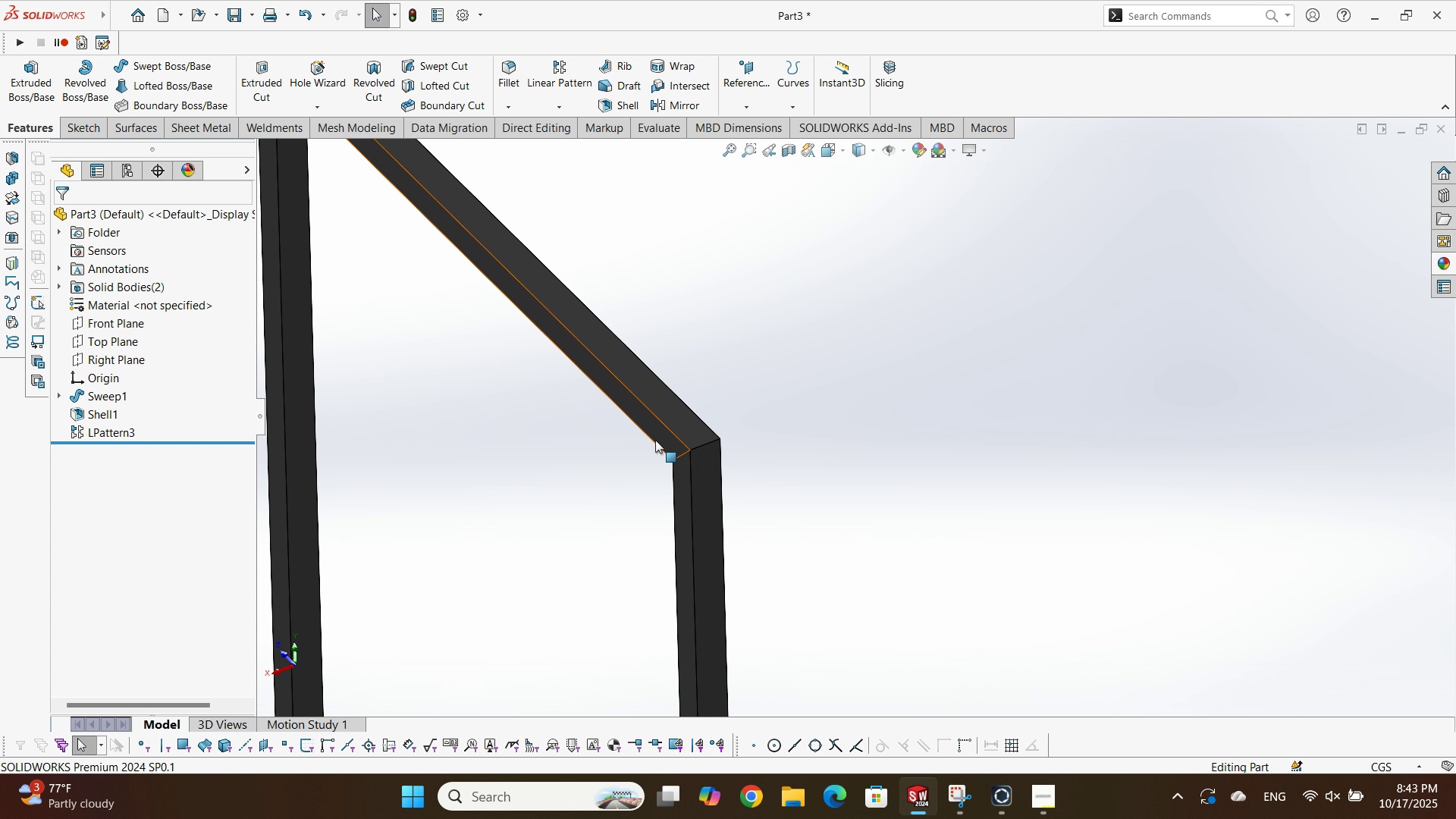 
scroll: coordinate [1050, 340], scroll_direction: up, amount: 13.0
 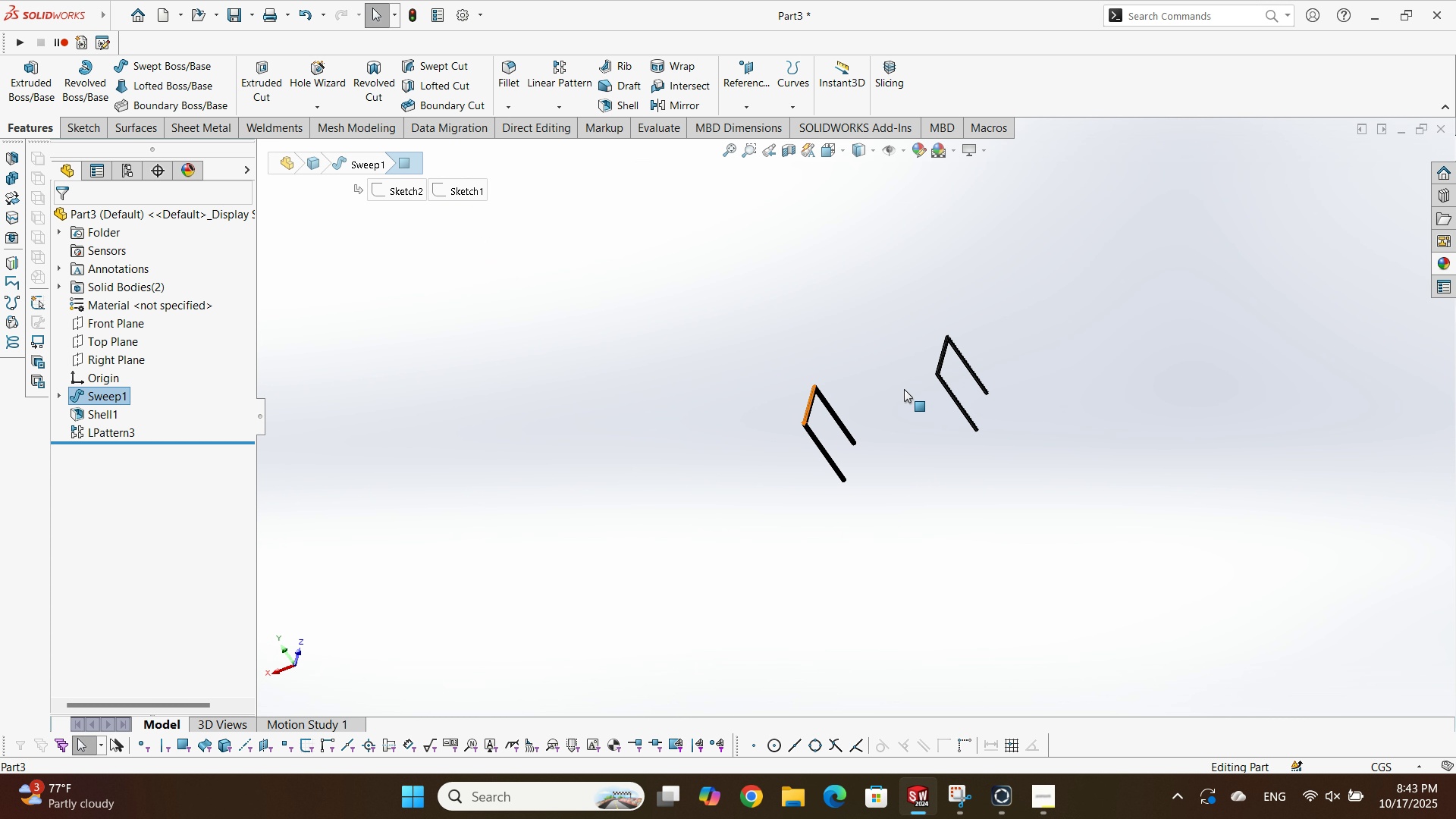 
scroll: coordinate [1015, 369], scroll_direction: down, amount: 13.0
 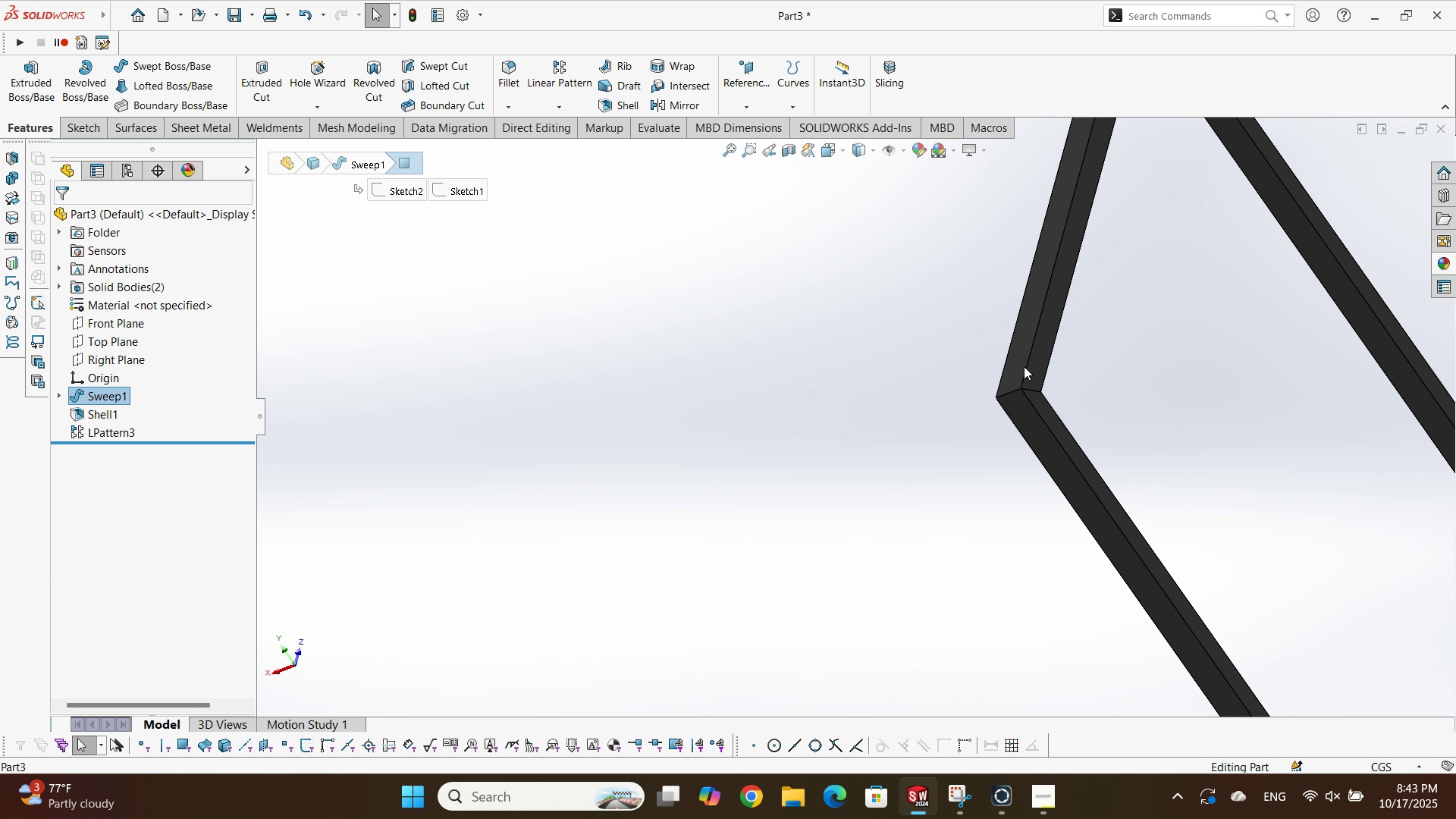 
hold_key(key=ControlLeft, duration=0.69)
 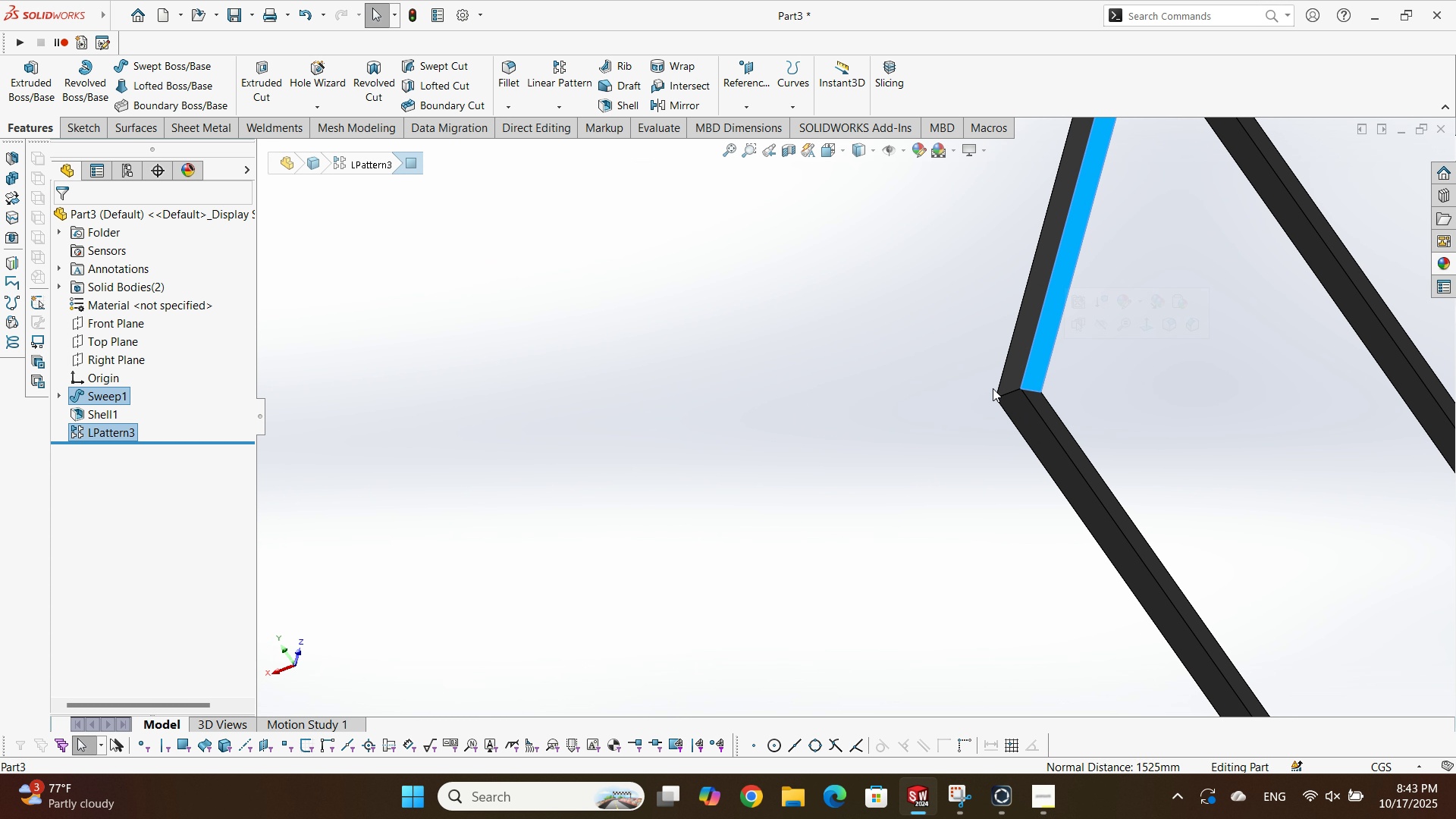 
scroll: coordinate [988, 389], scroll_direction: up, amount: 5.0
 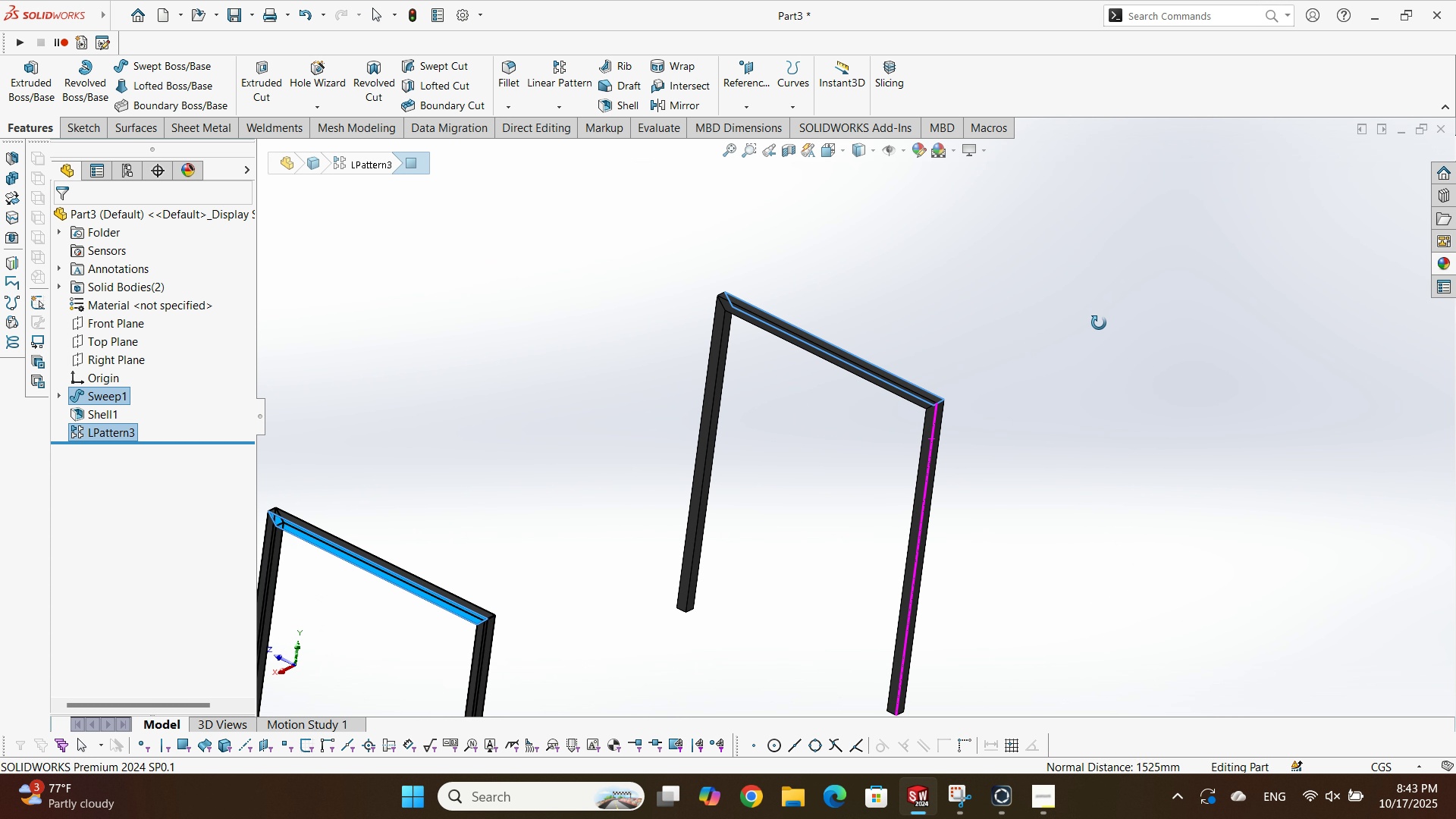 
key(M)
 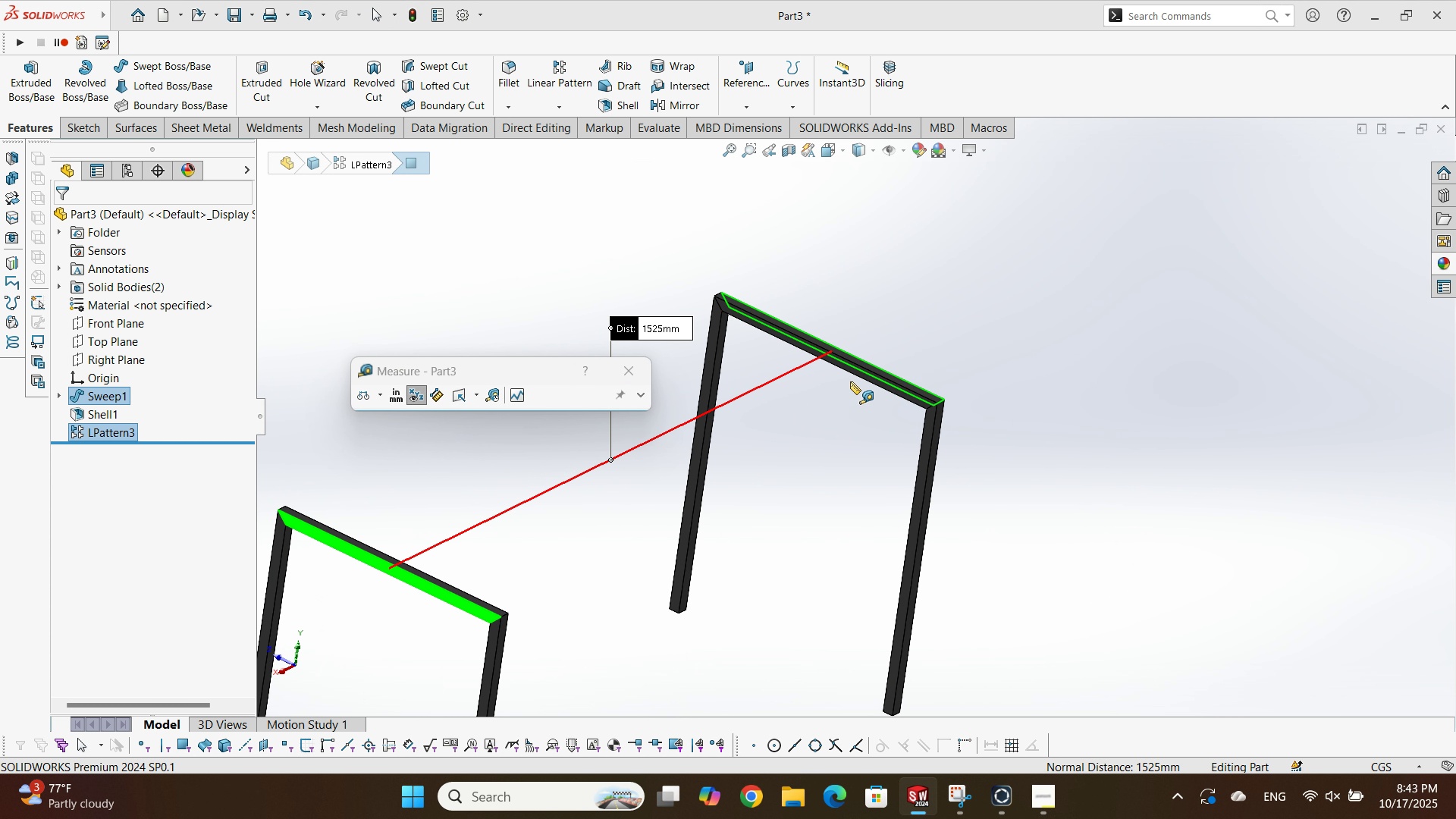 
scroll: coordinate [653, 475], scroll_direction: up, amount: 2.0
 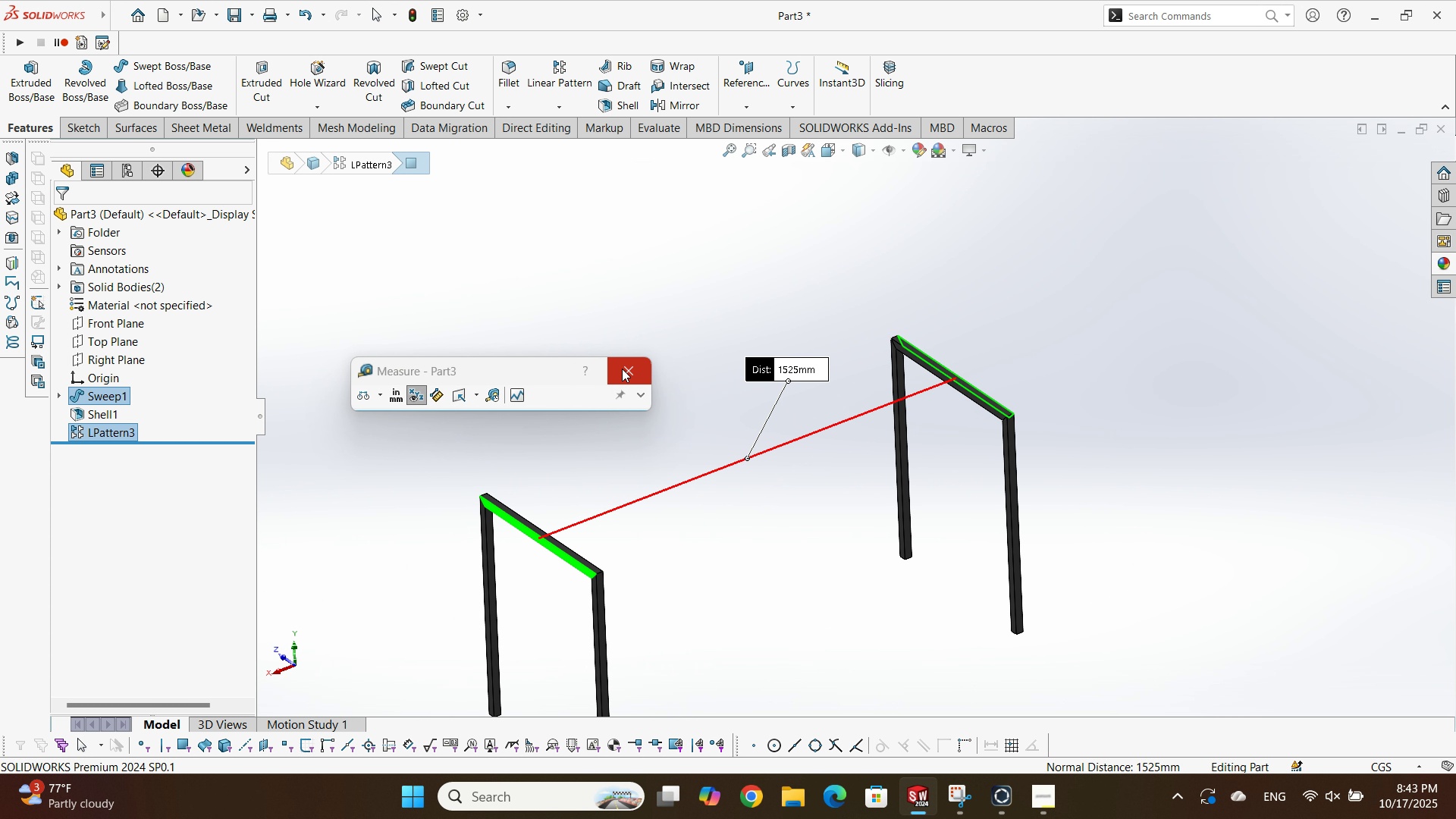 
left_click([625, 369])
 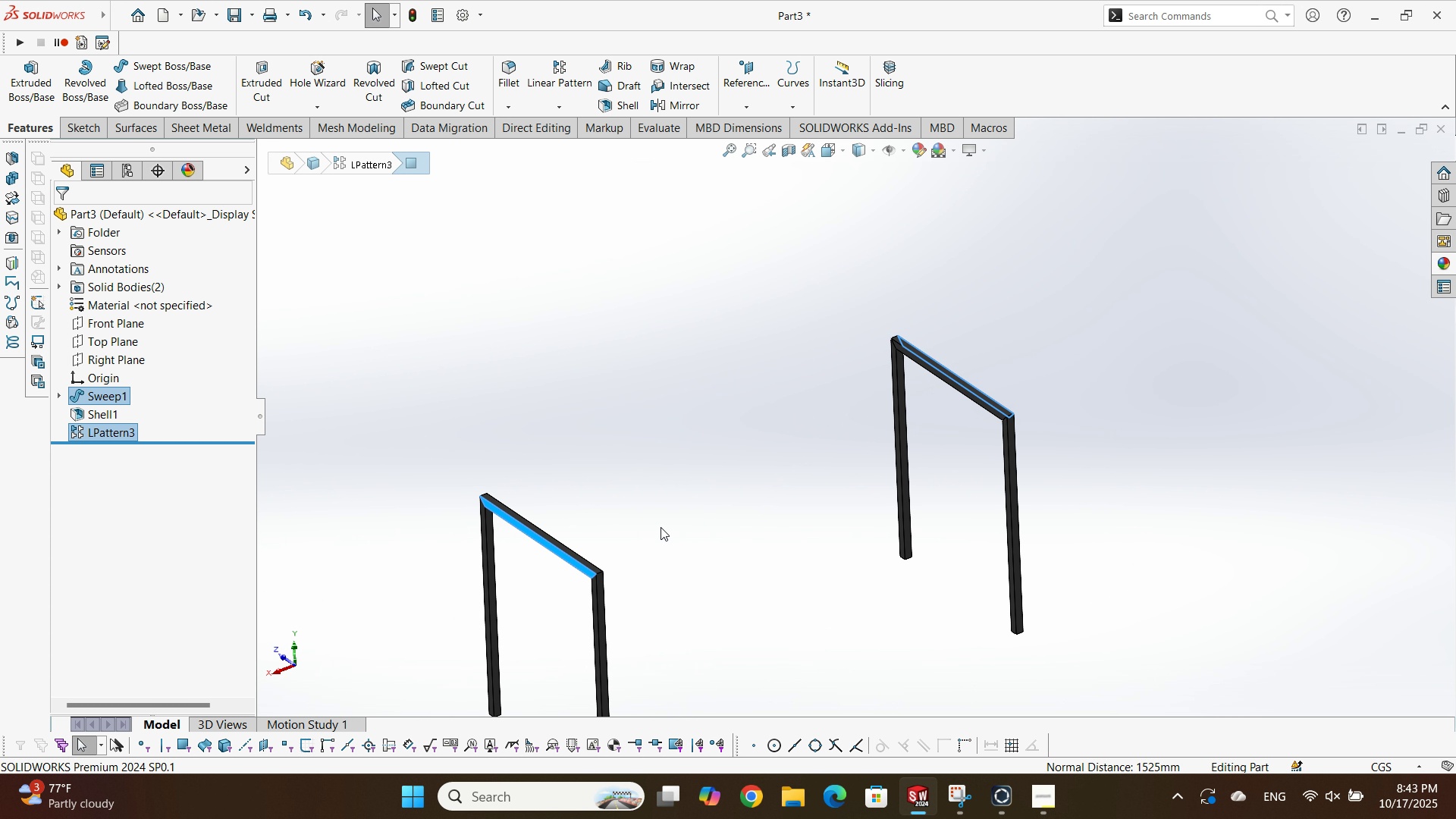 
left_click([661, 527])
 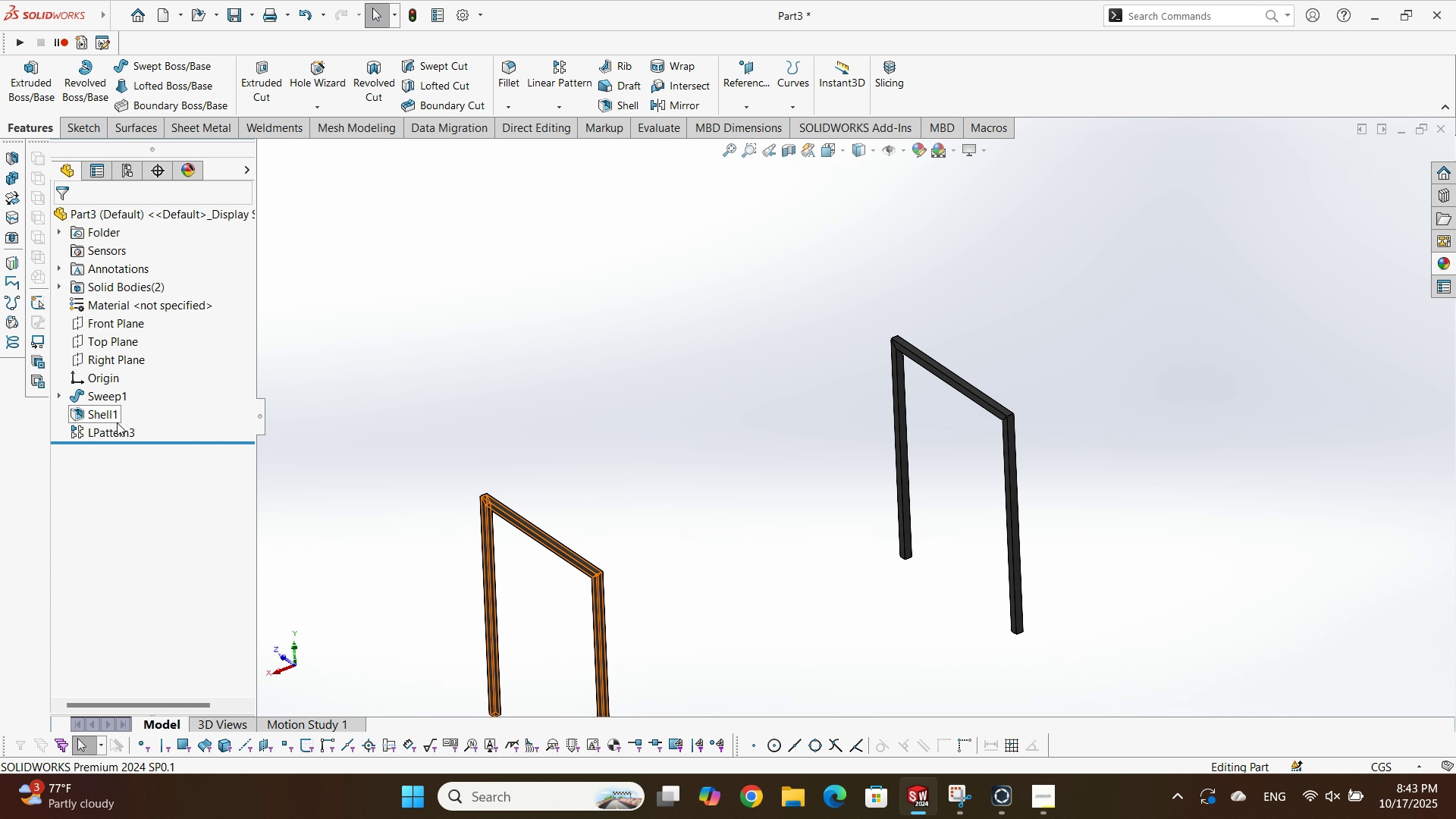 
left_click([97, 428])
 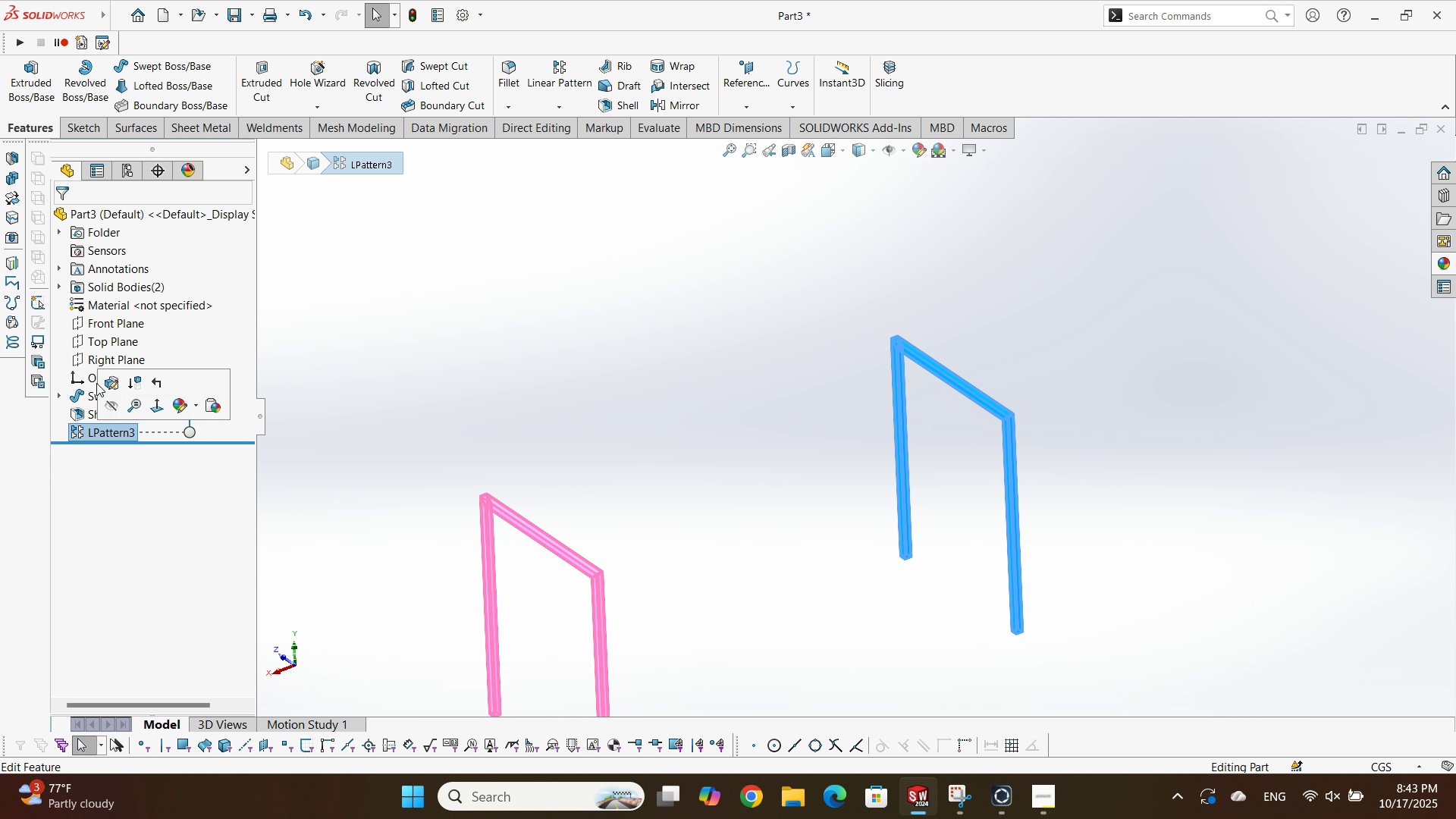 
left_click([96, 383])
 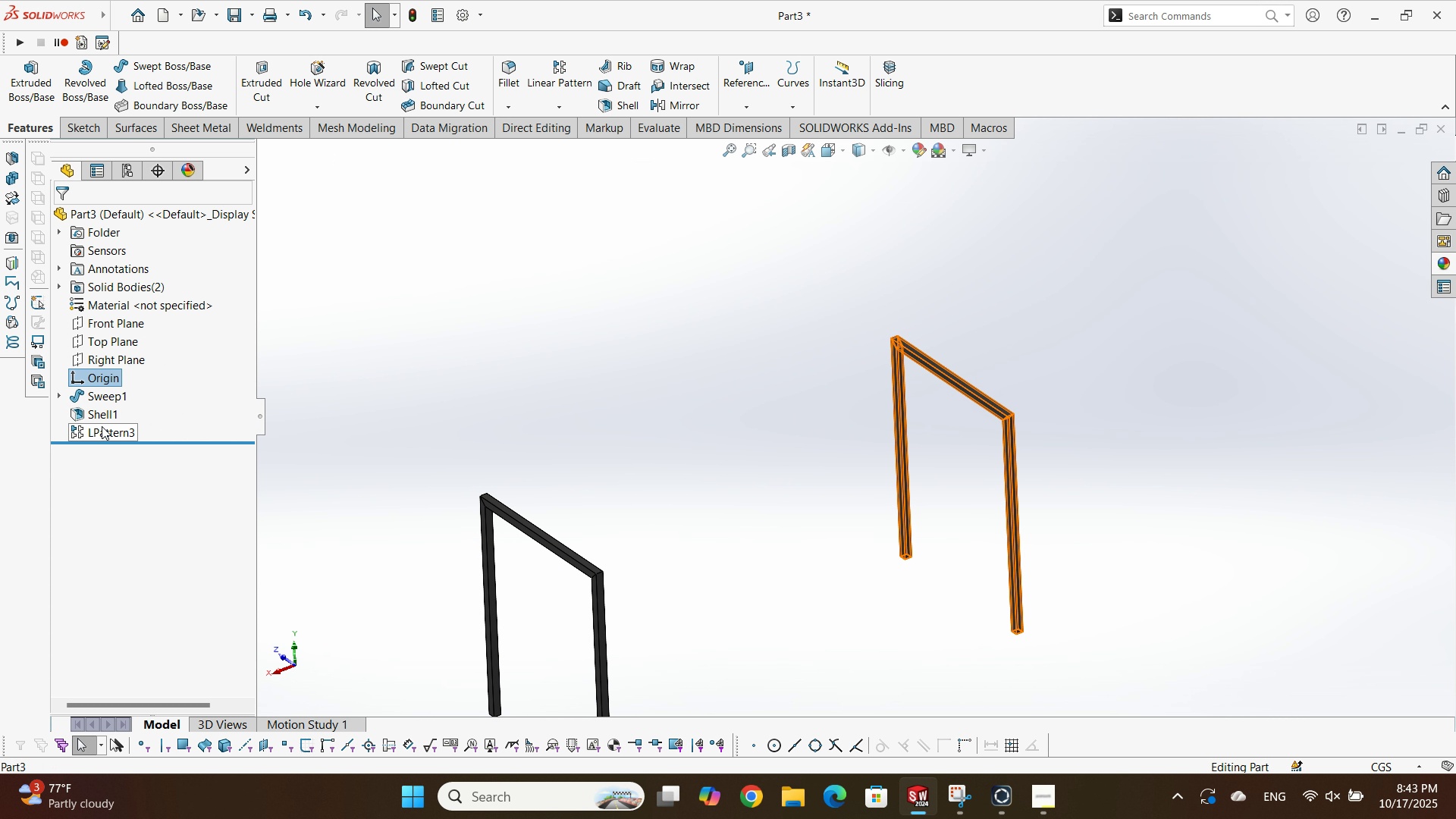 
left_click([102, 428])
 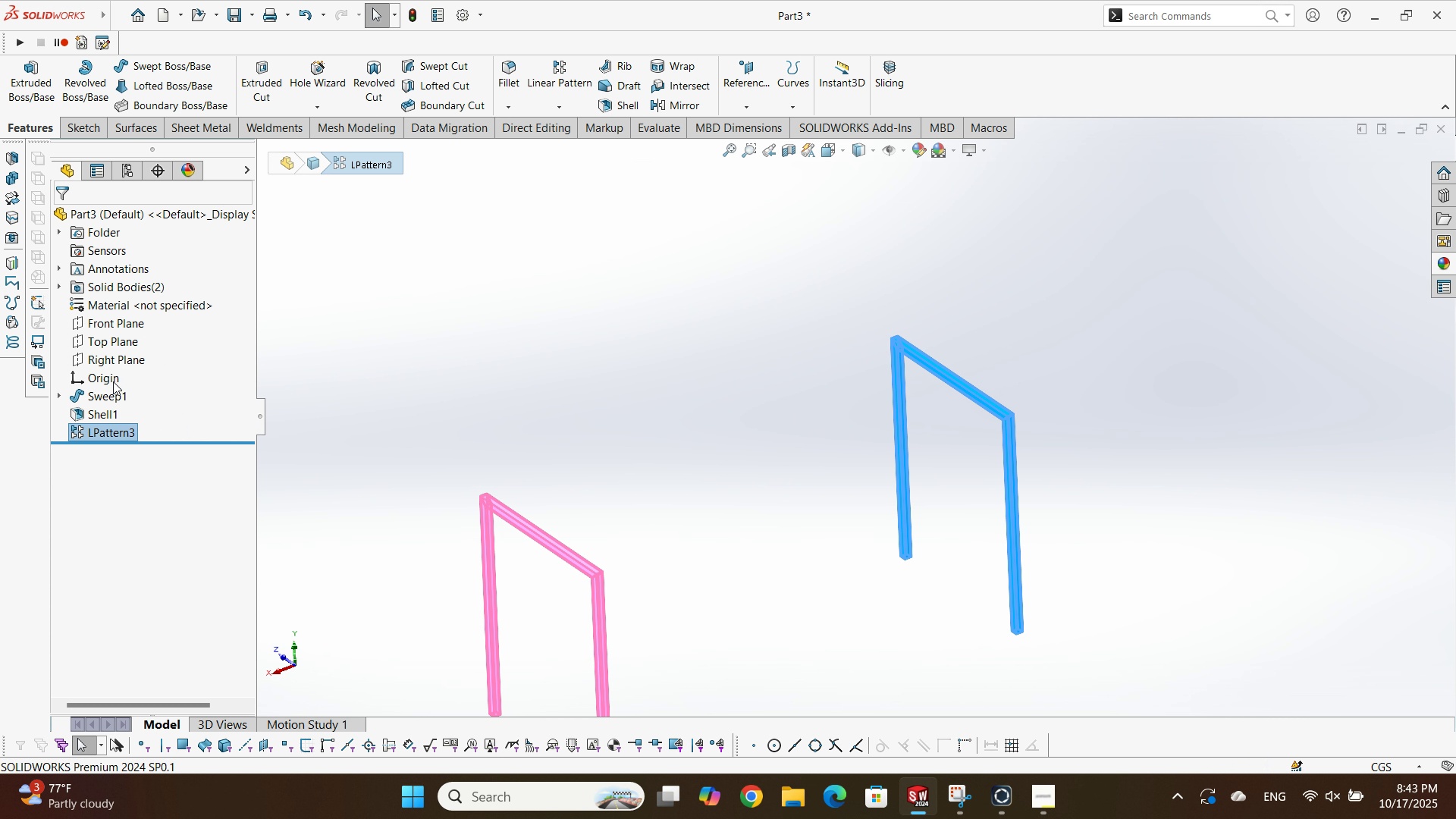 
left_click([113, 381])
 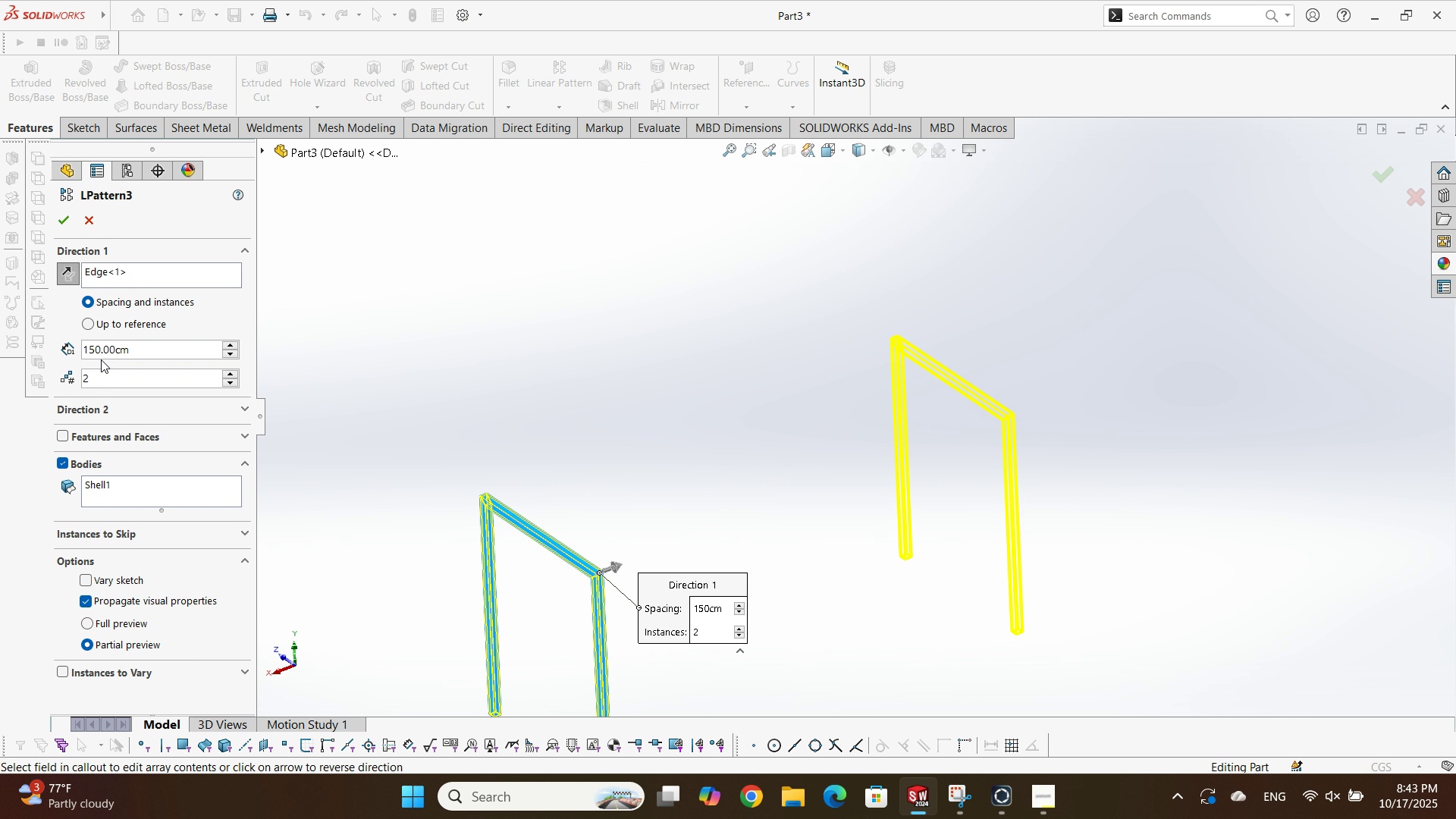 
left_click([139, 350])
 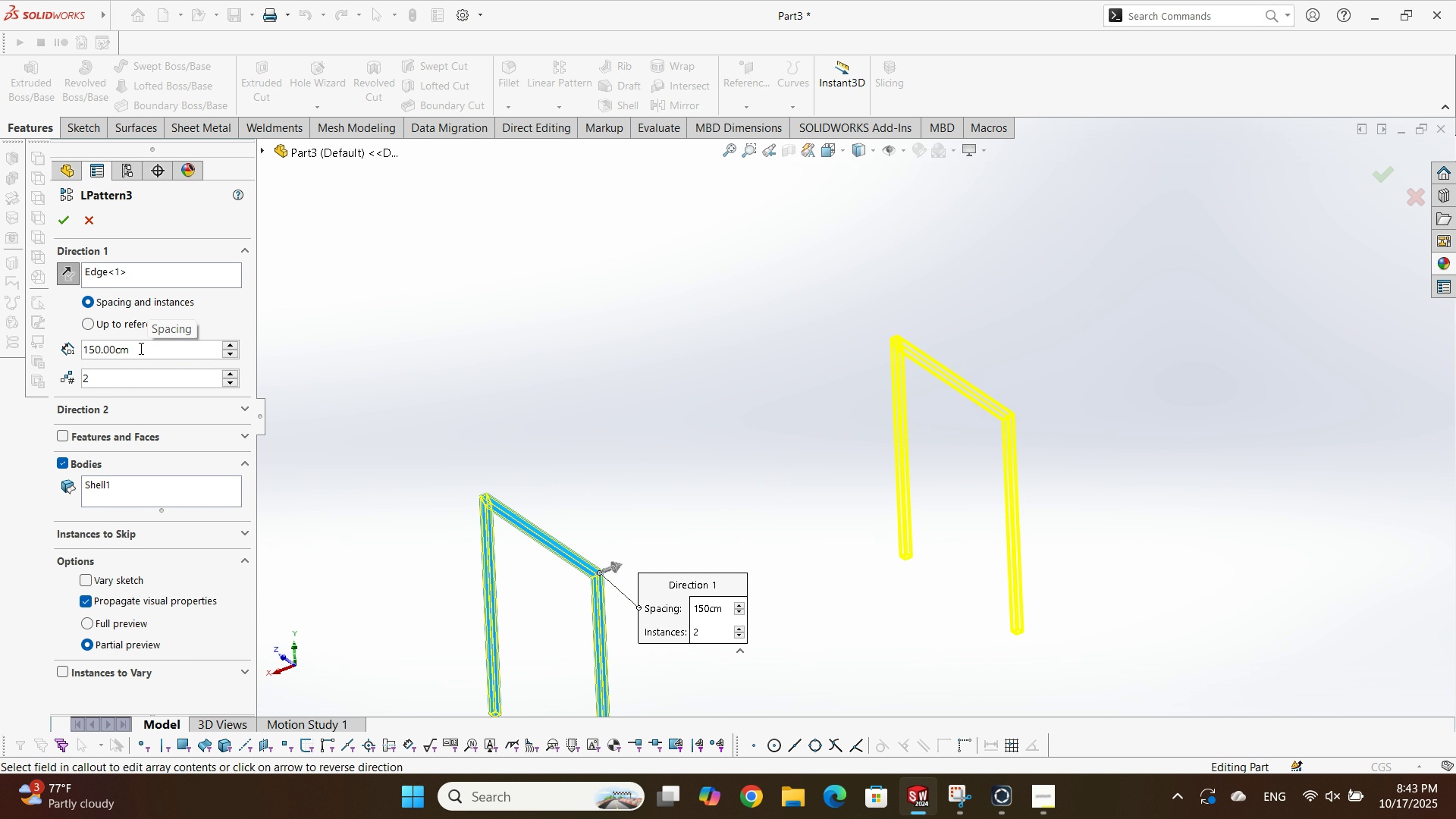 
key(NumpadSubtract)
 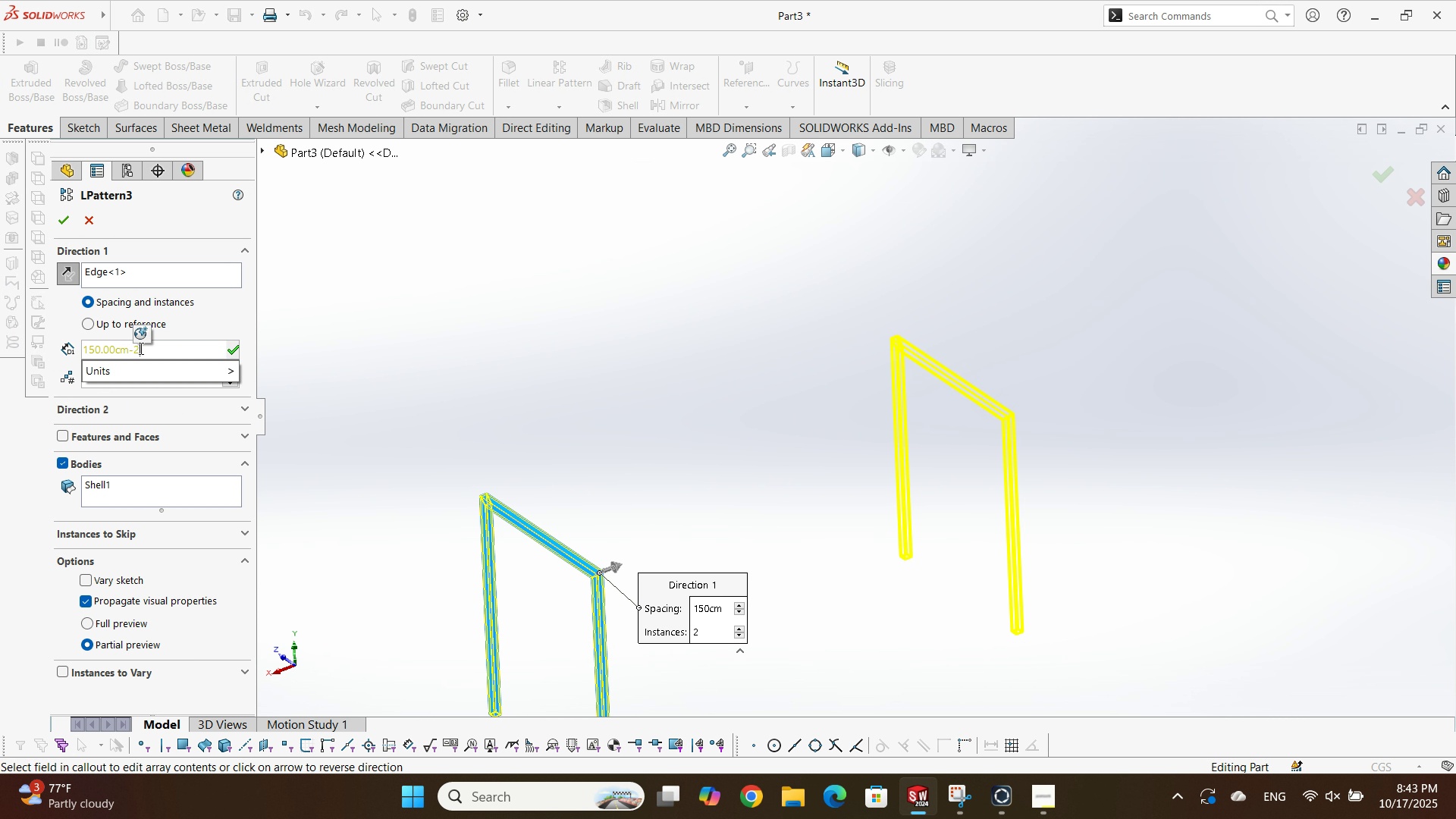 
key(Numpad2)
 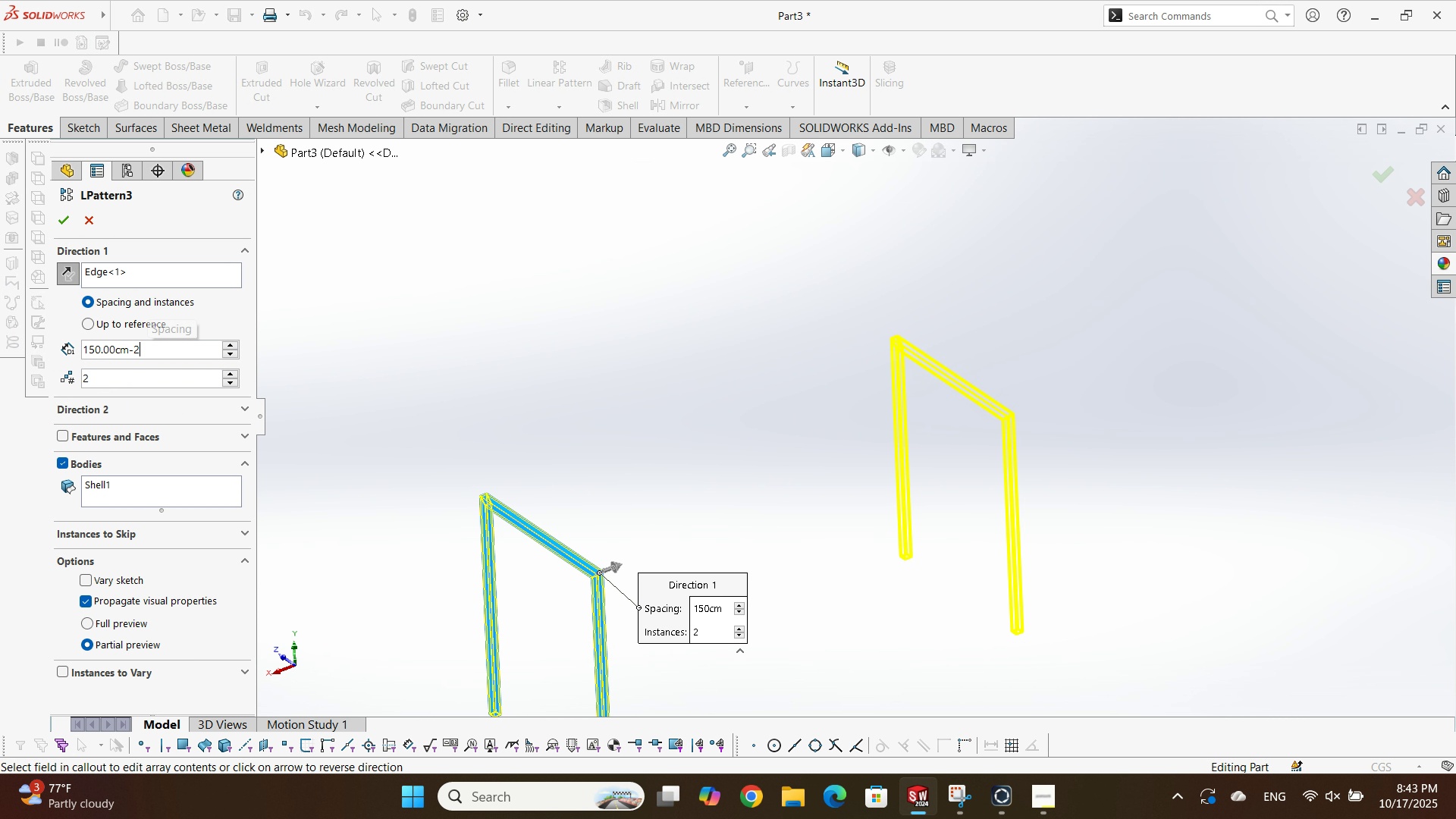 
key(NumpadDecimal)
 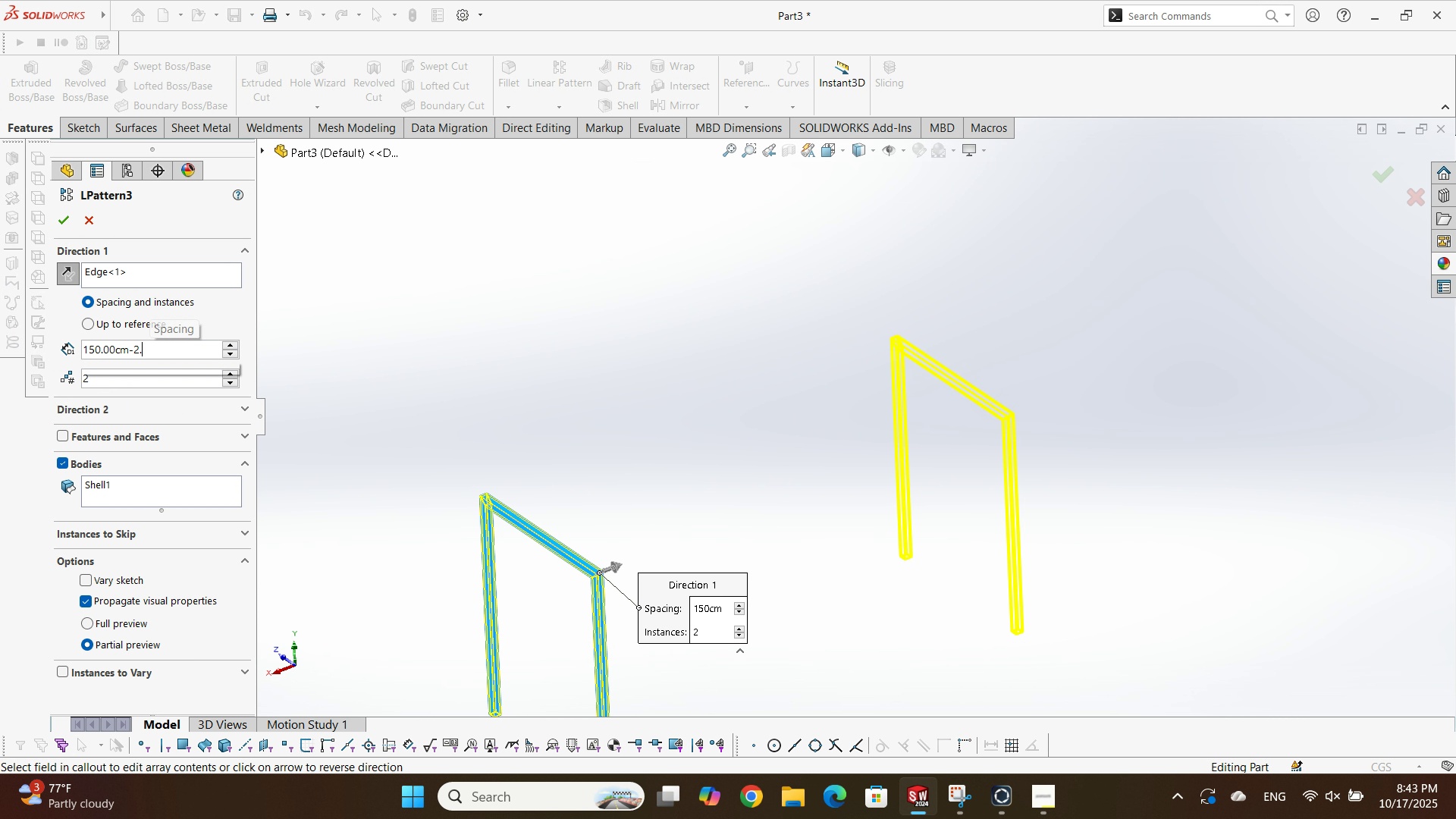 
key(Numpad5)
 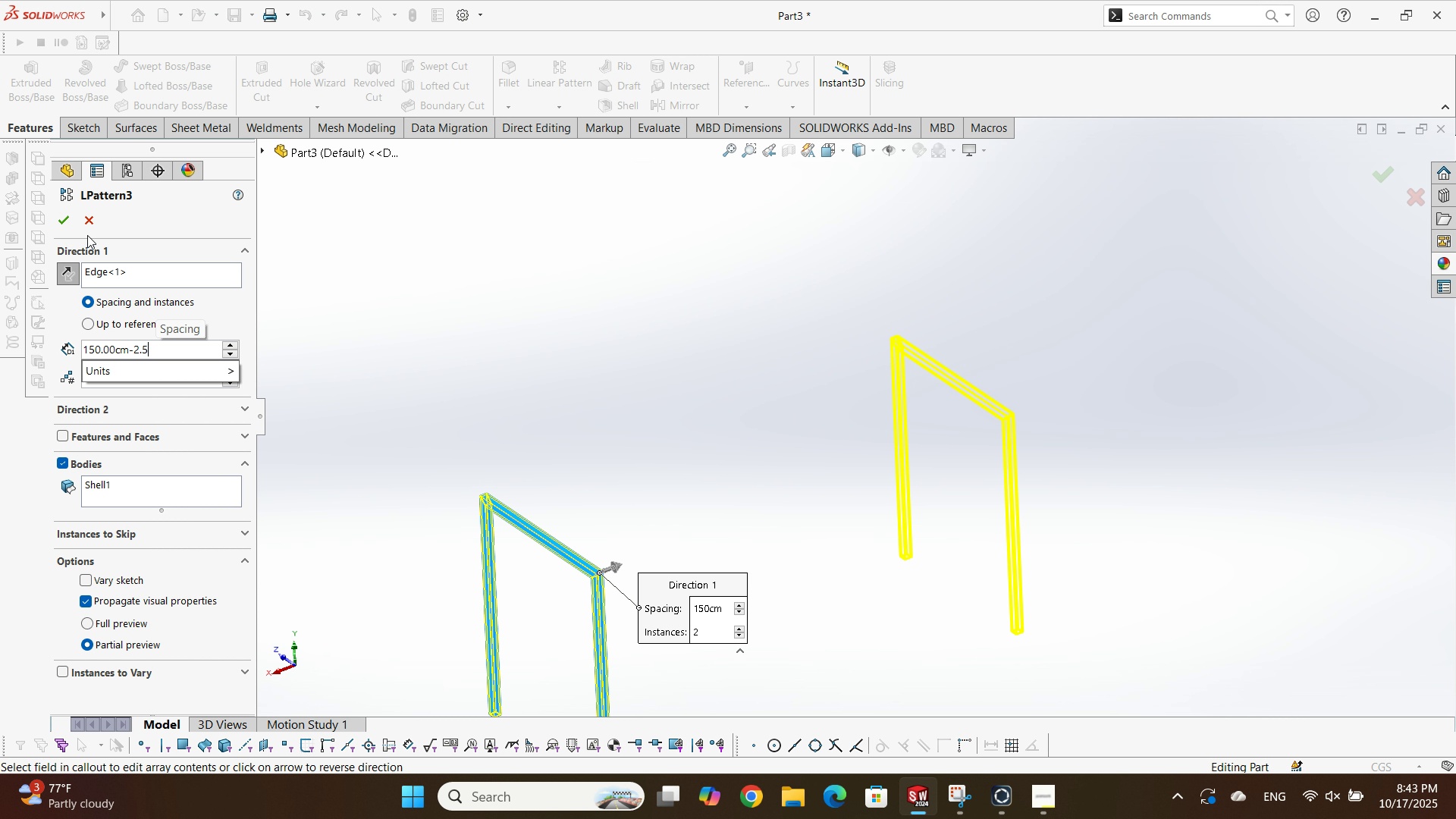 
left_click([59, 209])
 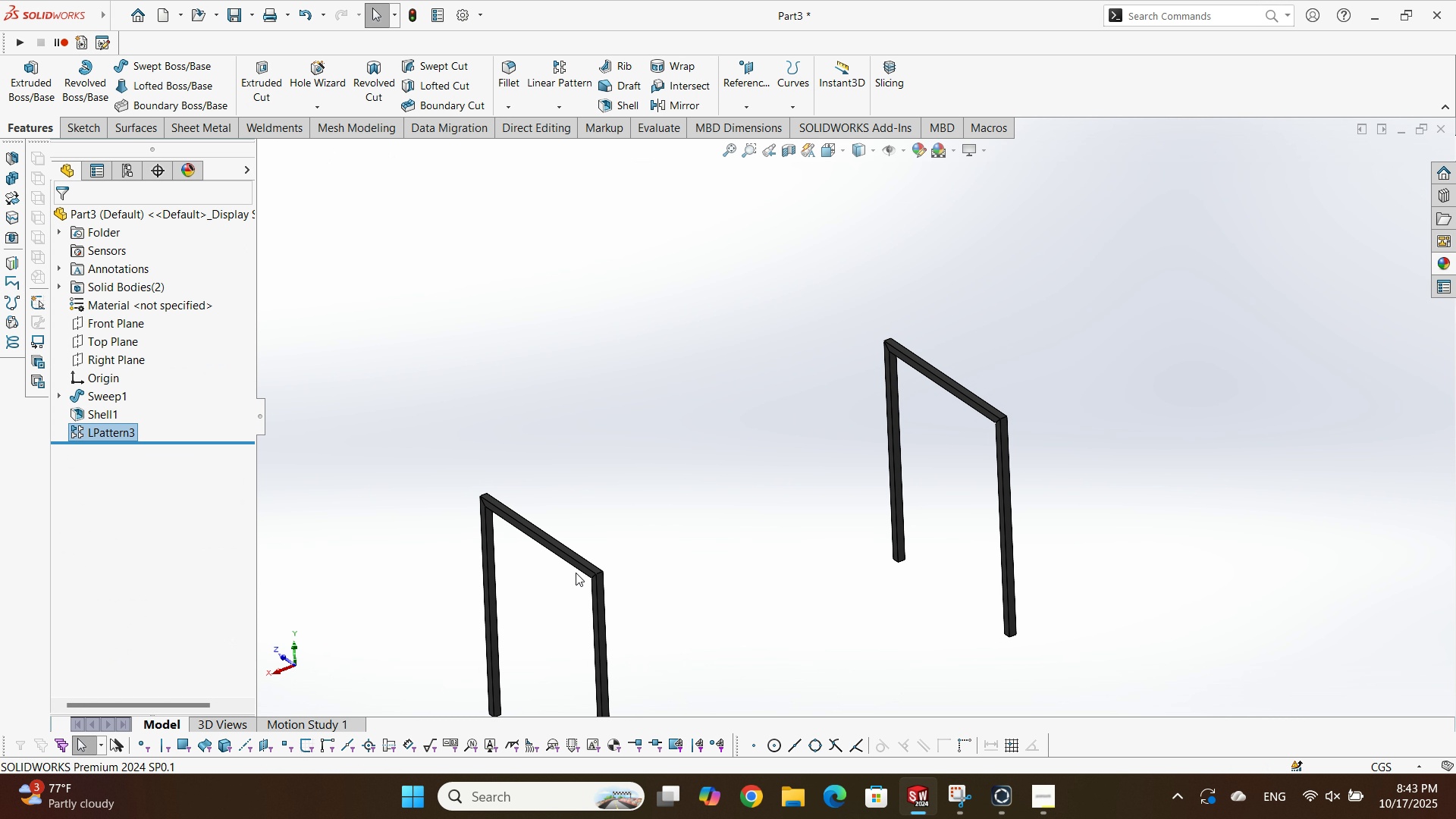 
left_click([579, 567])
 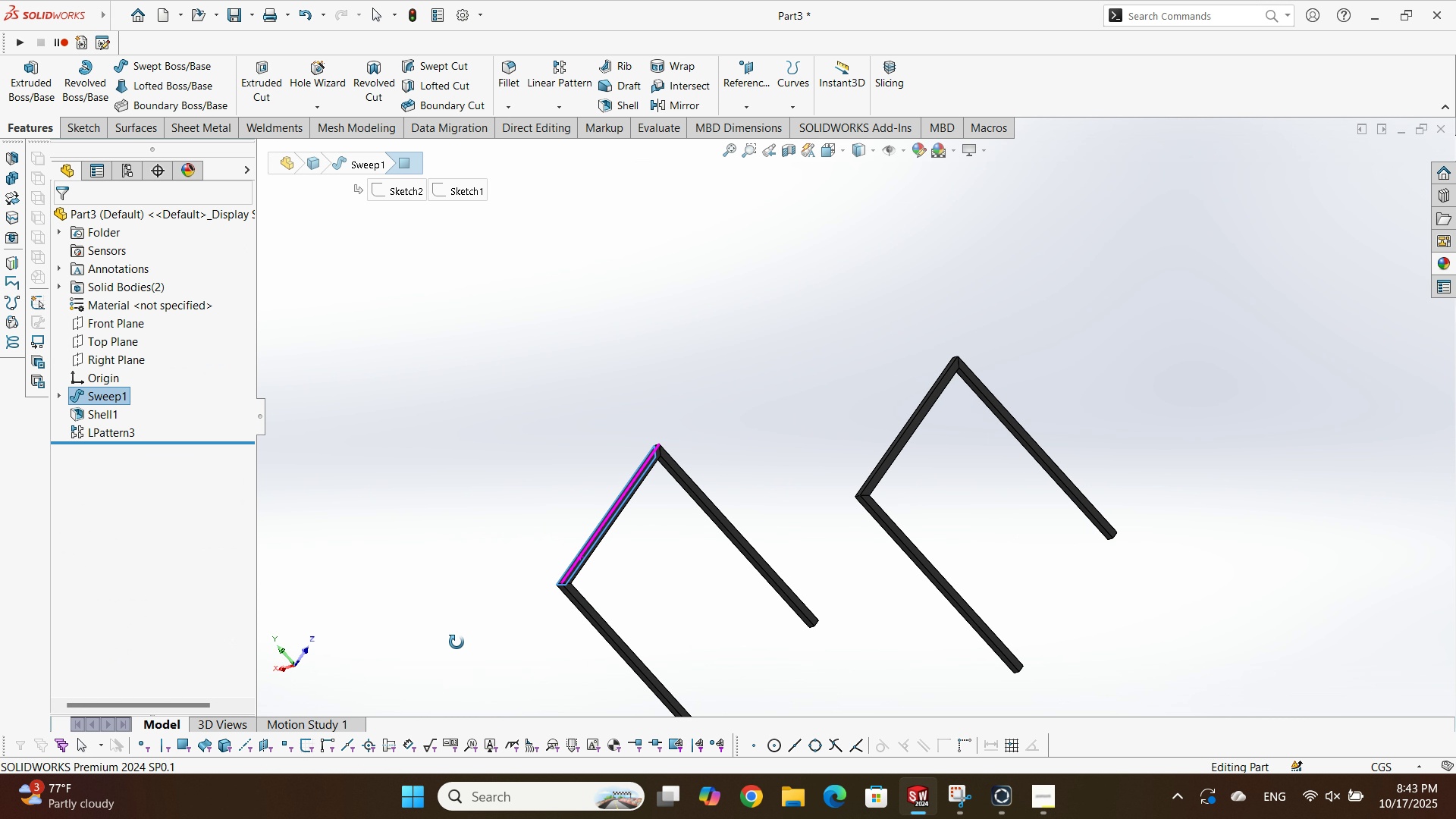 
scroll: coordinate [908, 447], scroll_direction: down, amount: 3.0
 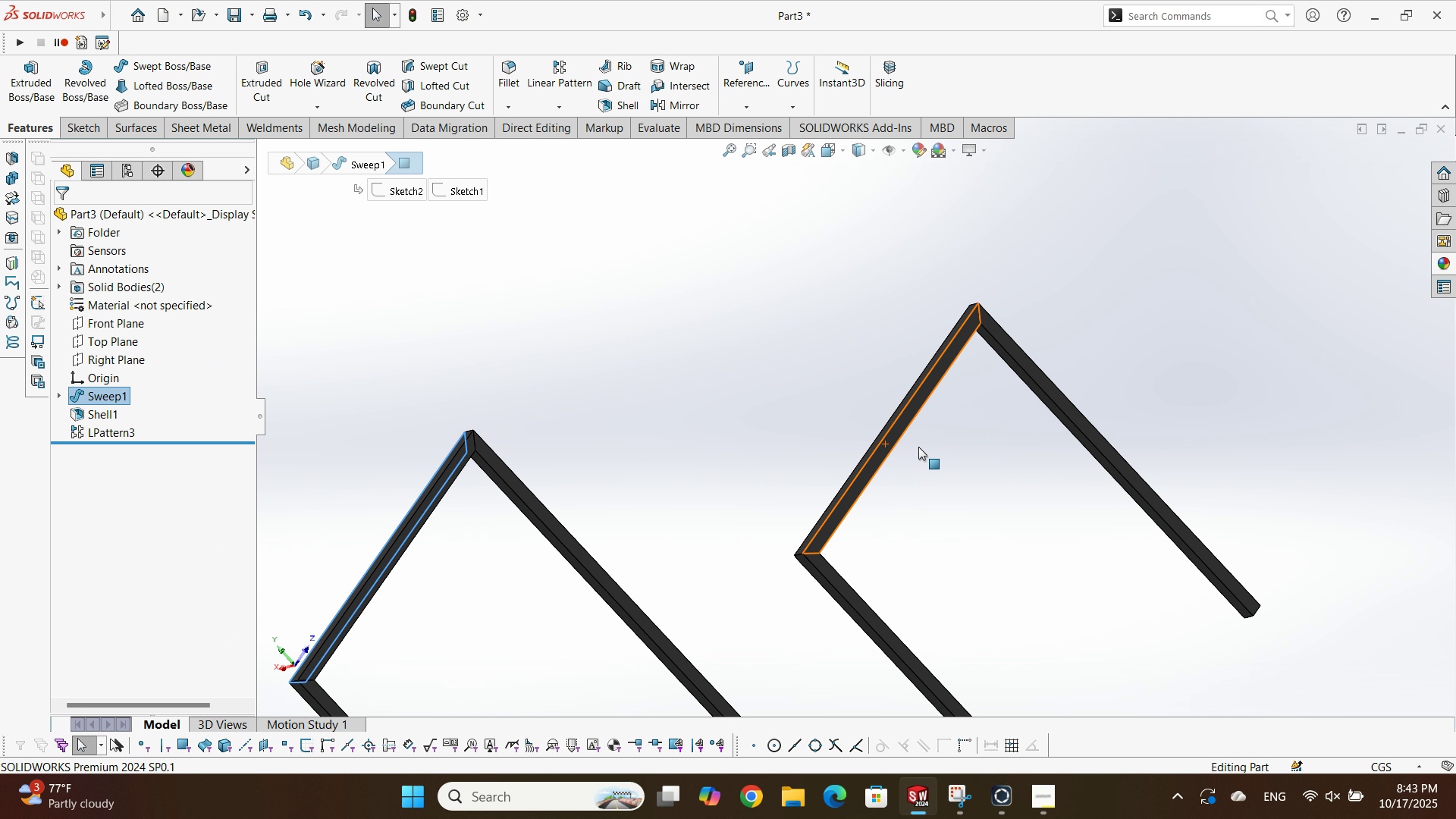 
key(M)
 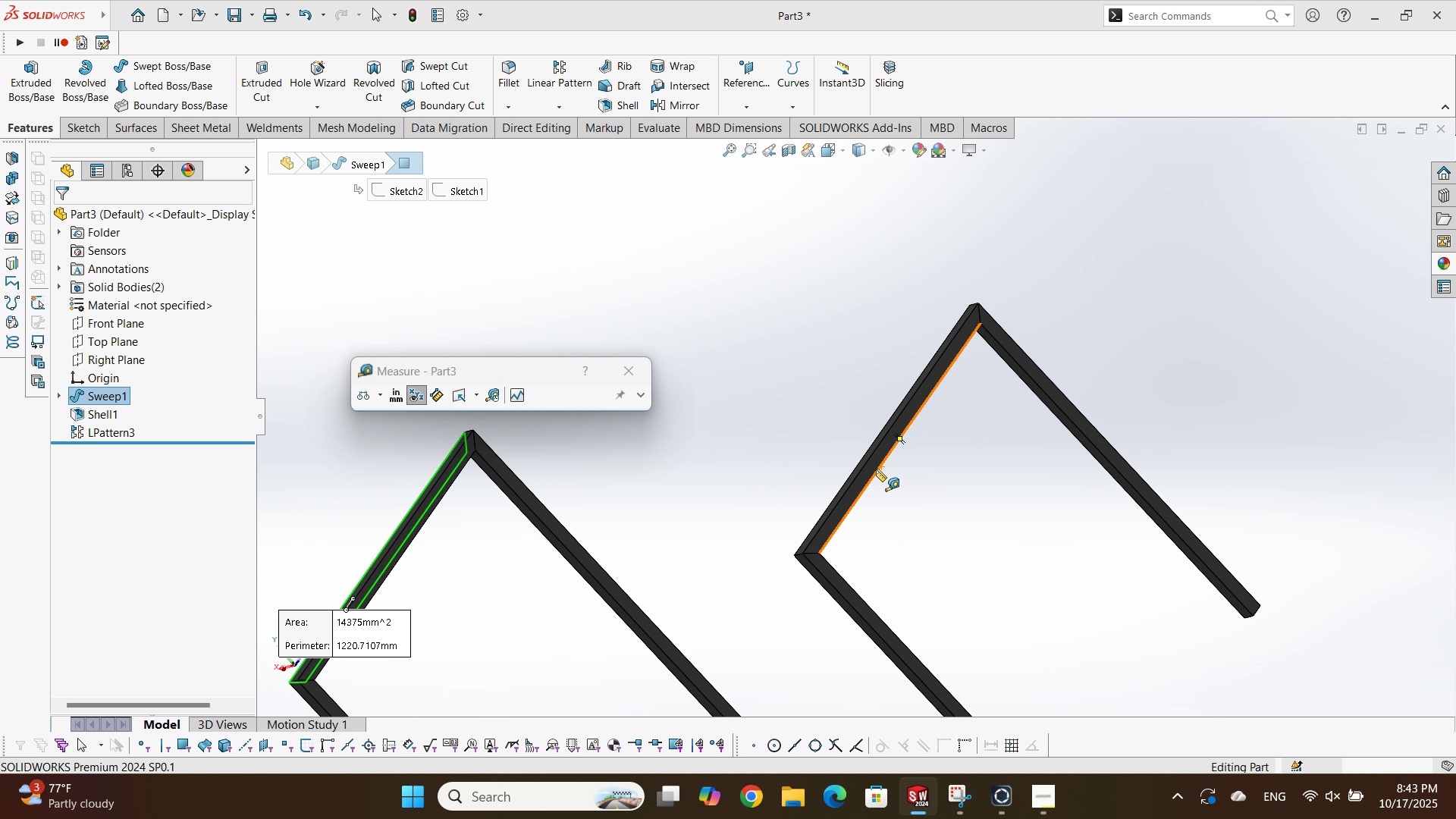 
left_click([876, 469])
 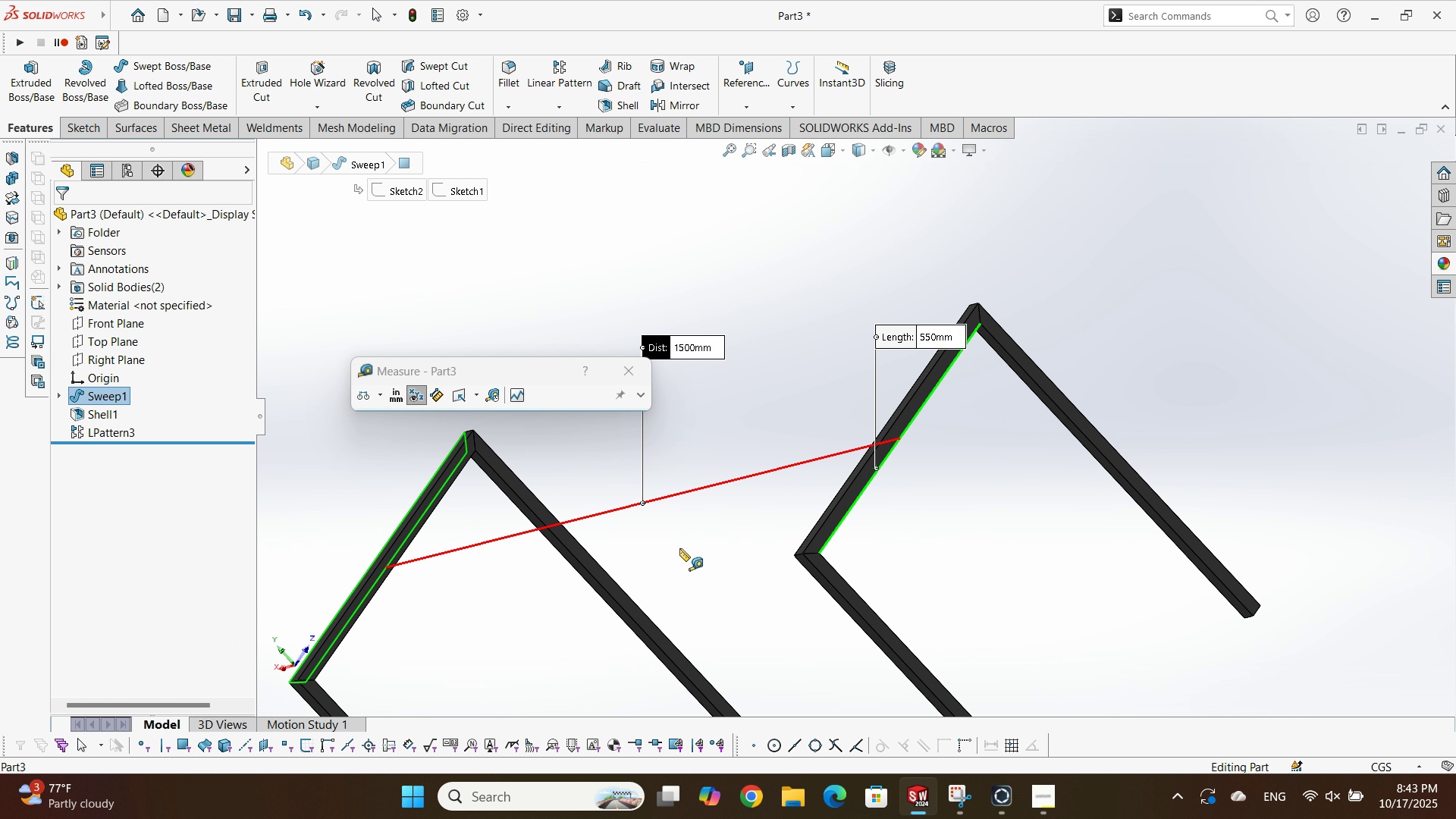 
scroll: coordinate [611, 563], scroll_direction: up, amount: 4.0
 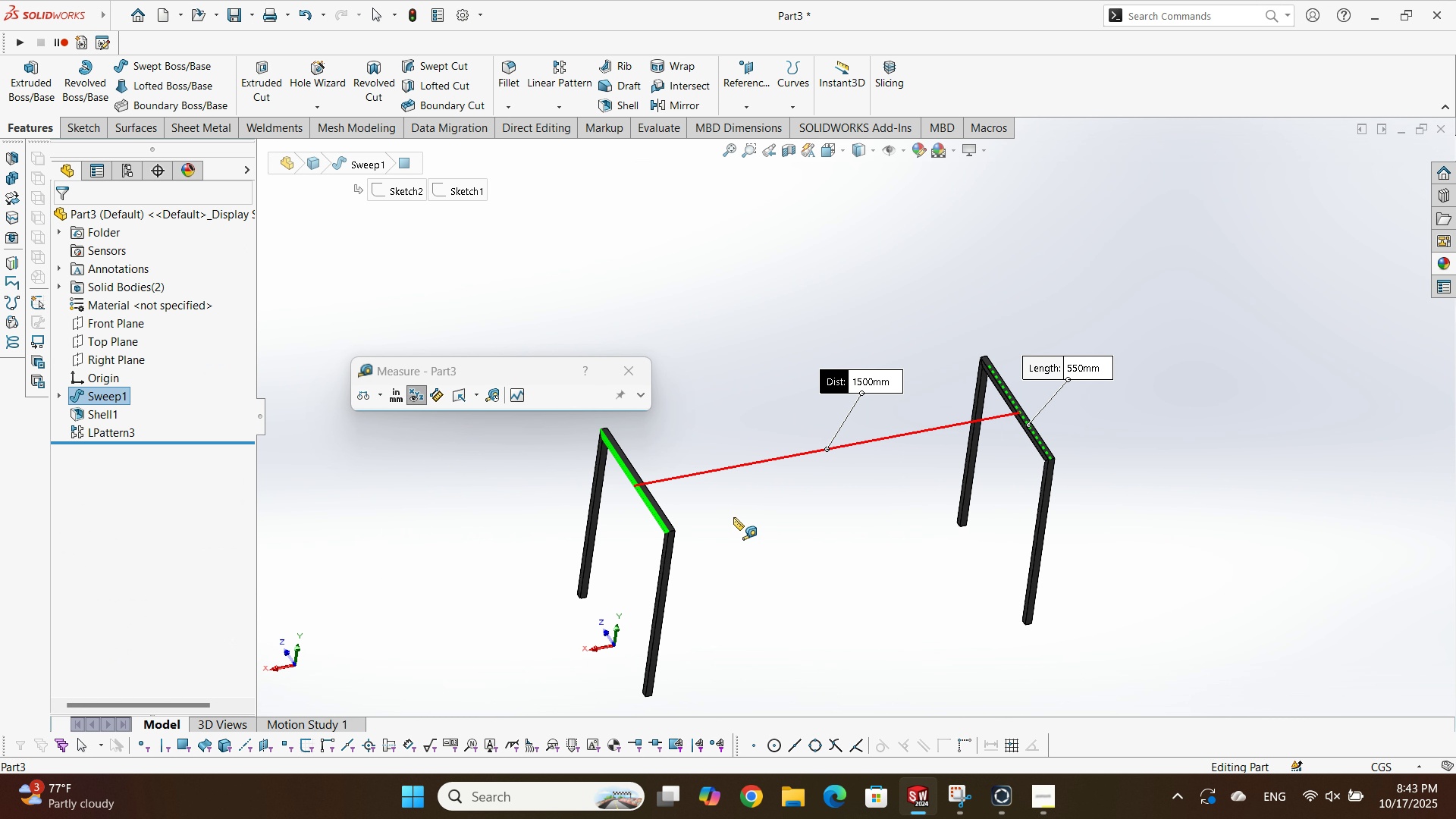 
key(Escape)
 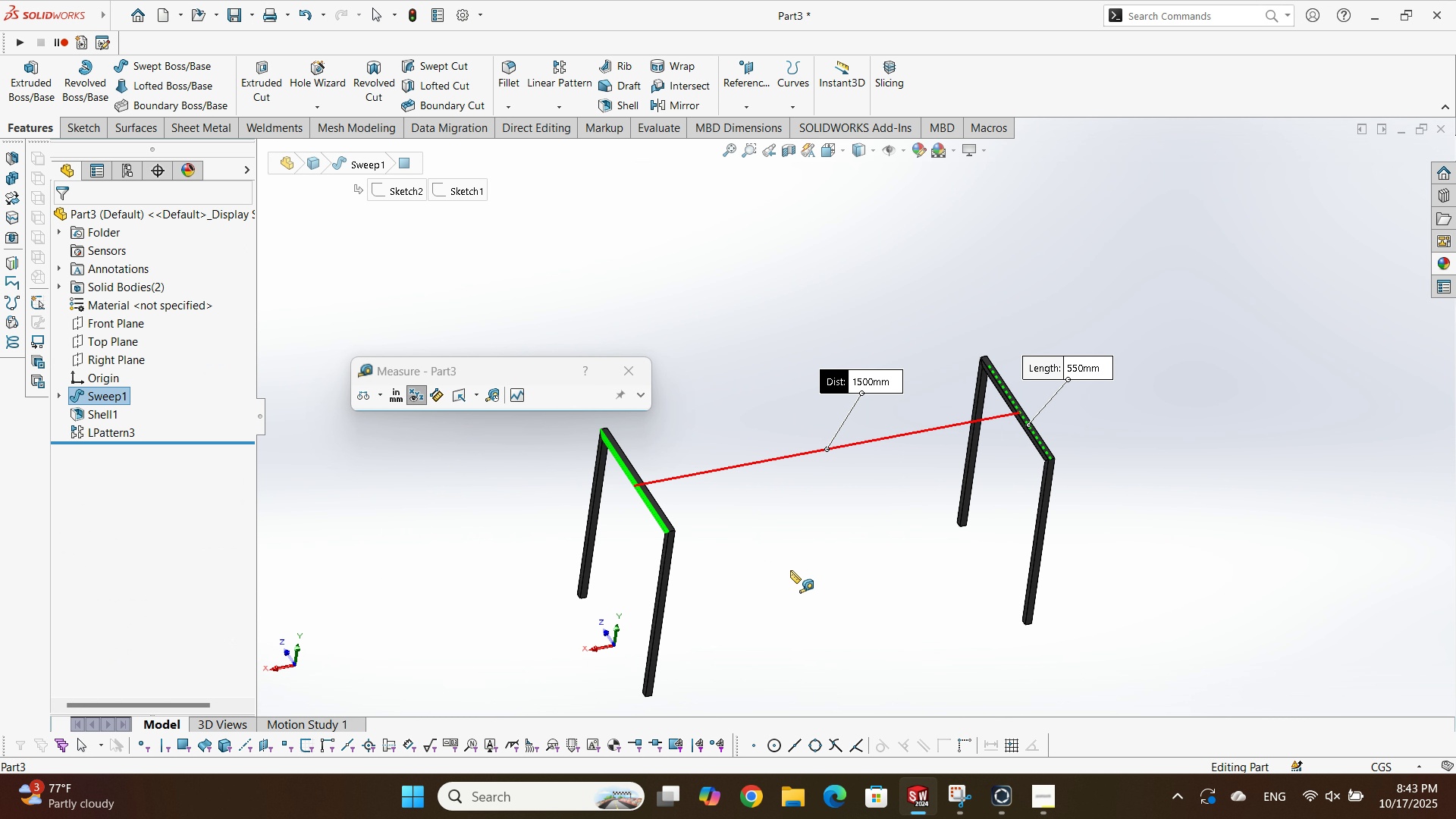 
left_click([790, 570])
 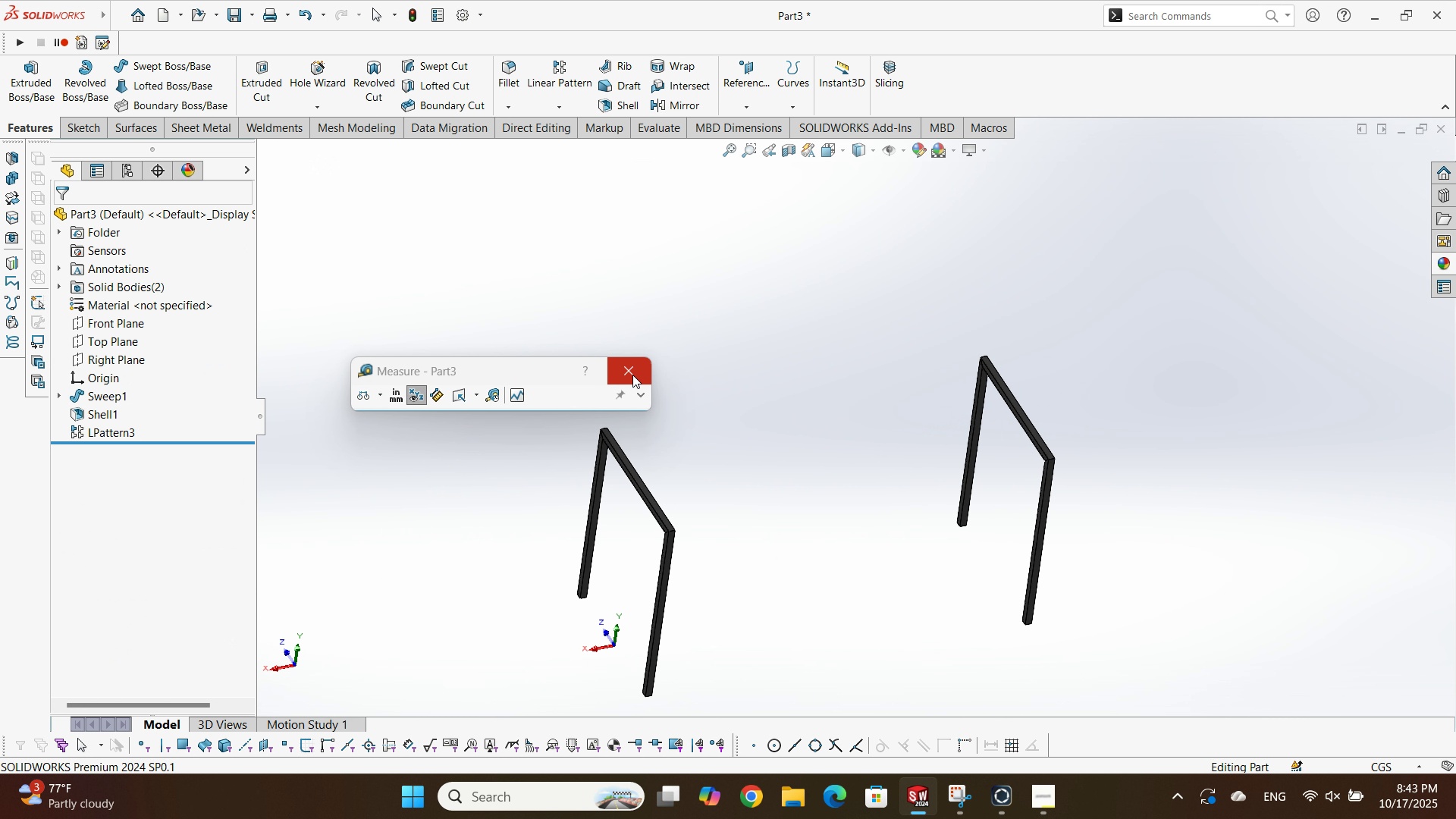 
left_click([632, 375])
 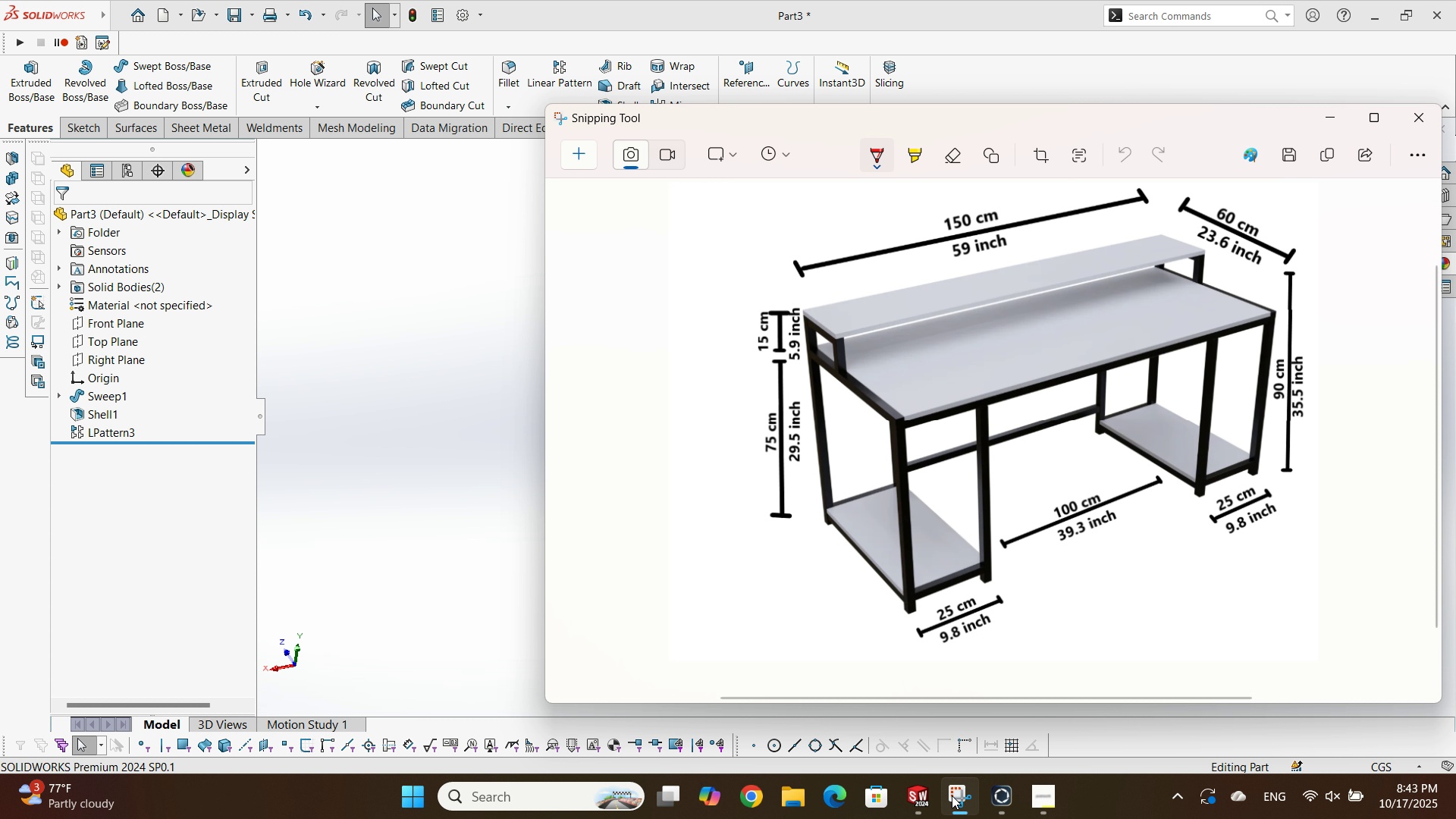 
wait(8.58)
 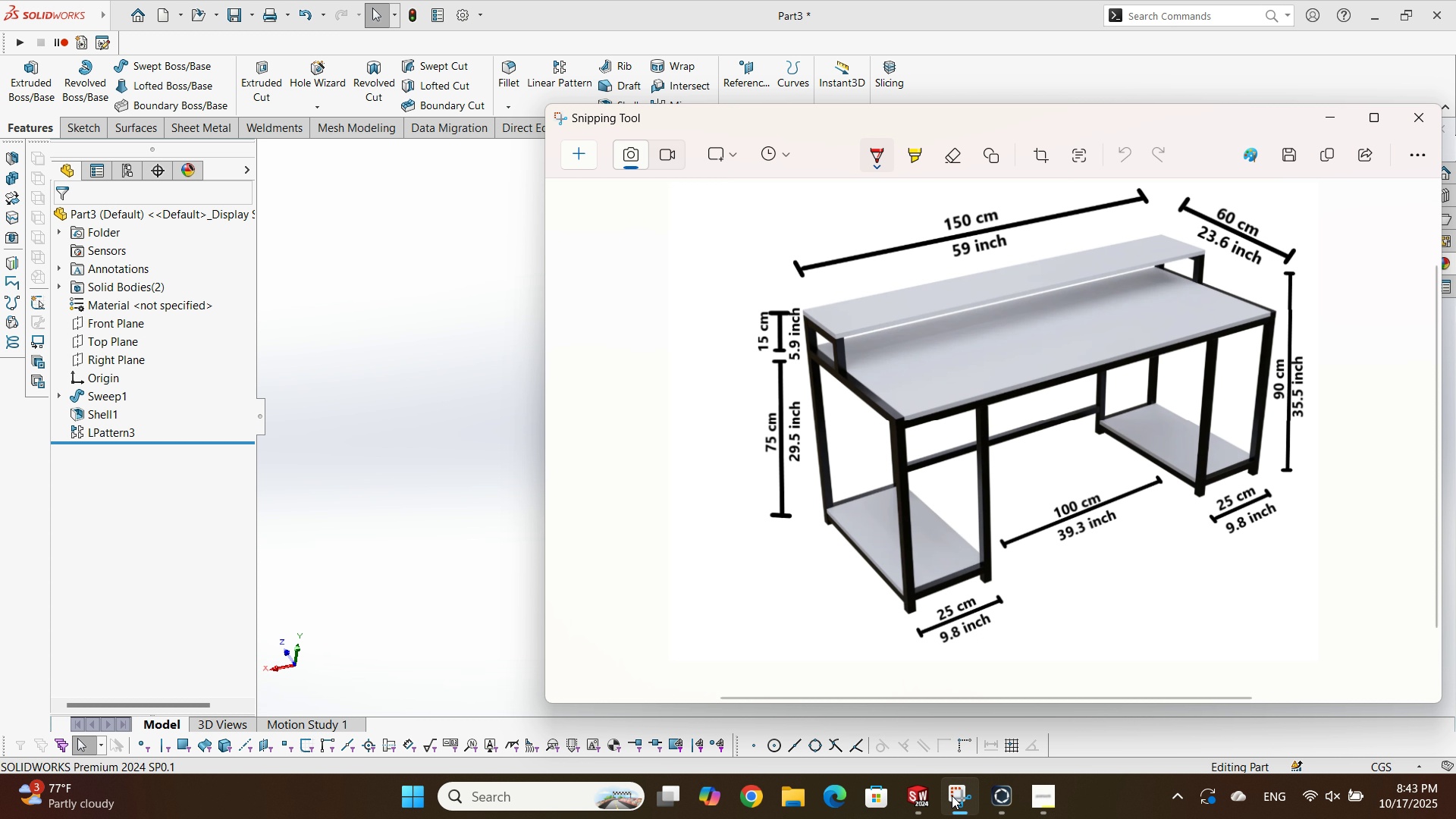 
left_click([952, 795])
 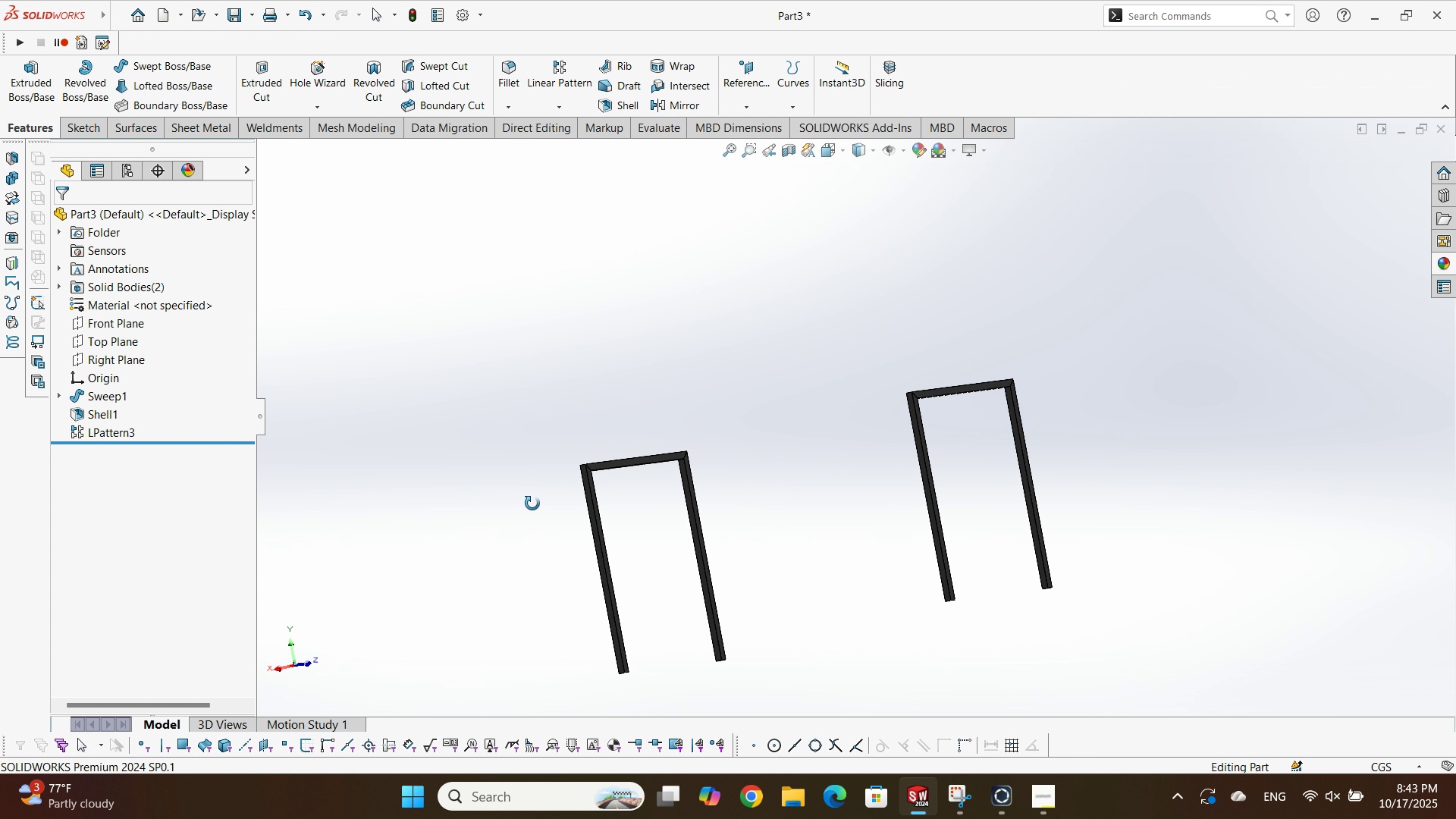 
scroll: coordinate [659, 469], scroll_direction: down, amount: 2.0
 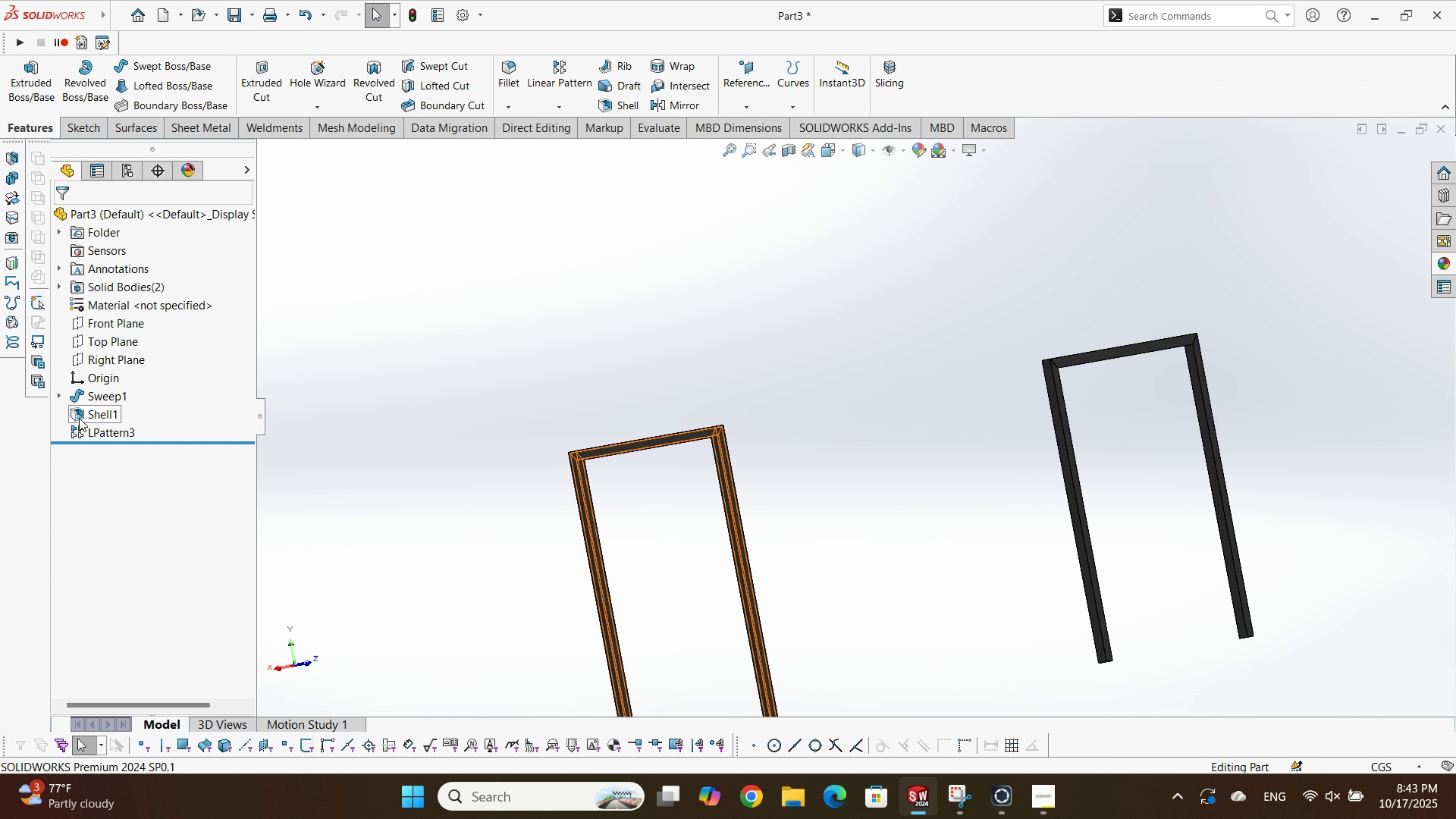 
left_click([79, 418])
 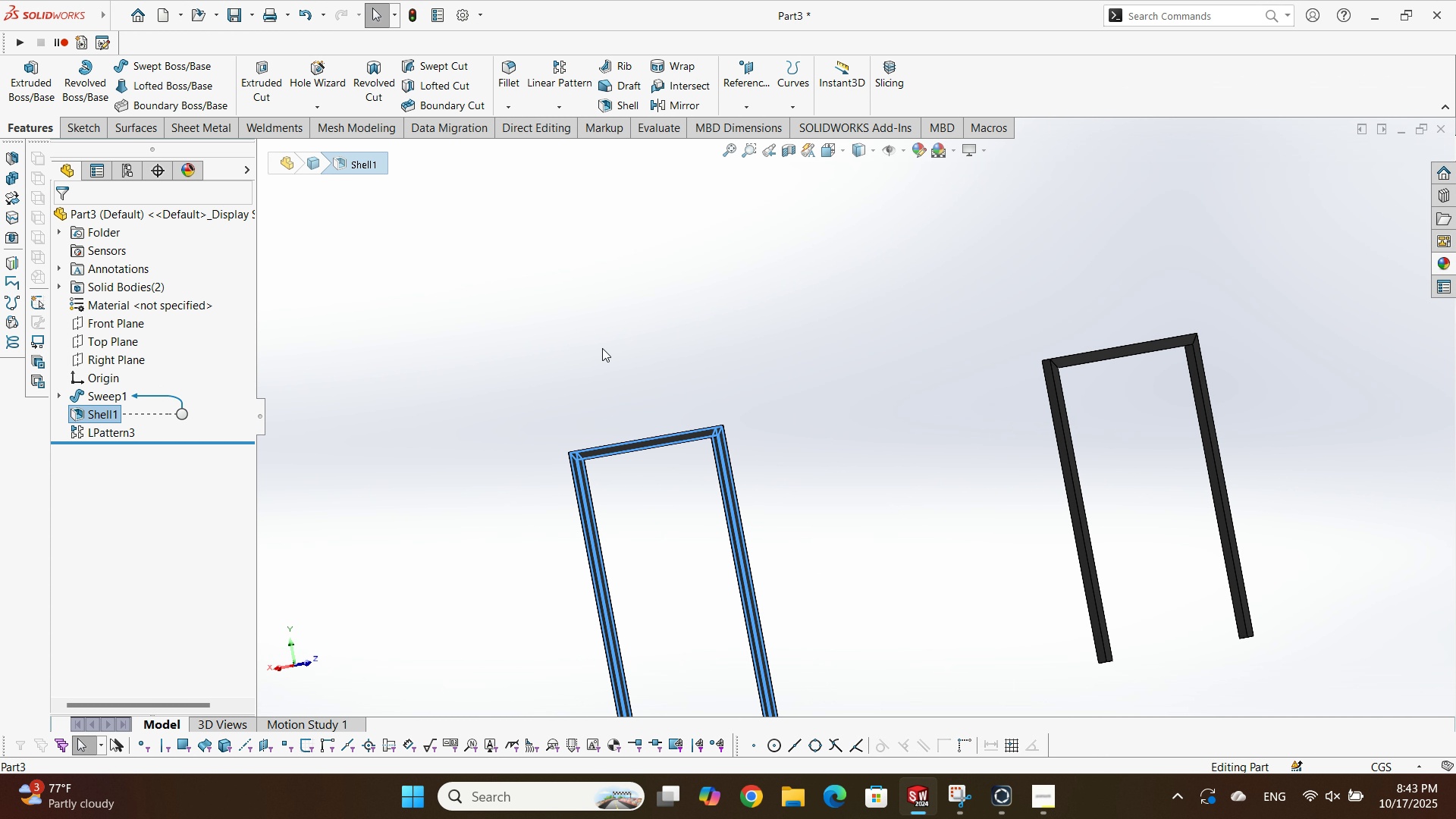 
left_click([602, 348])
 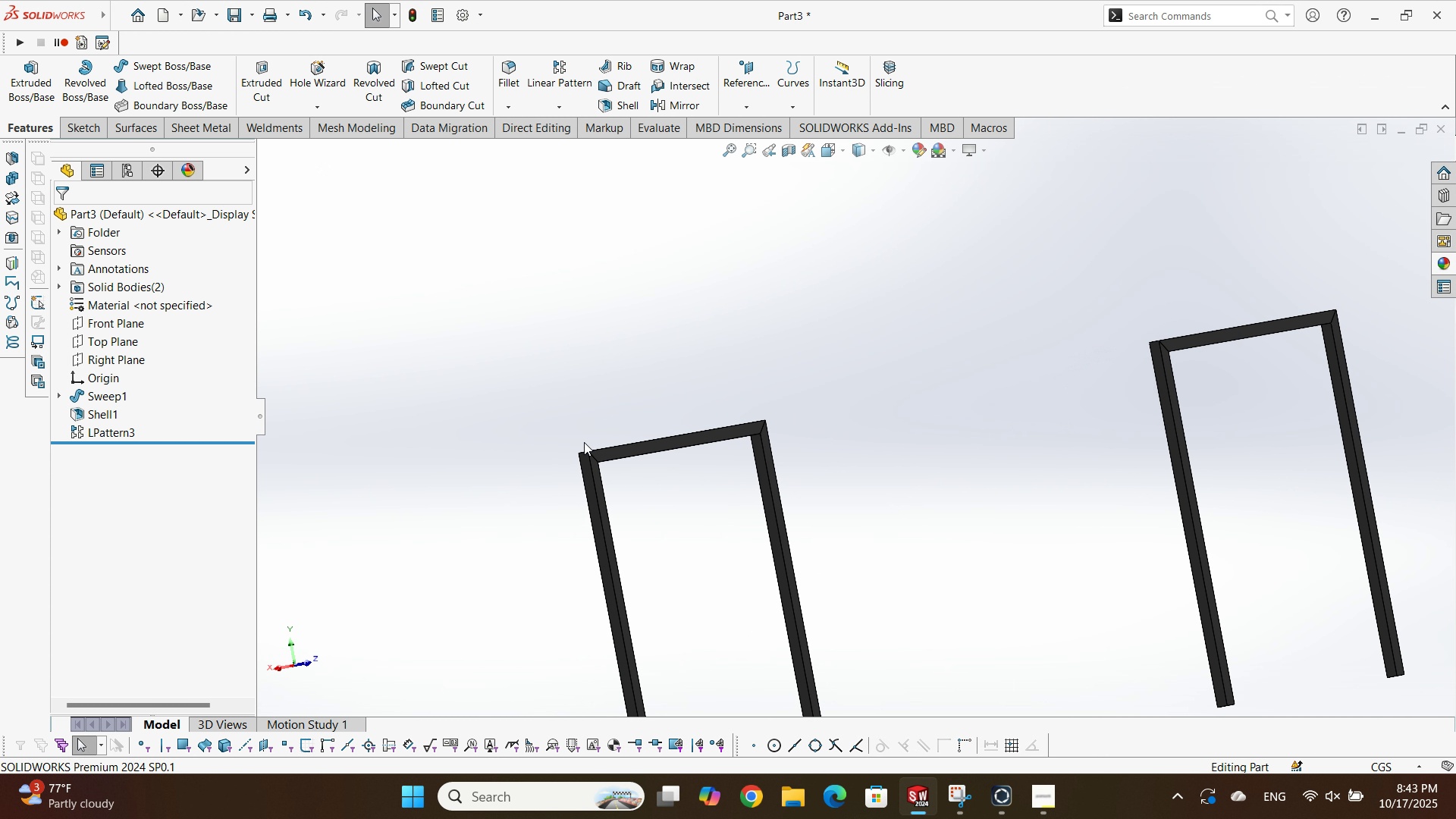 
scroll: coordinate [635, 355], scroll_direction: down, amount: 10.0
 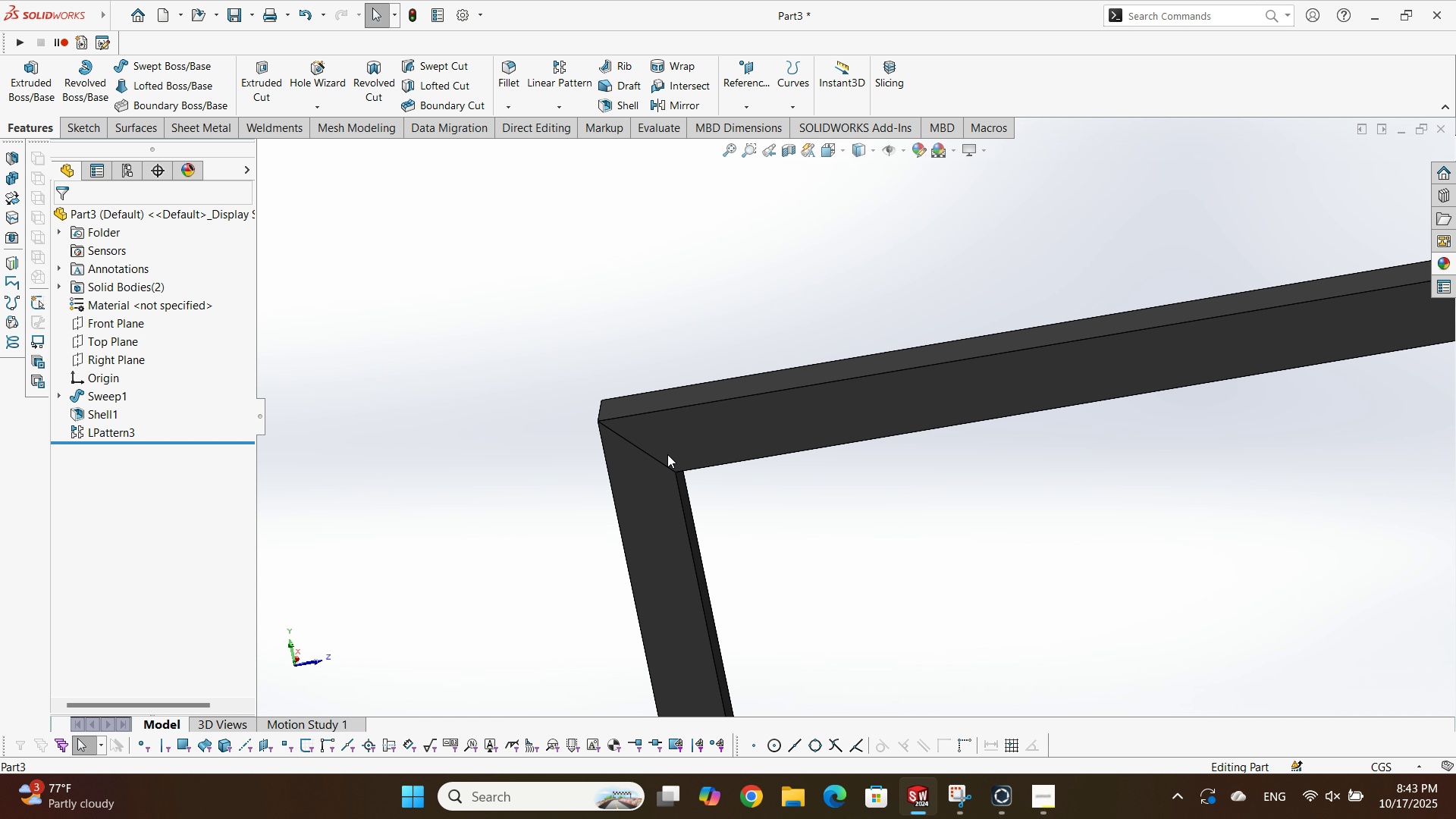 
left_click([667, 454])
 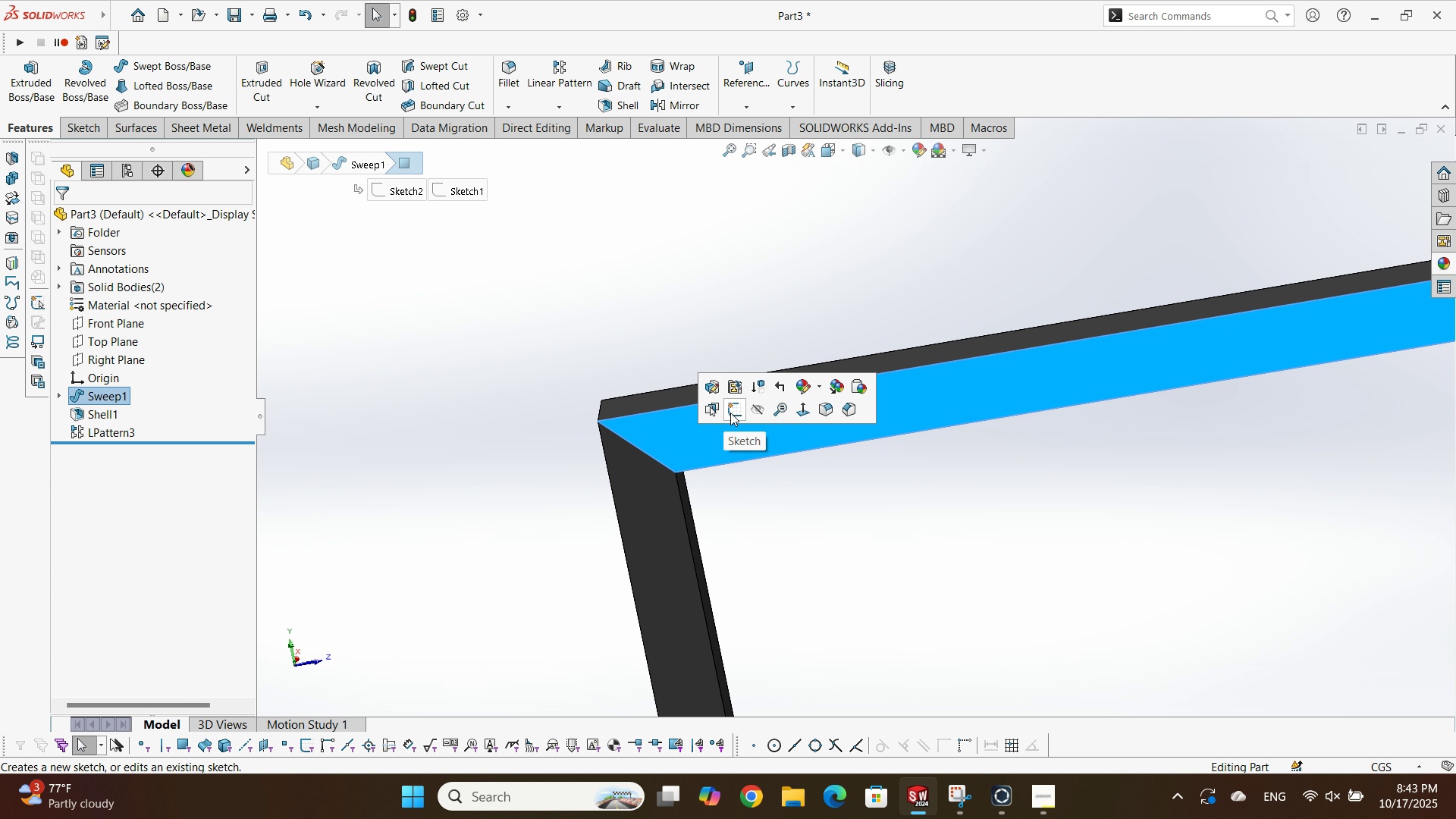 
left_click([730, 412])
 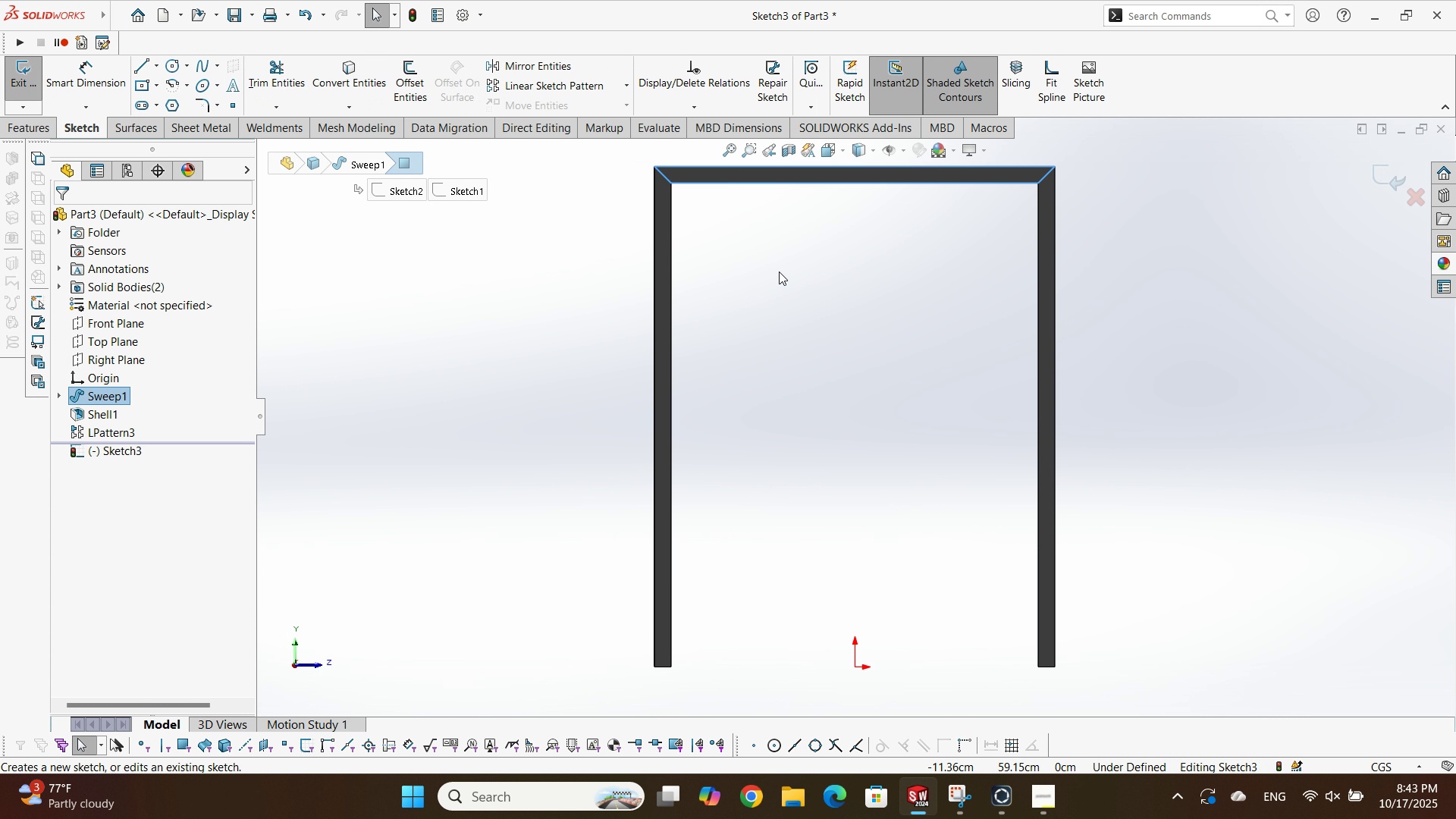 
scroll: coordinate [711, 286], scroll_direction: down, amount: 11.0
 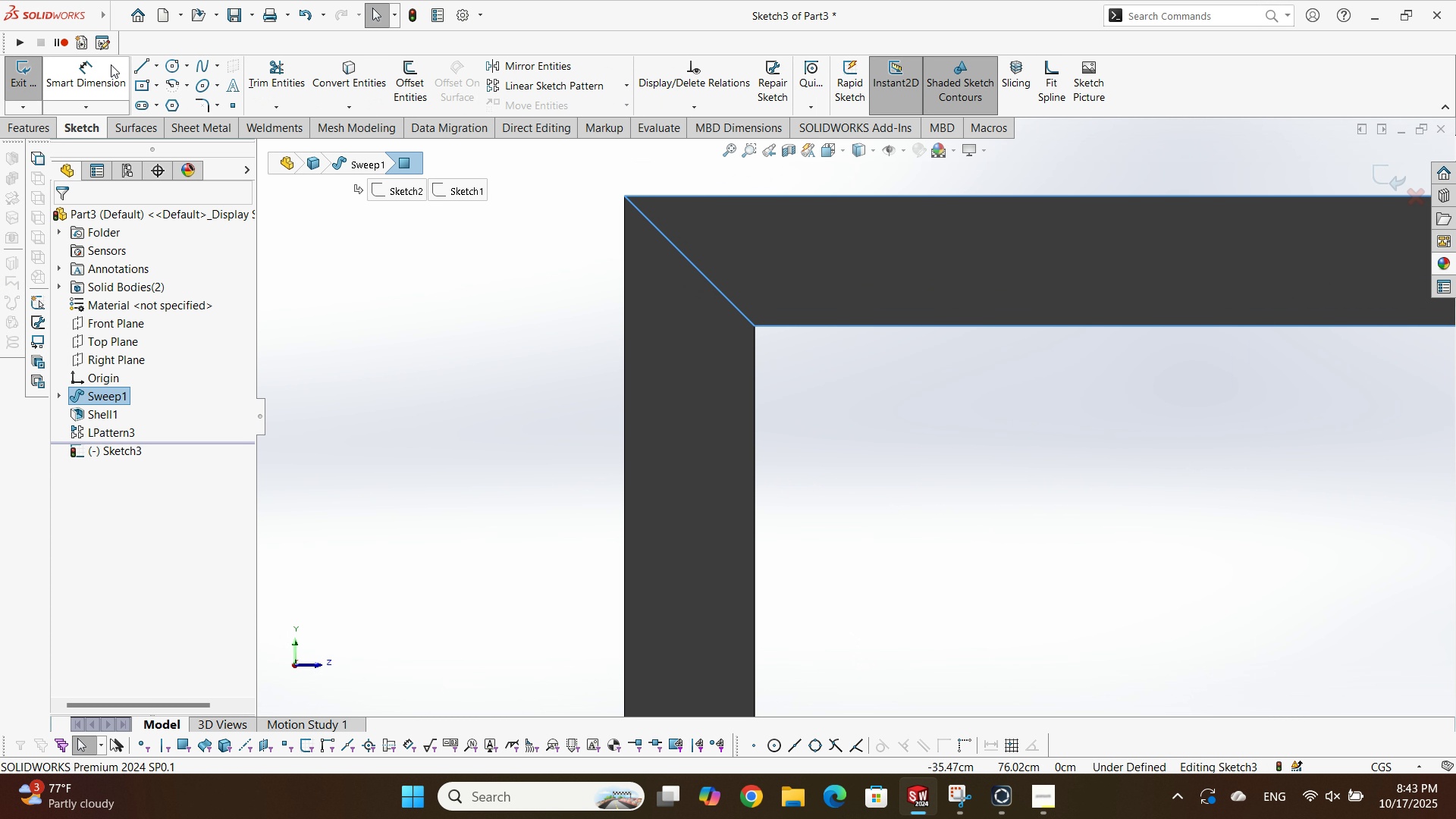 
left_click([158, 81])
 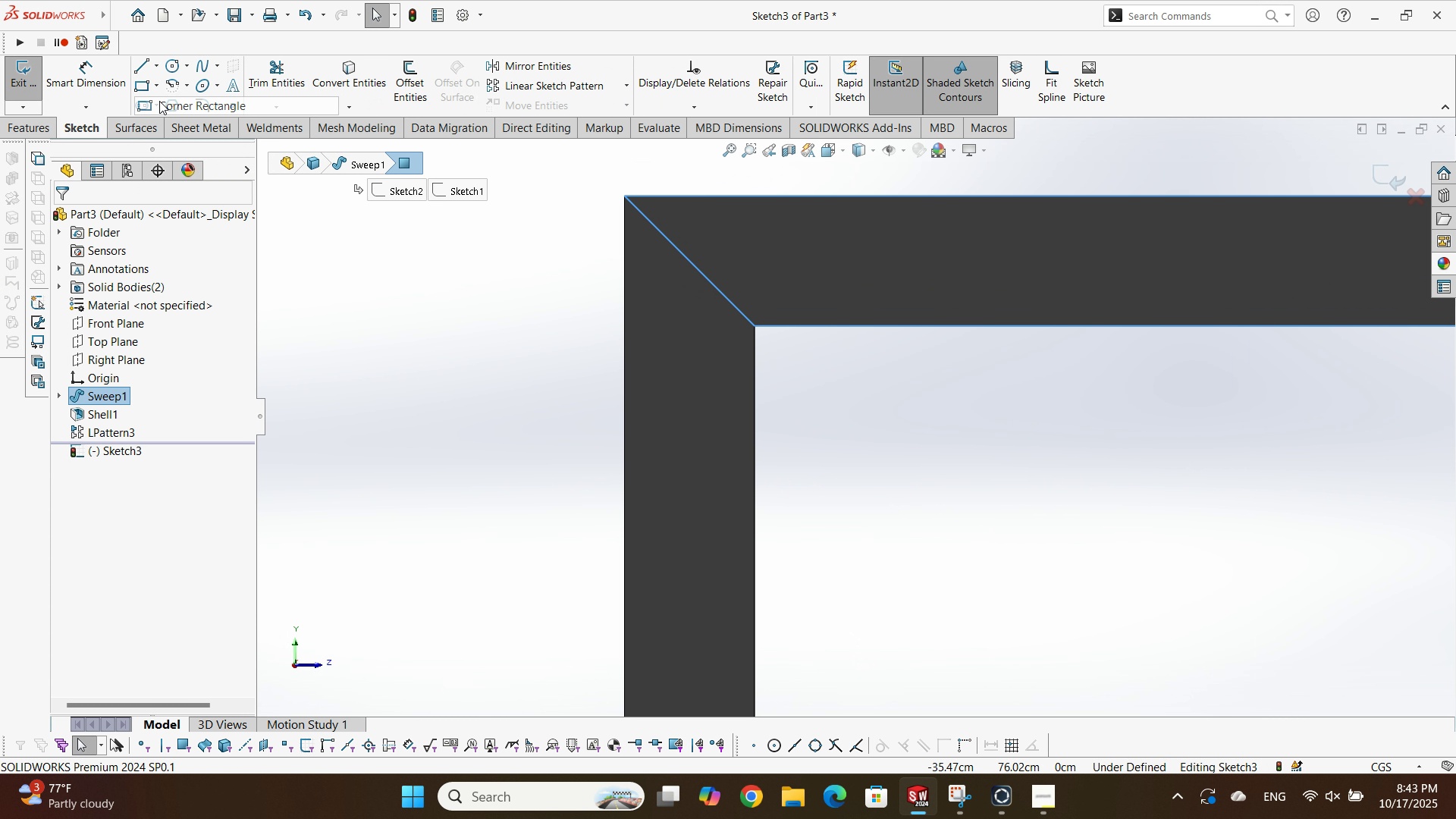 
left_click([159, 101])
 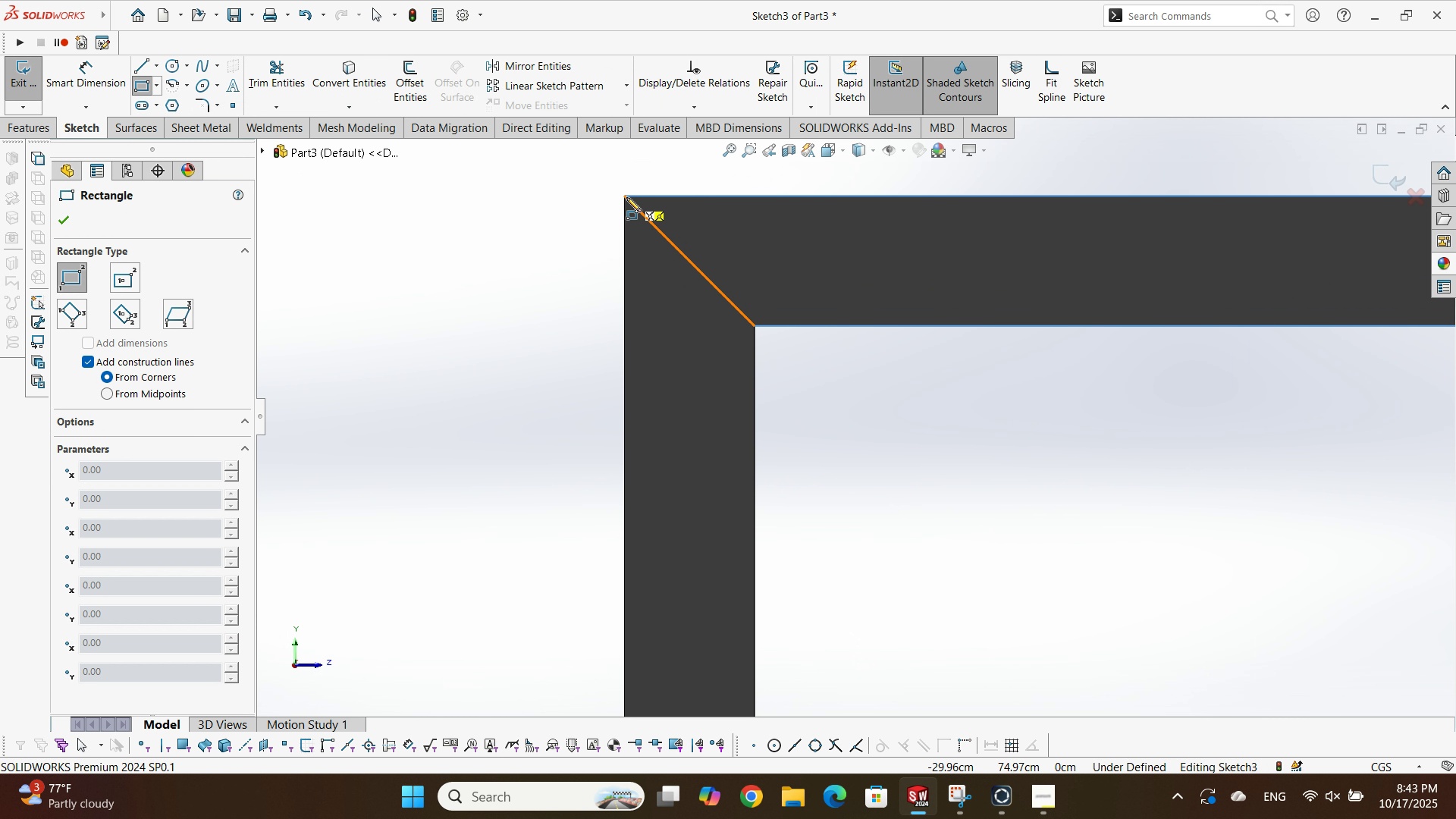 
left_click([623, 197])
 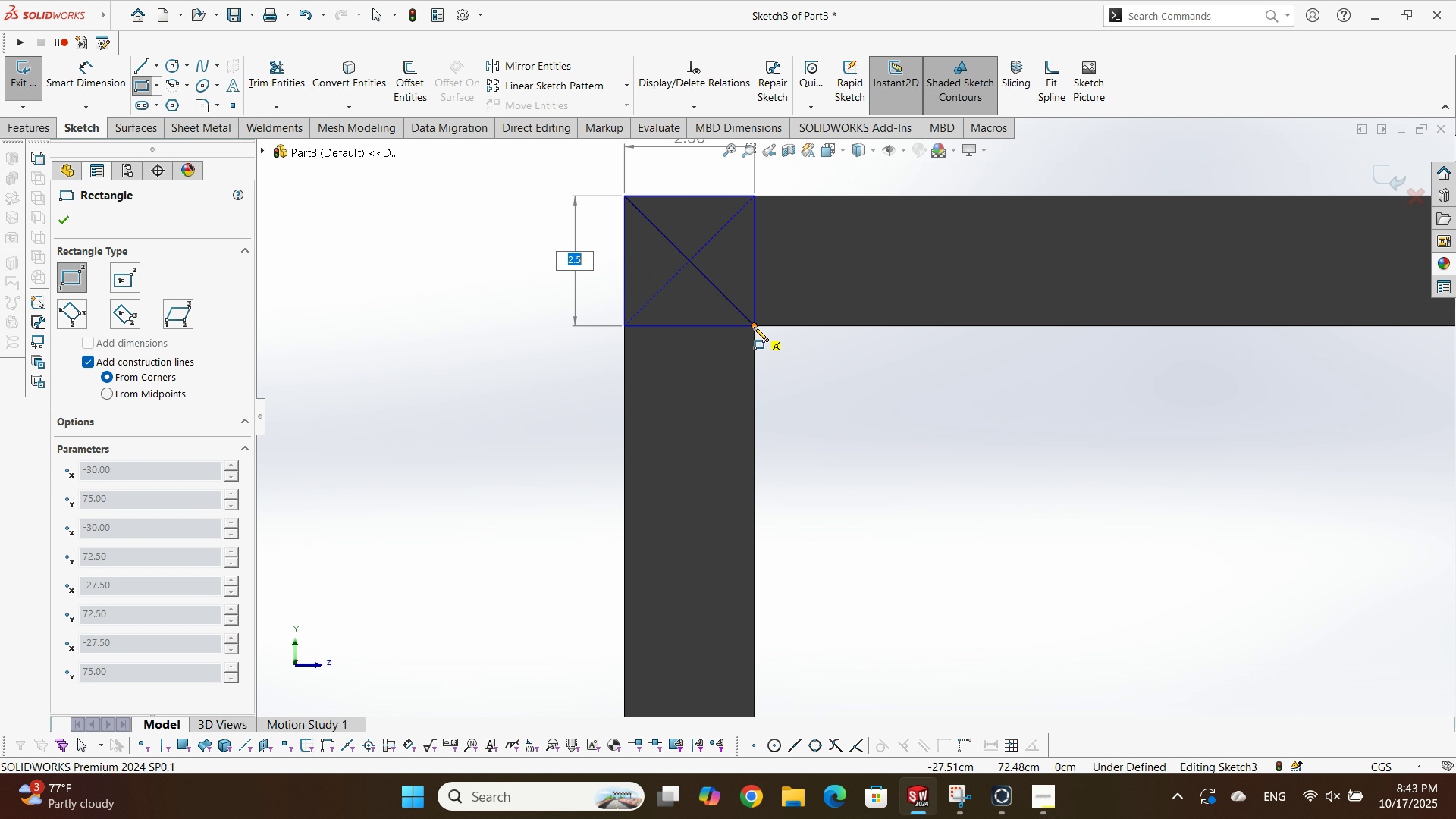 
left_click([754, 327])
 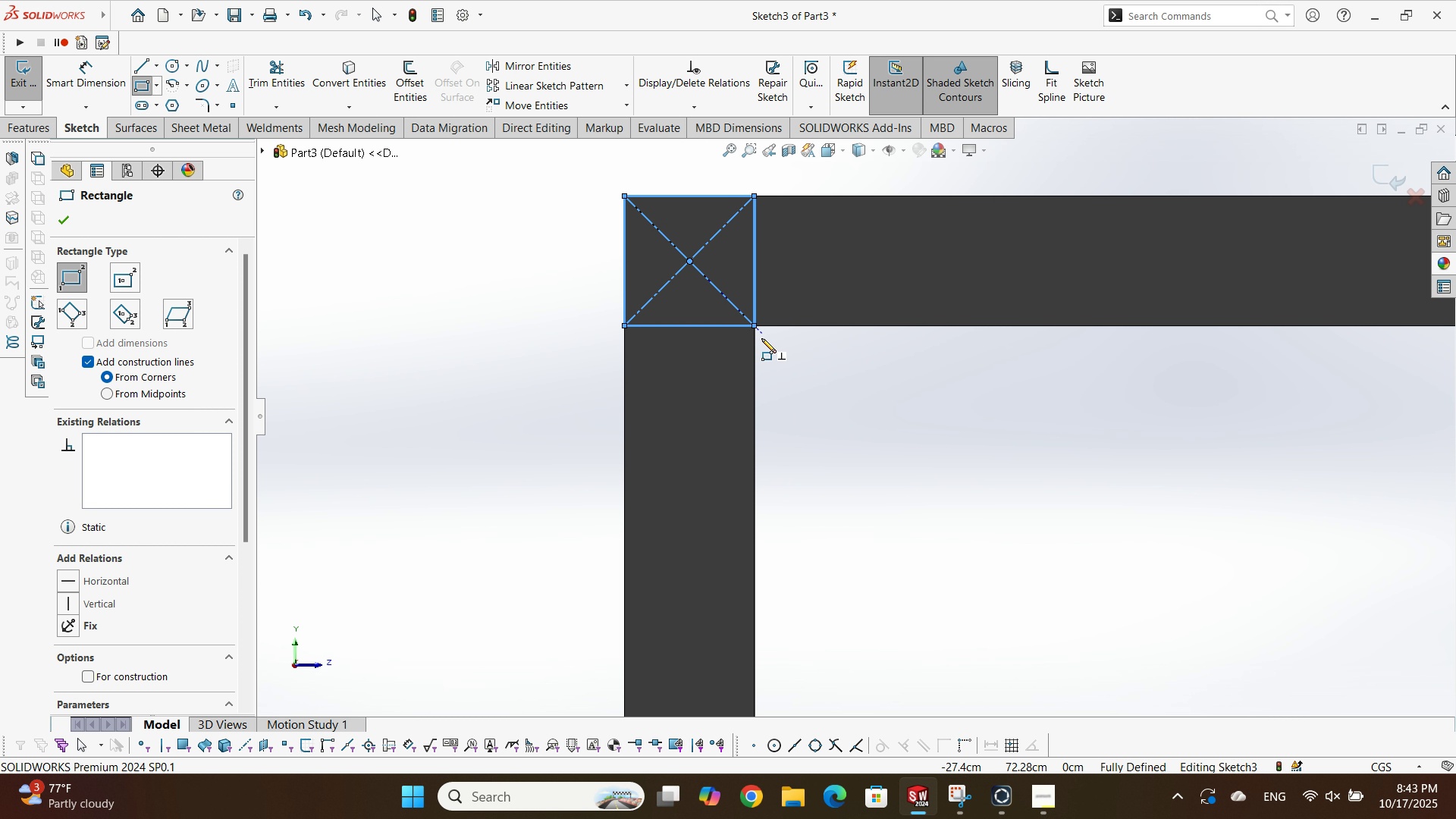 
scroll: coordinate [687, 369], scroll_direction: up, amount: 9.0
 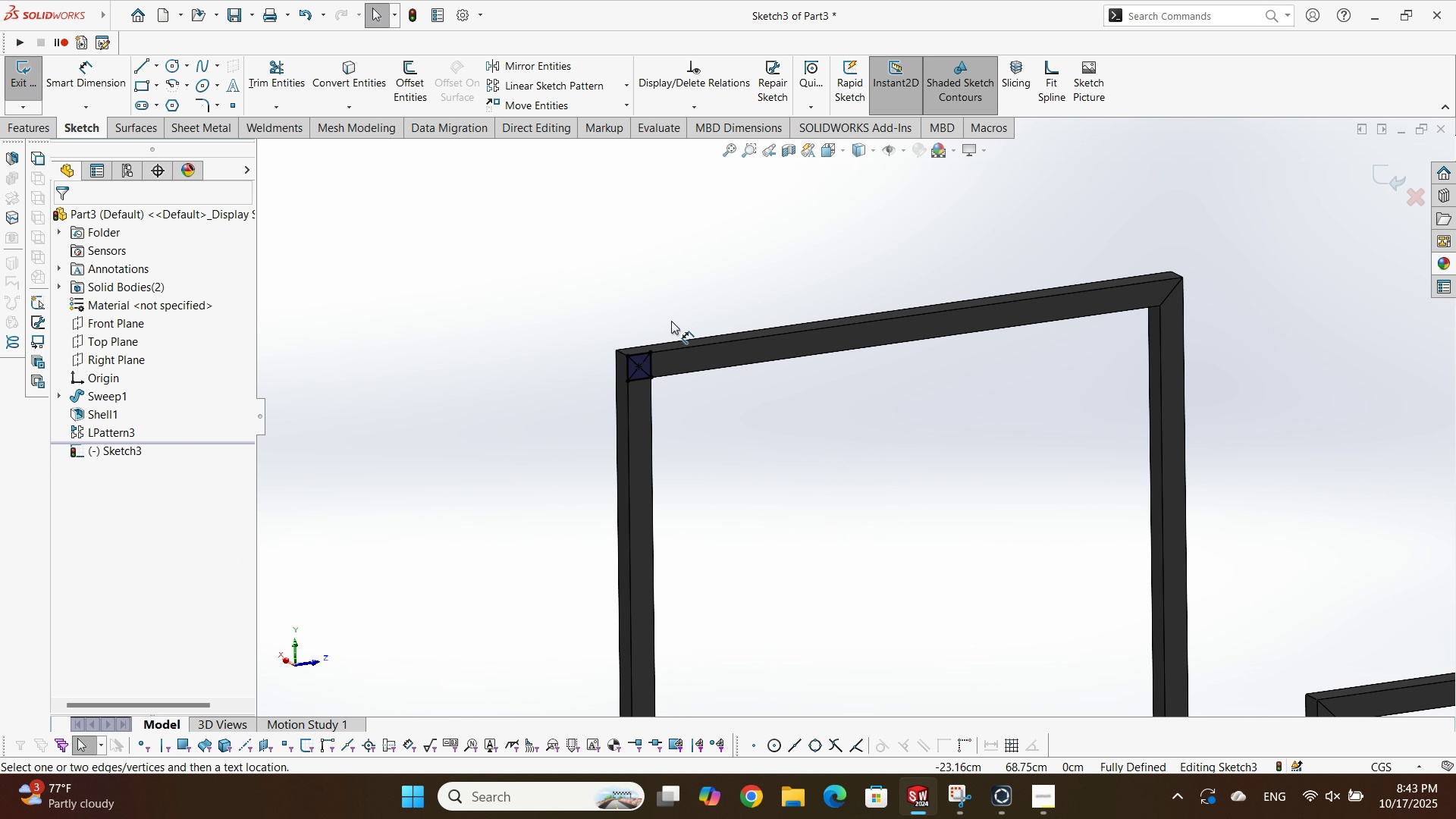 
key(Escape)
 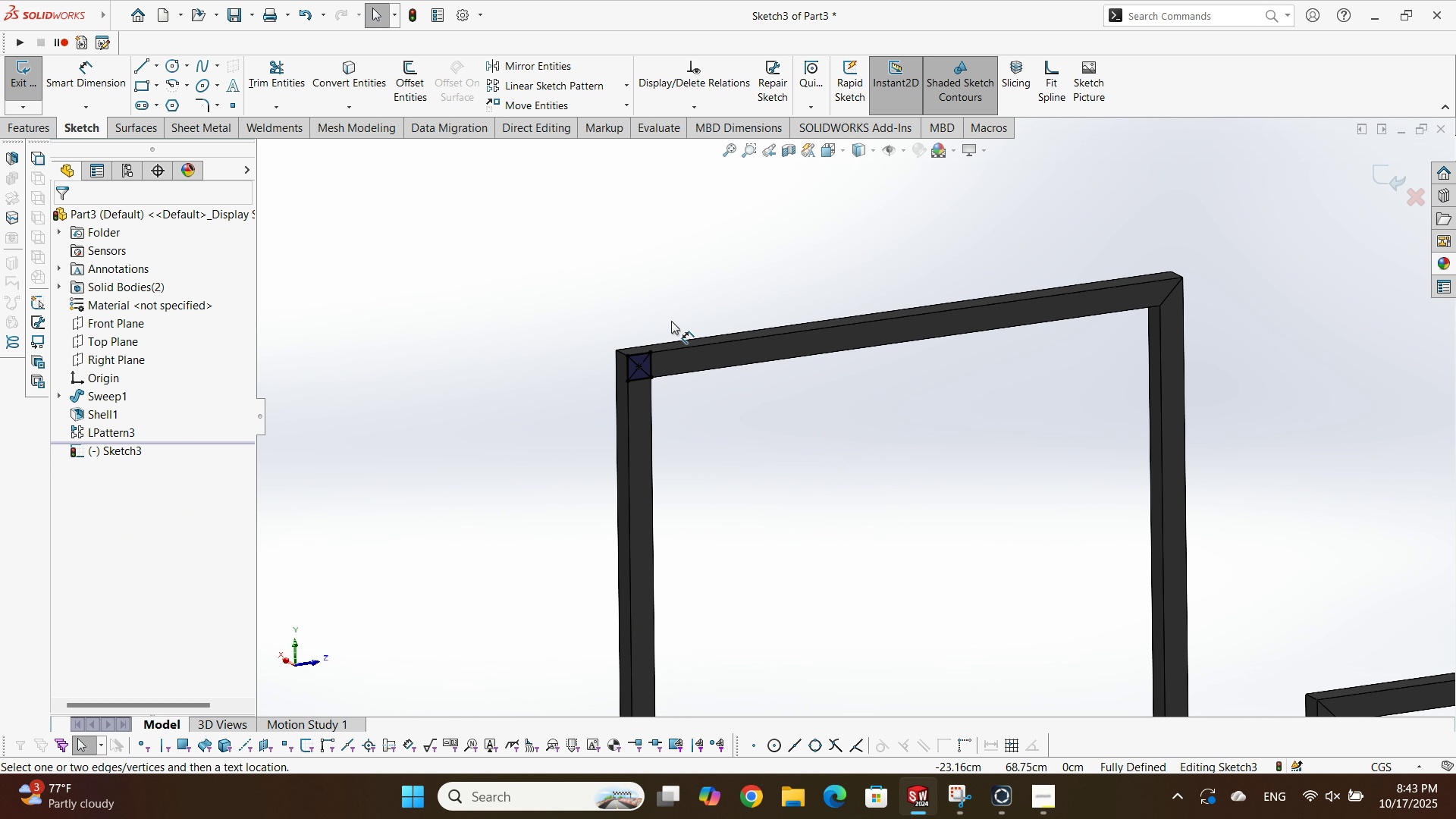 
scroll: coordinate [695, 356], scroll_direction: down, amount: 3.0
 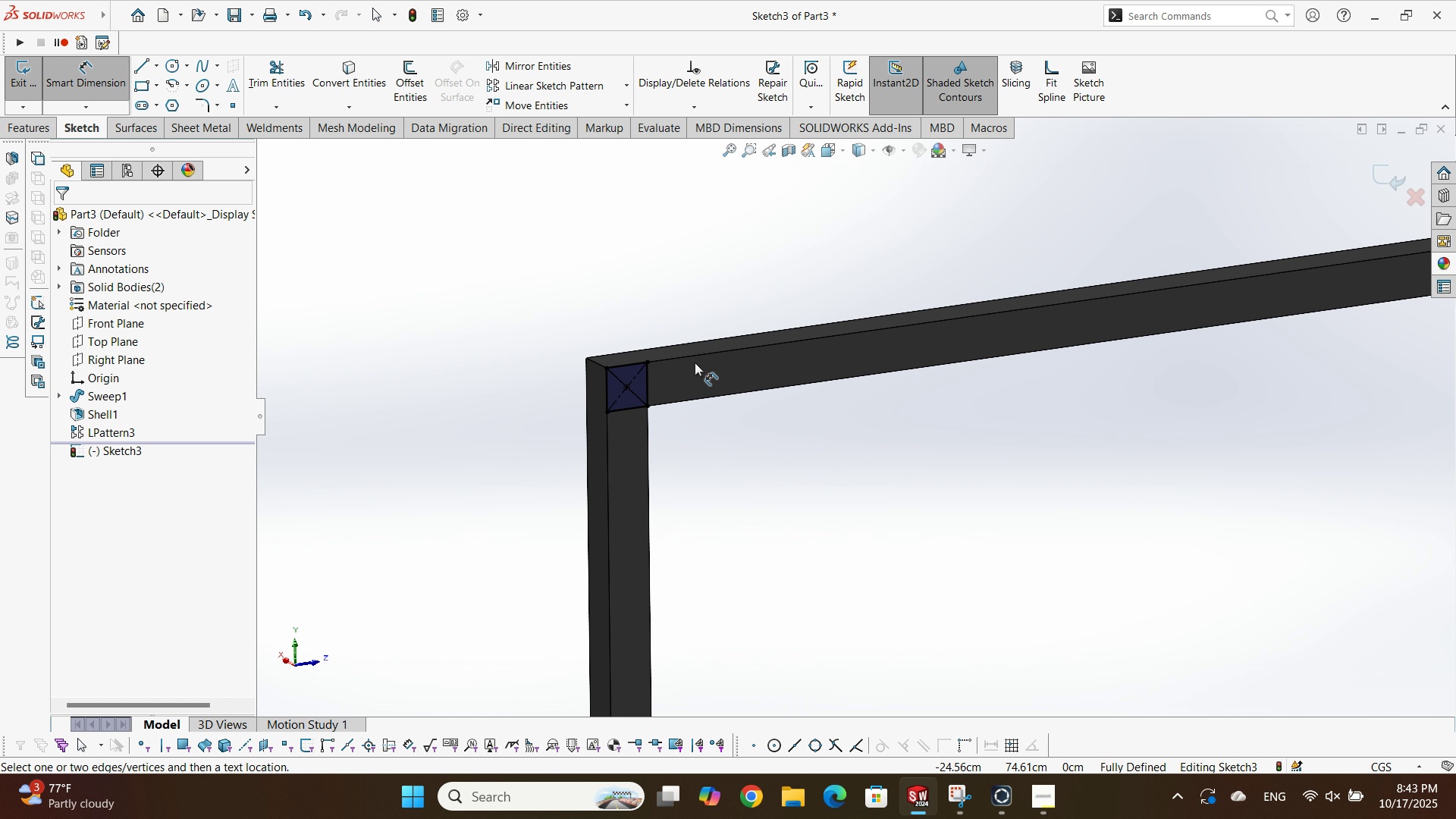 
key(Escape)
 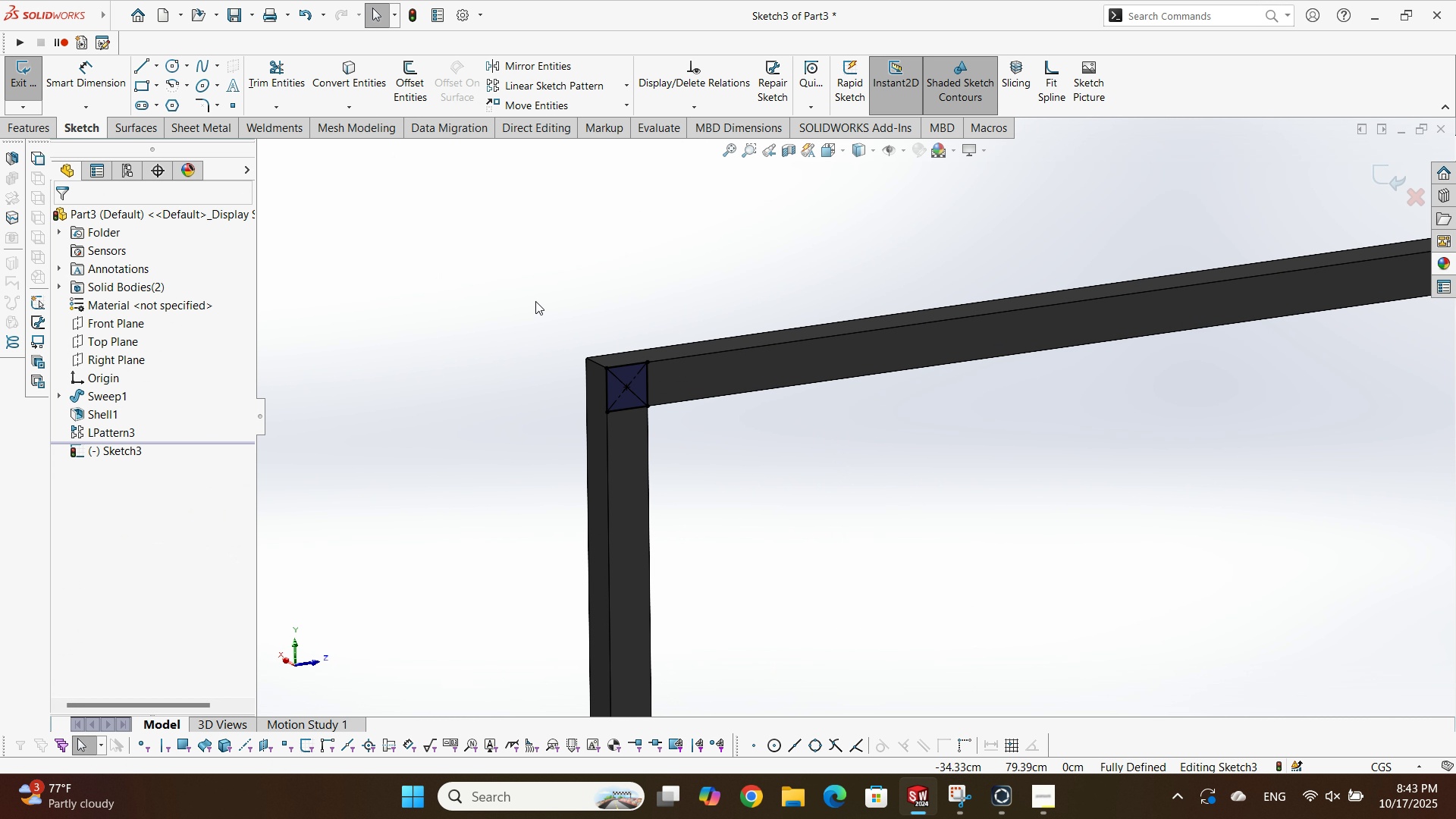 
scroll: coordinate [934, 385], scroll_direction: up, amount: 3.0
 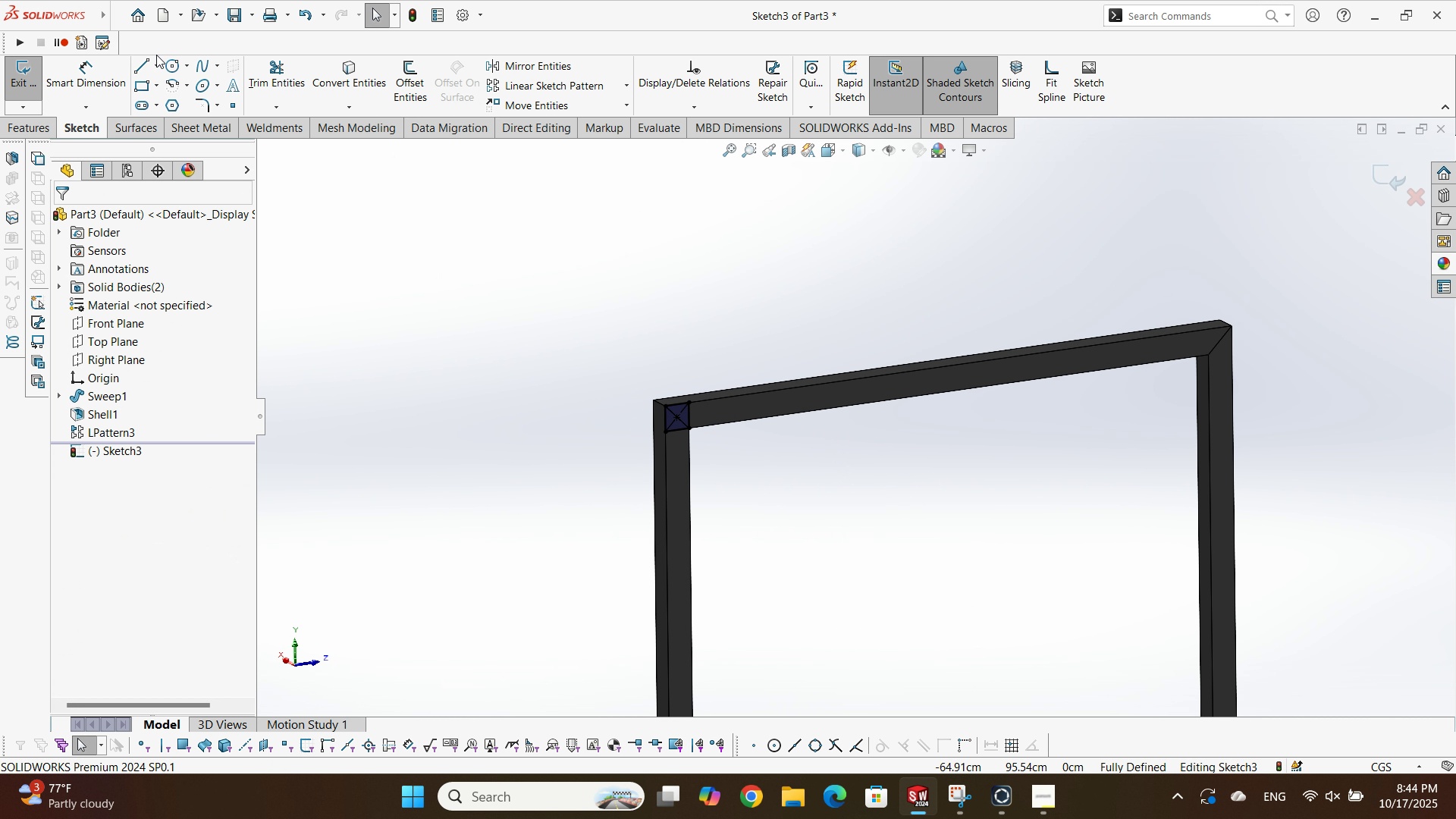 
left_click([161, 61])
 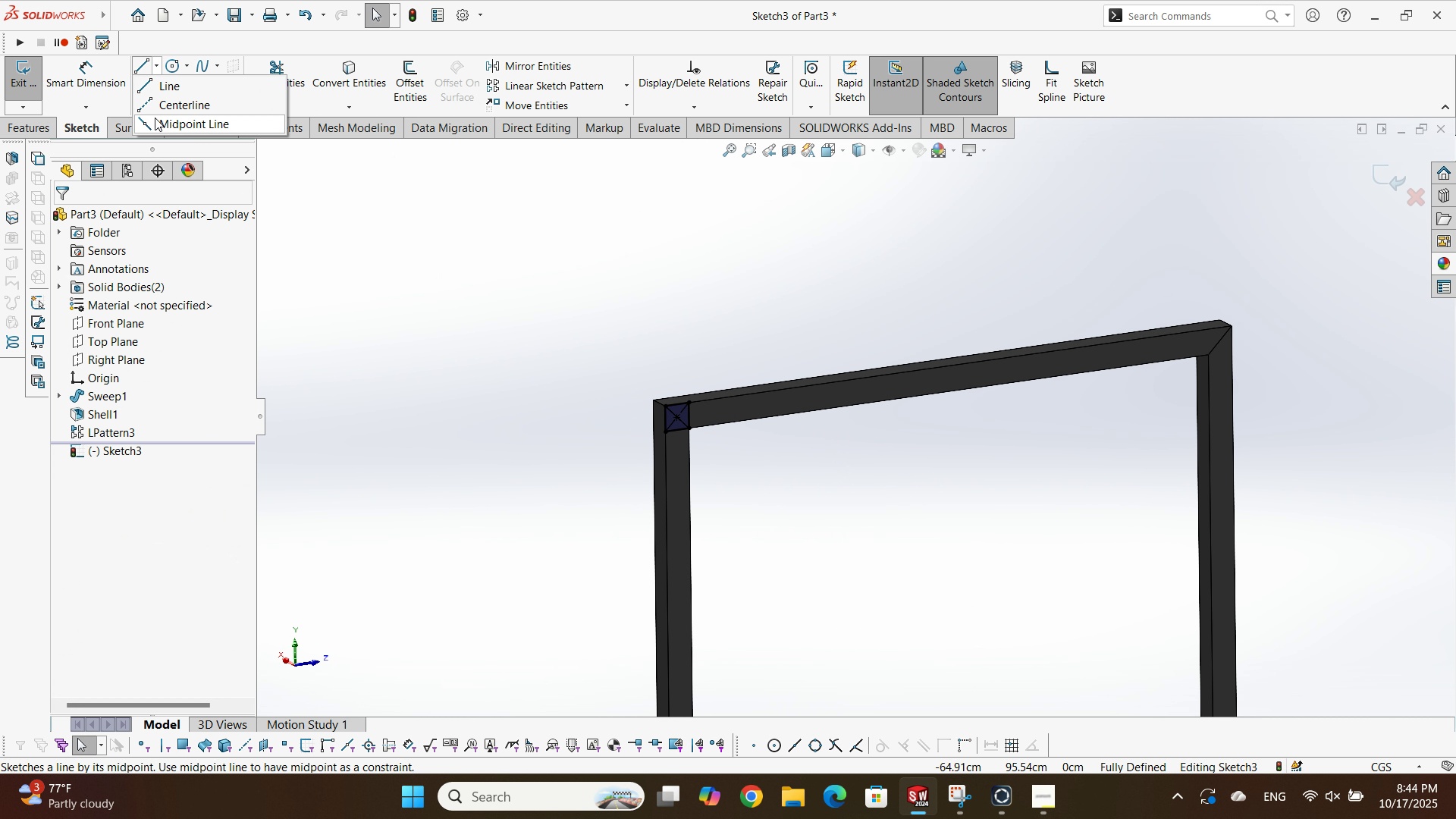 
left_click([175, 105])
 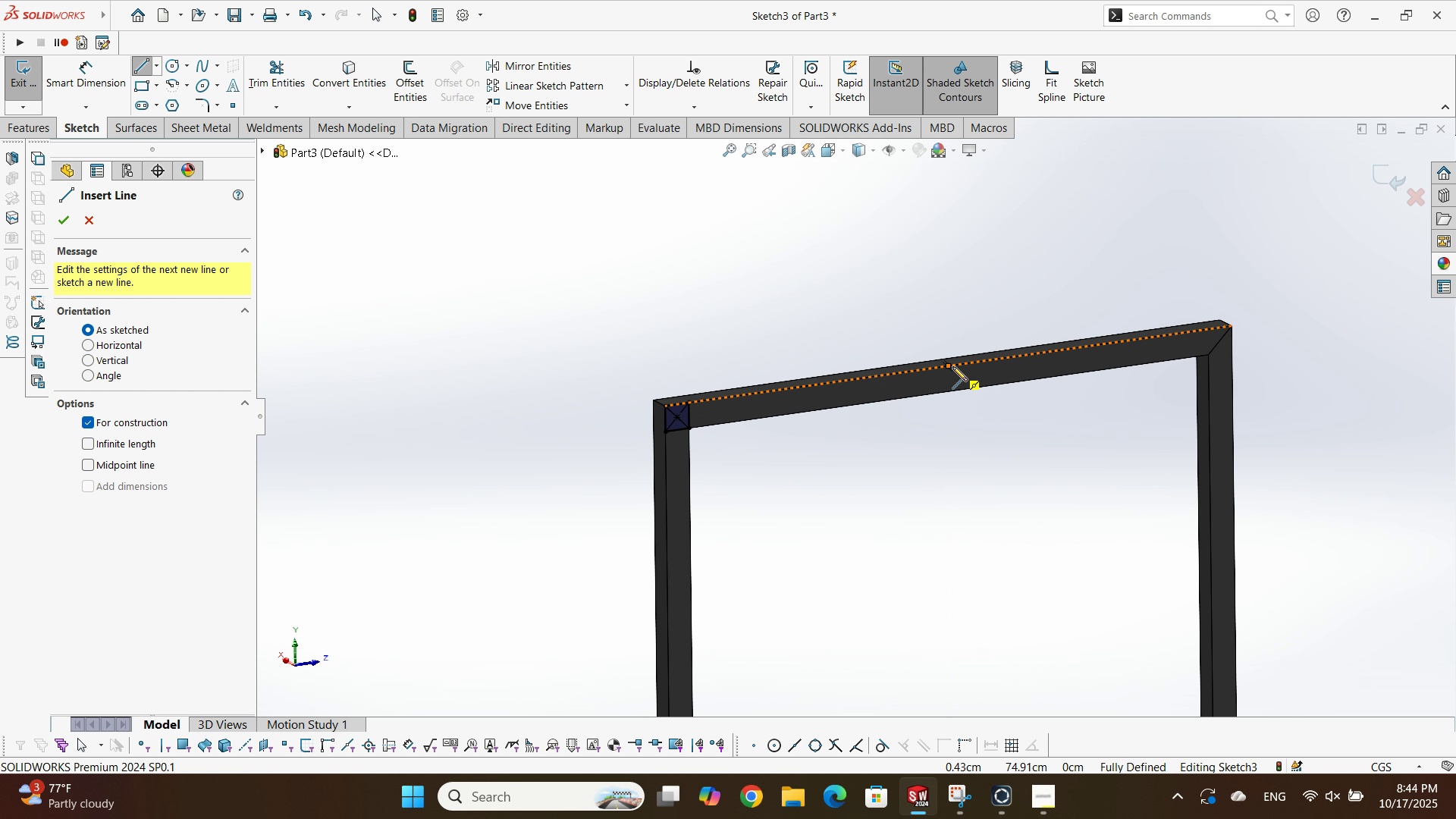 
left_click([950, 366])
 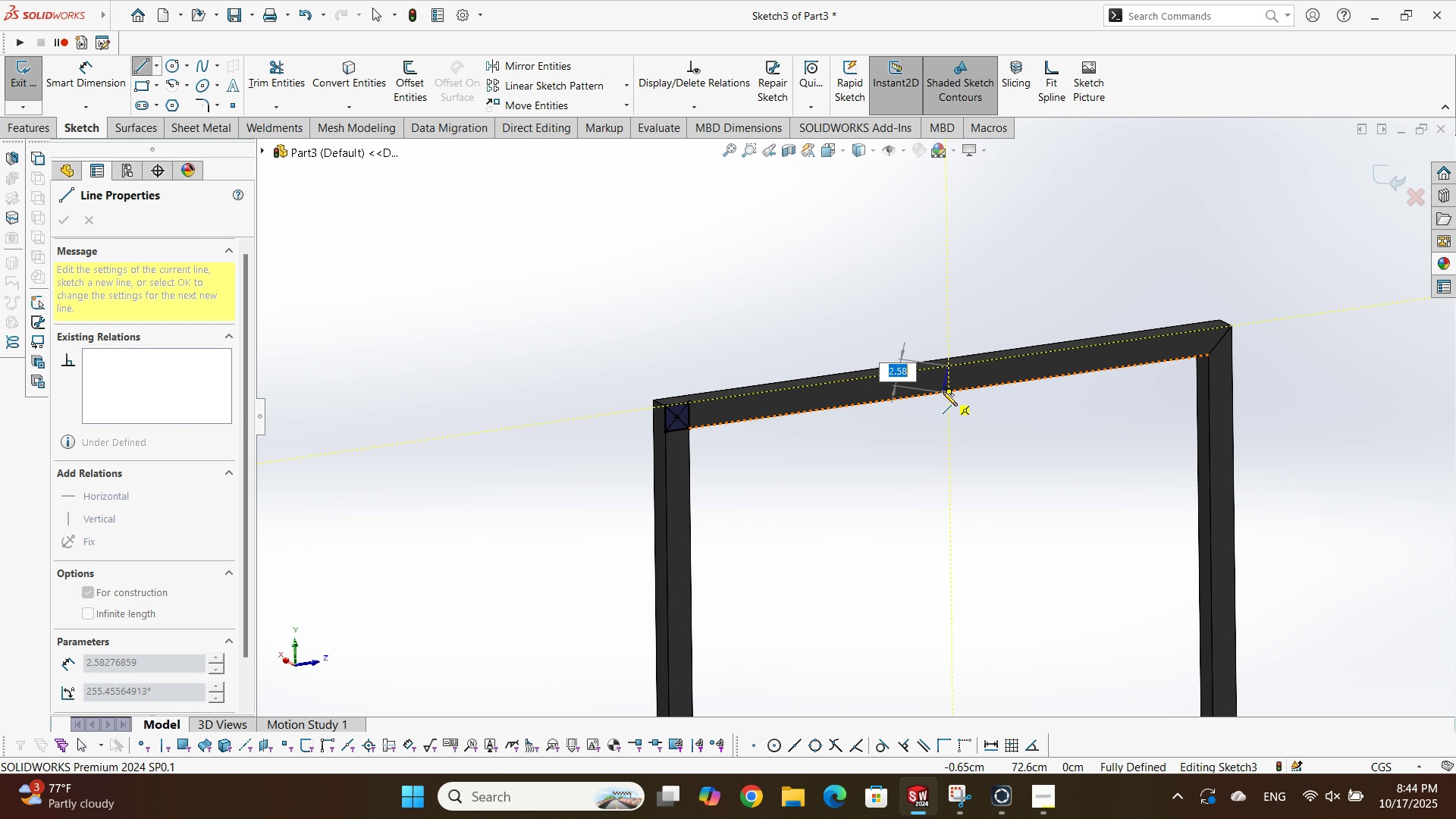 
left_click([949, 391])
 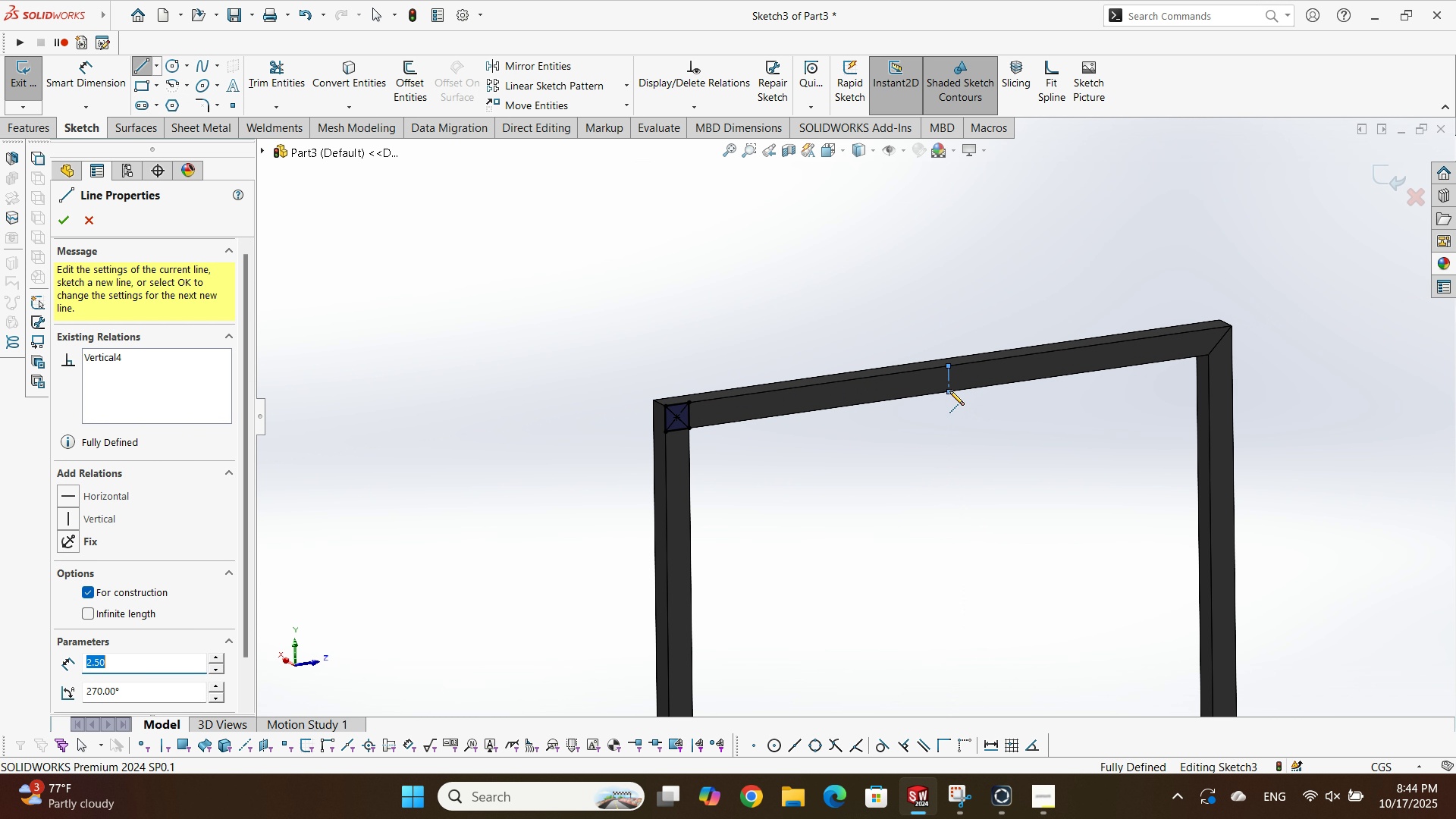 
key(Escape)
 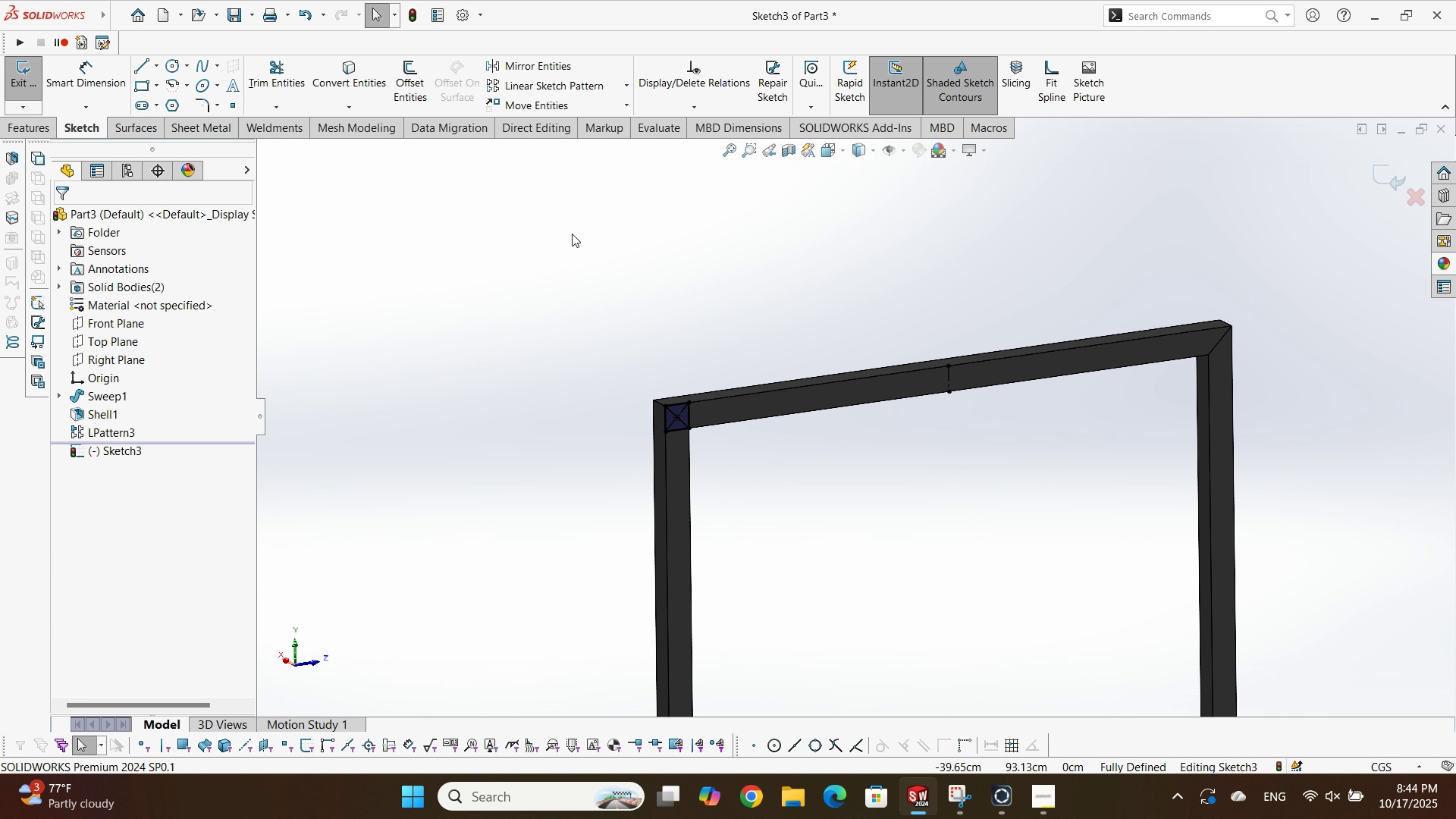 
left_click([572, 234])
 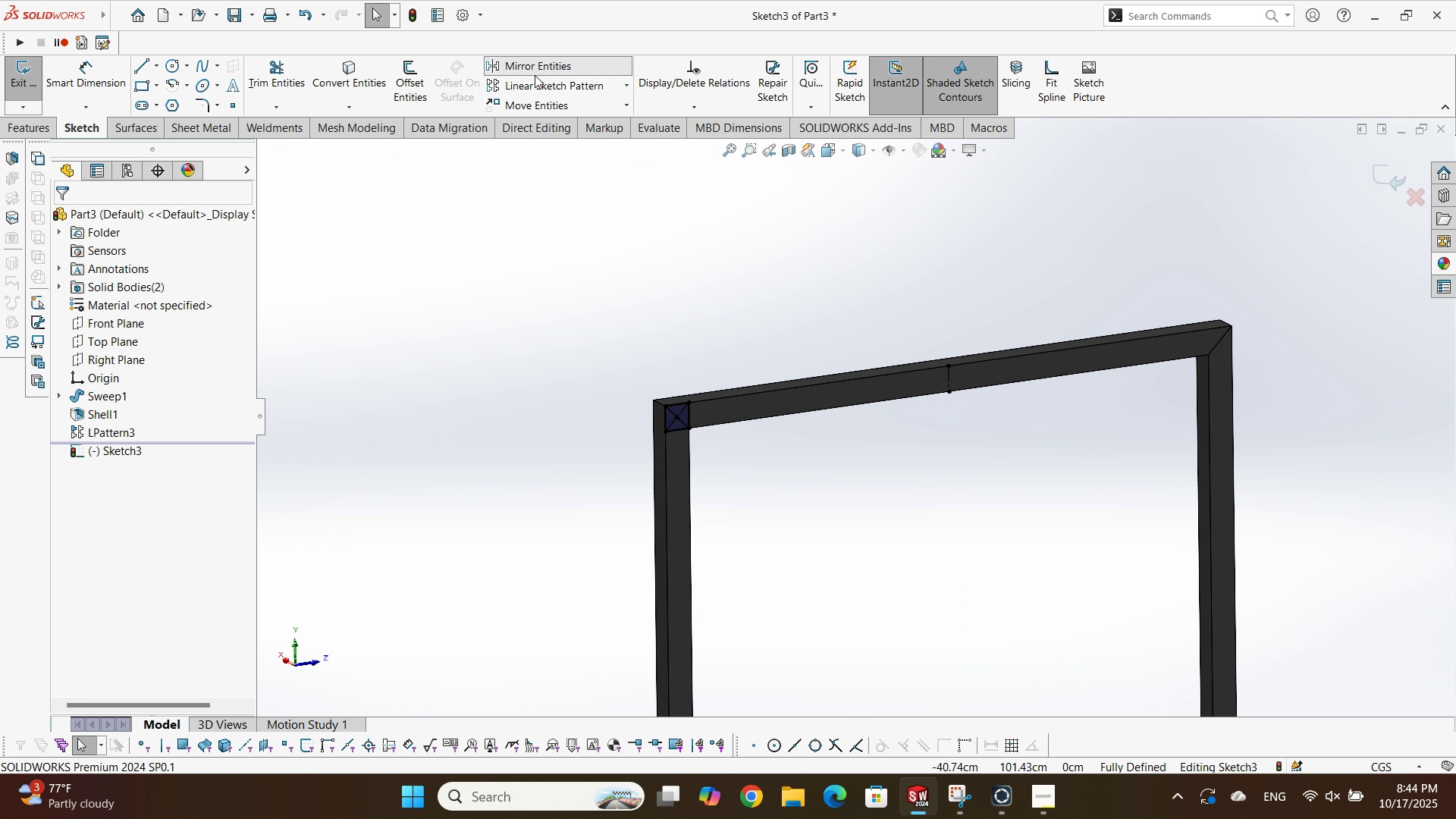 
left_click([535, 75])
 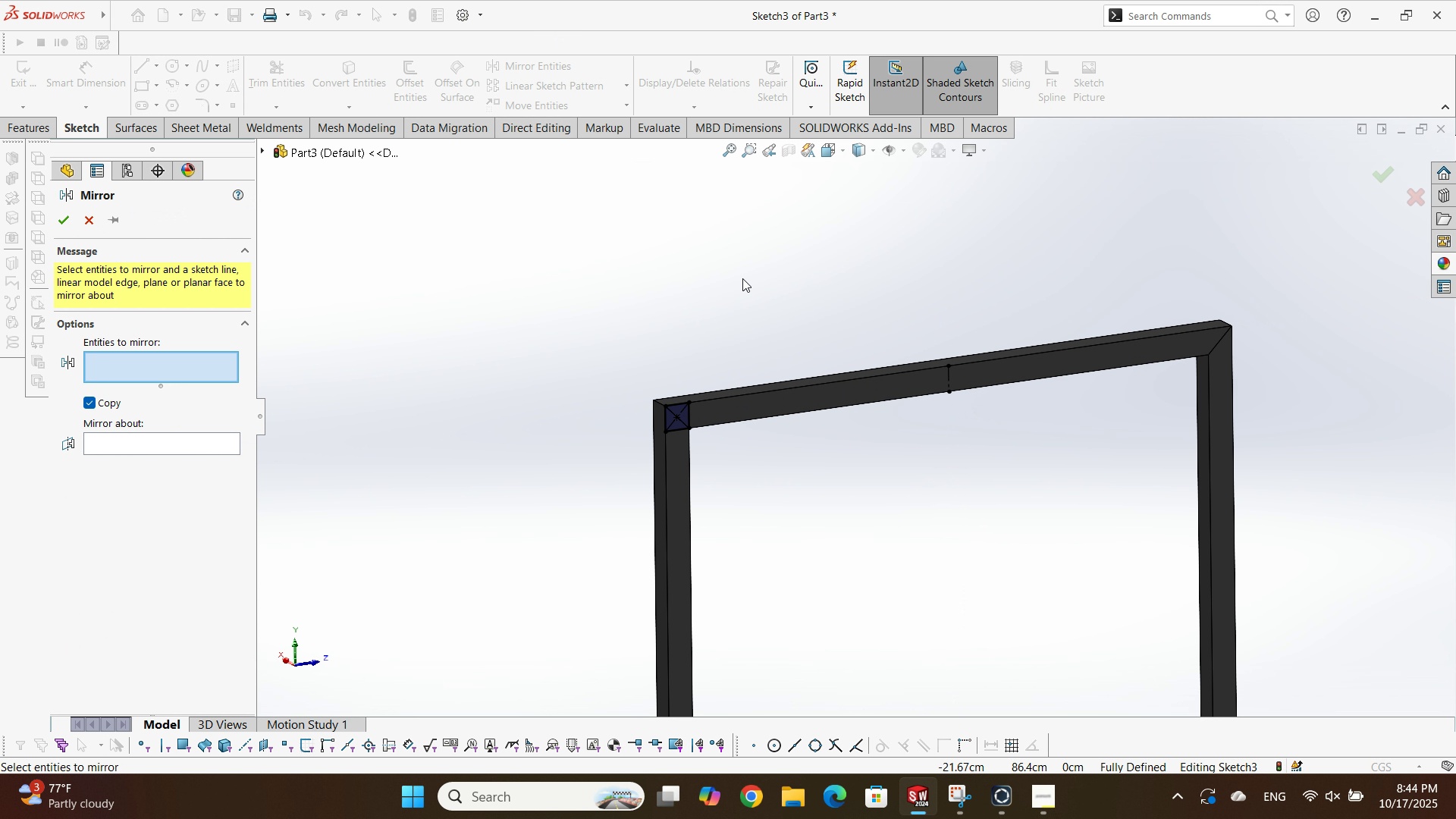 
left_click_drag(start_coordinate=[742, 278], to_coordinate=[640, 551])
 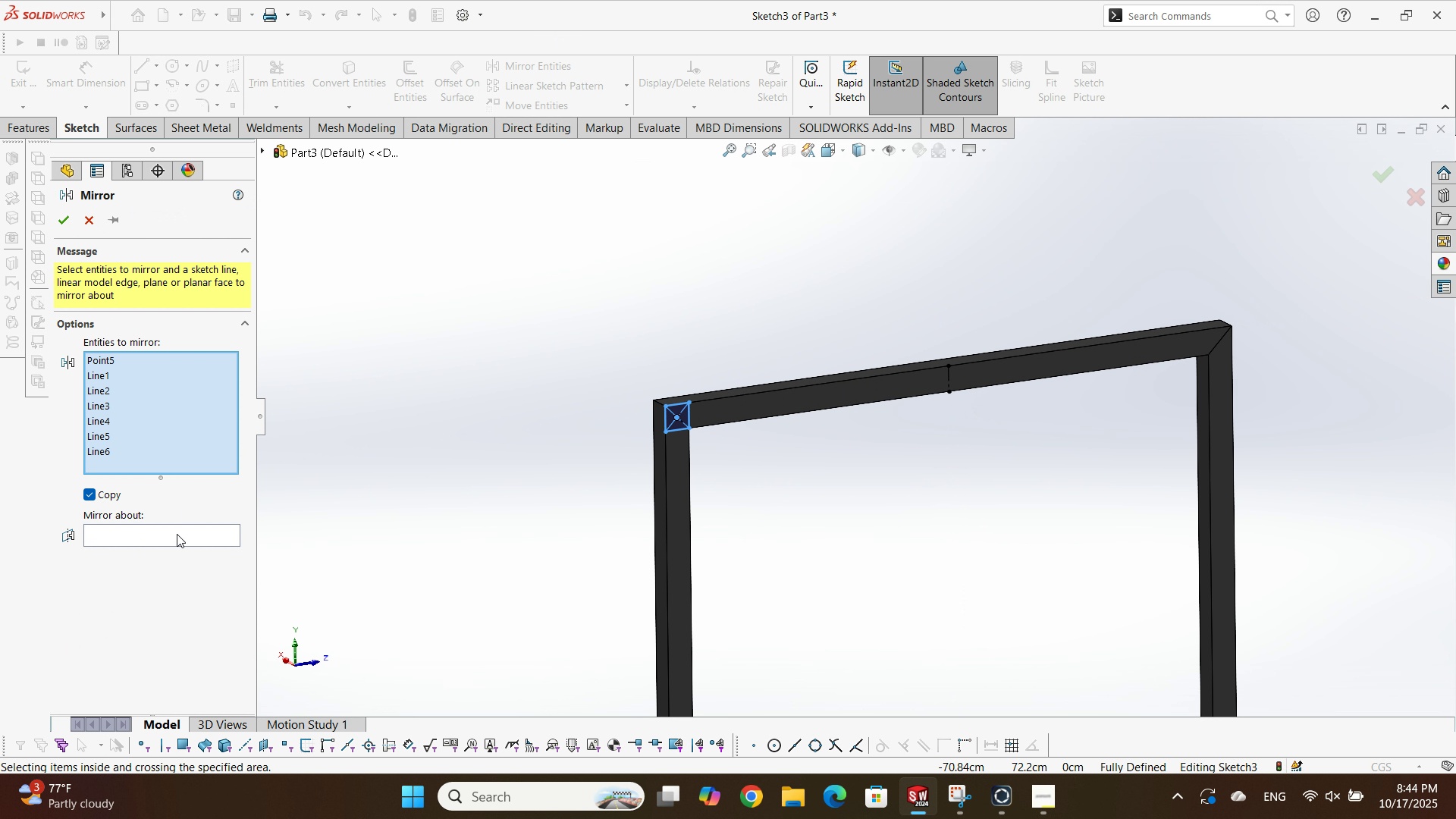 
left_click([177, 534])
 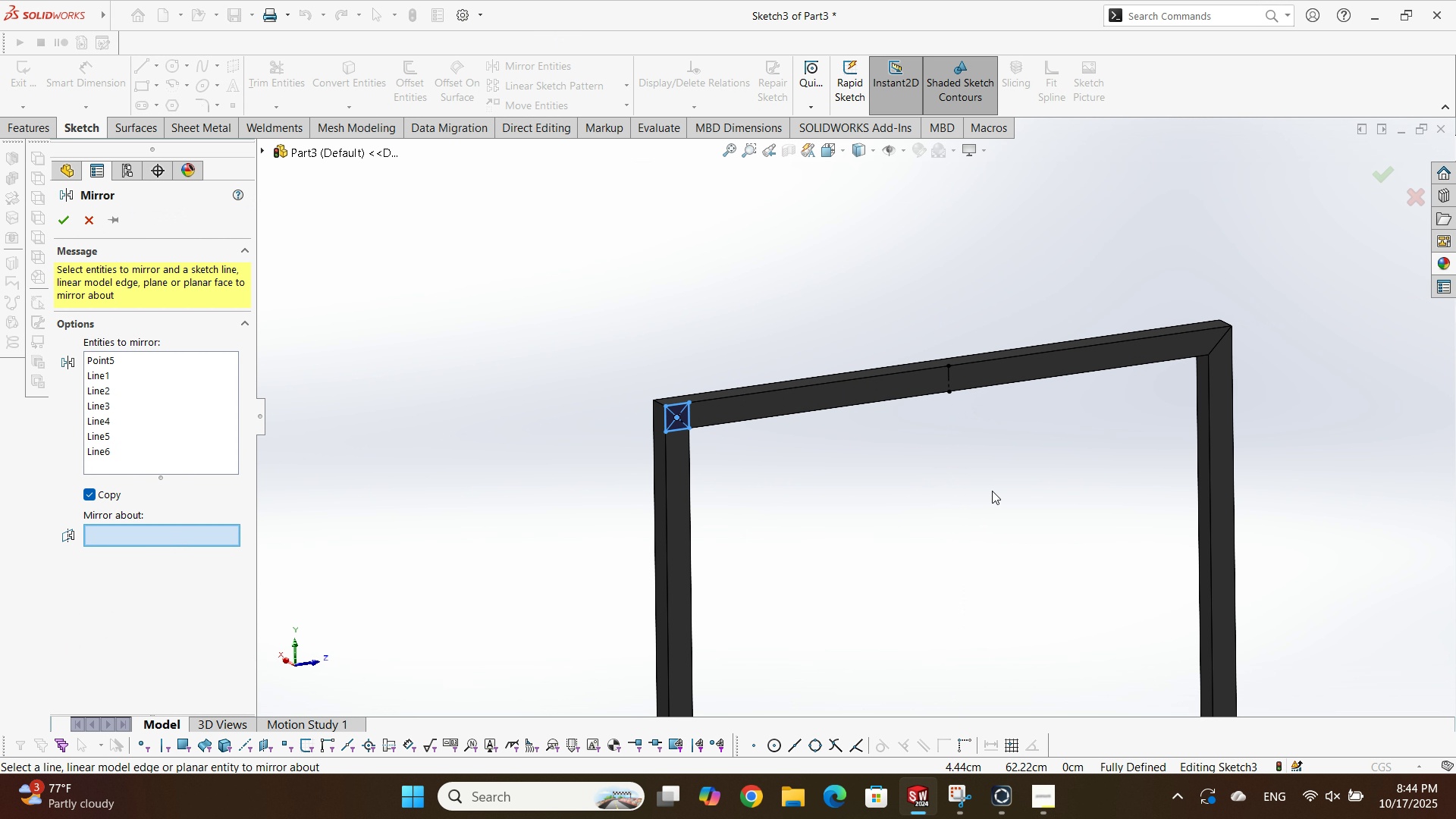 
scroll: coordinate [995, 438], scroll_direction: down, amount: 1.0
 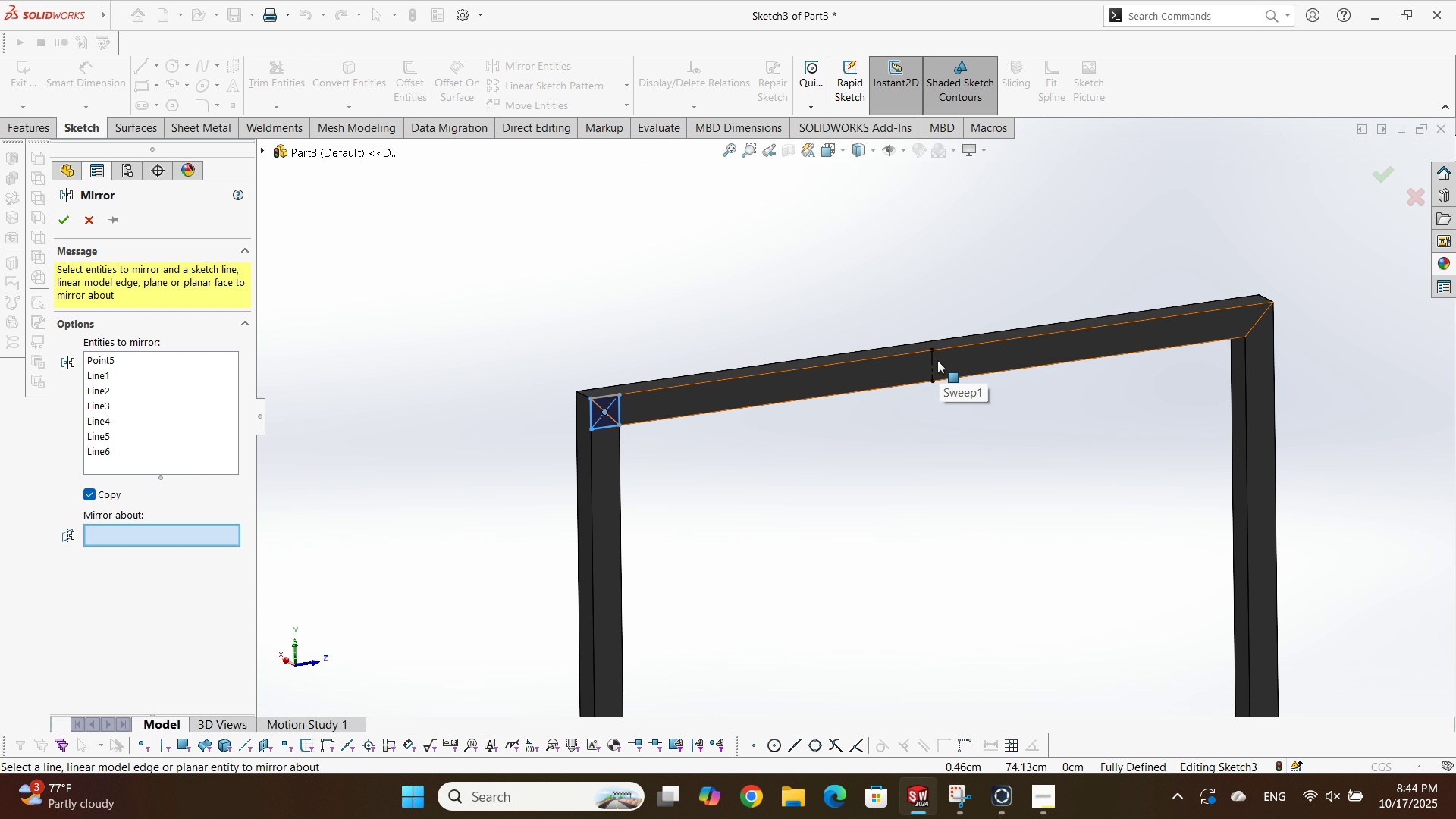 
left_click([935, 361])
 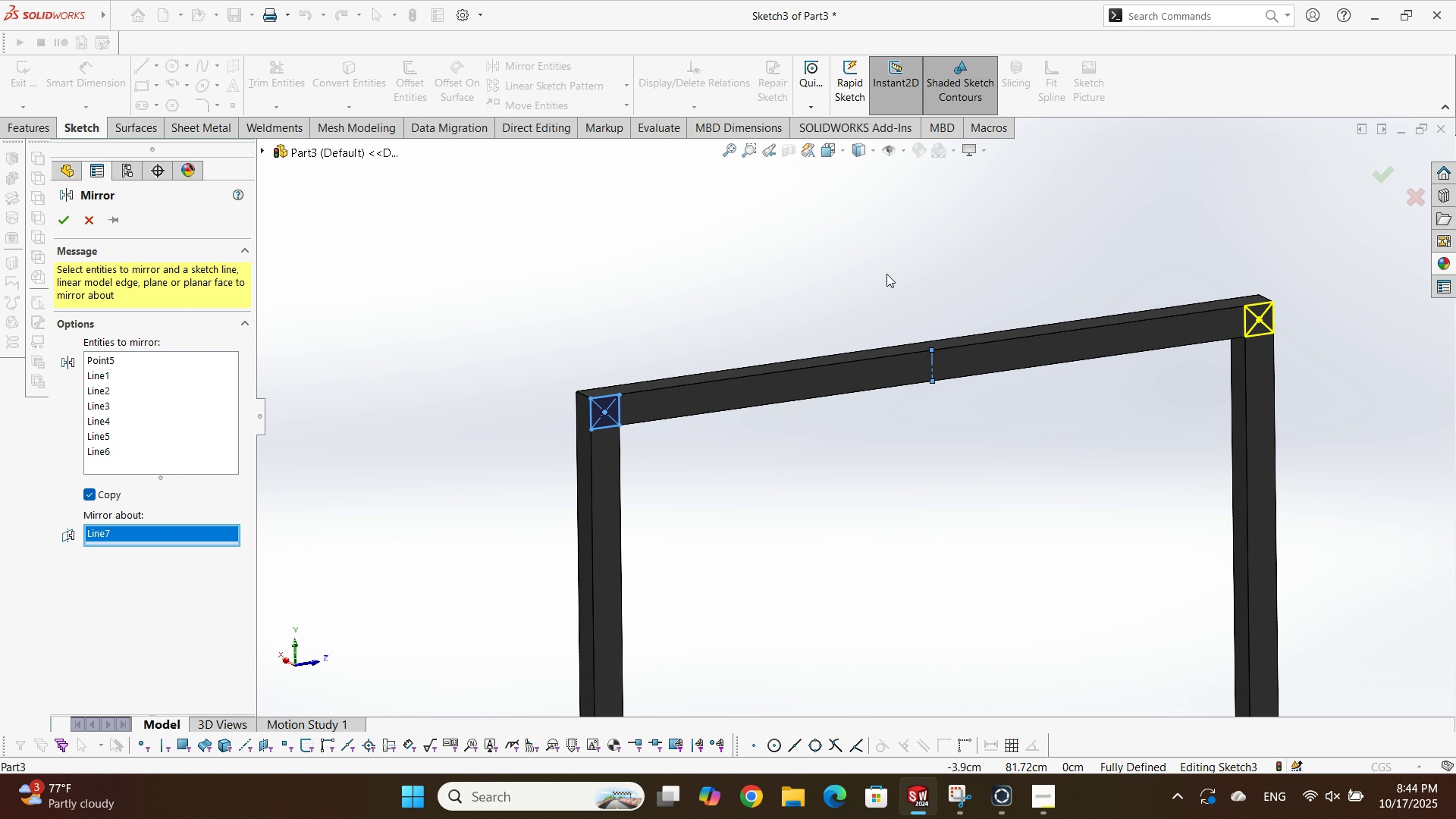 
left_click([886, 274])
 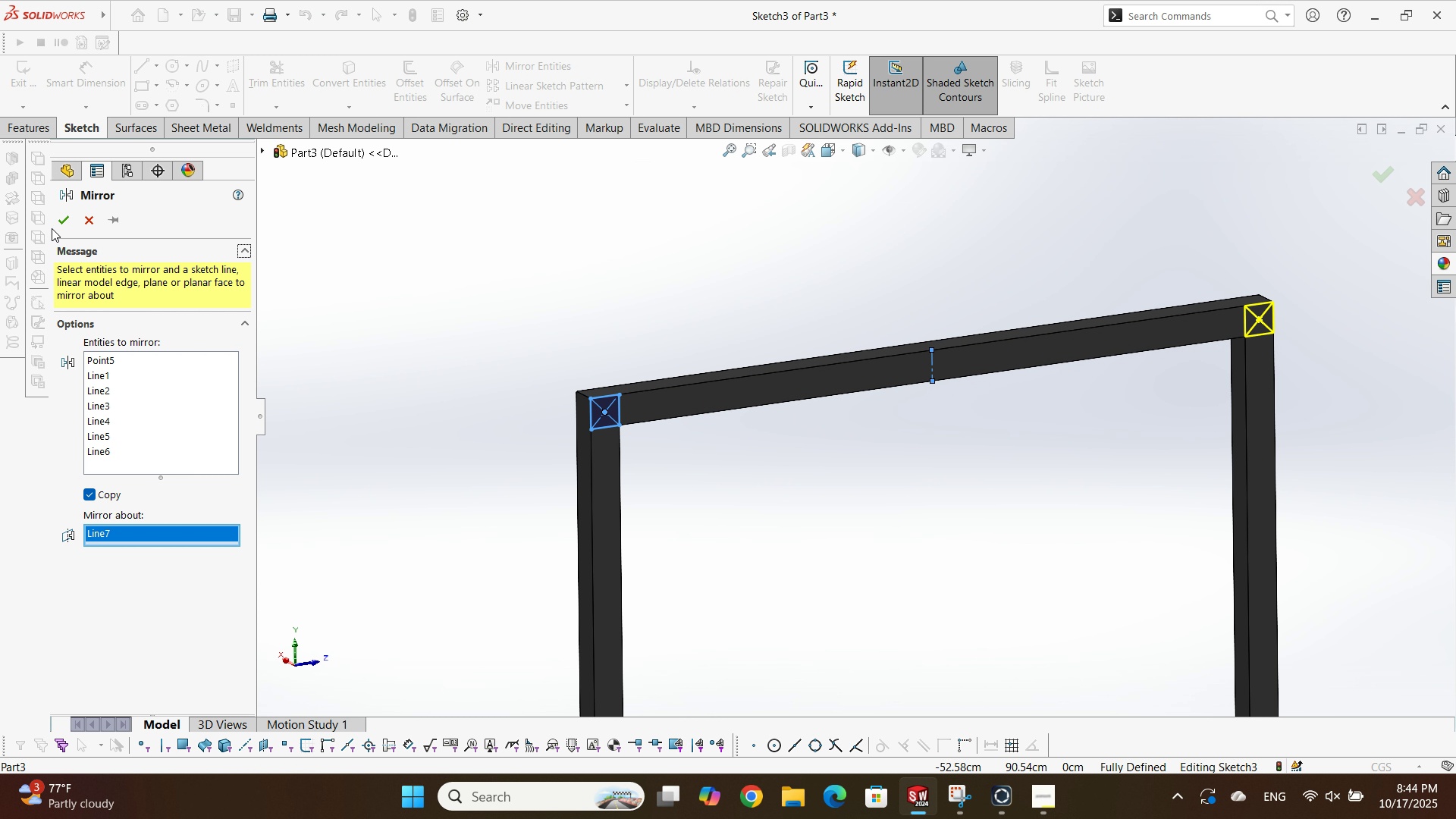 
double_click([59, 224])
 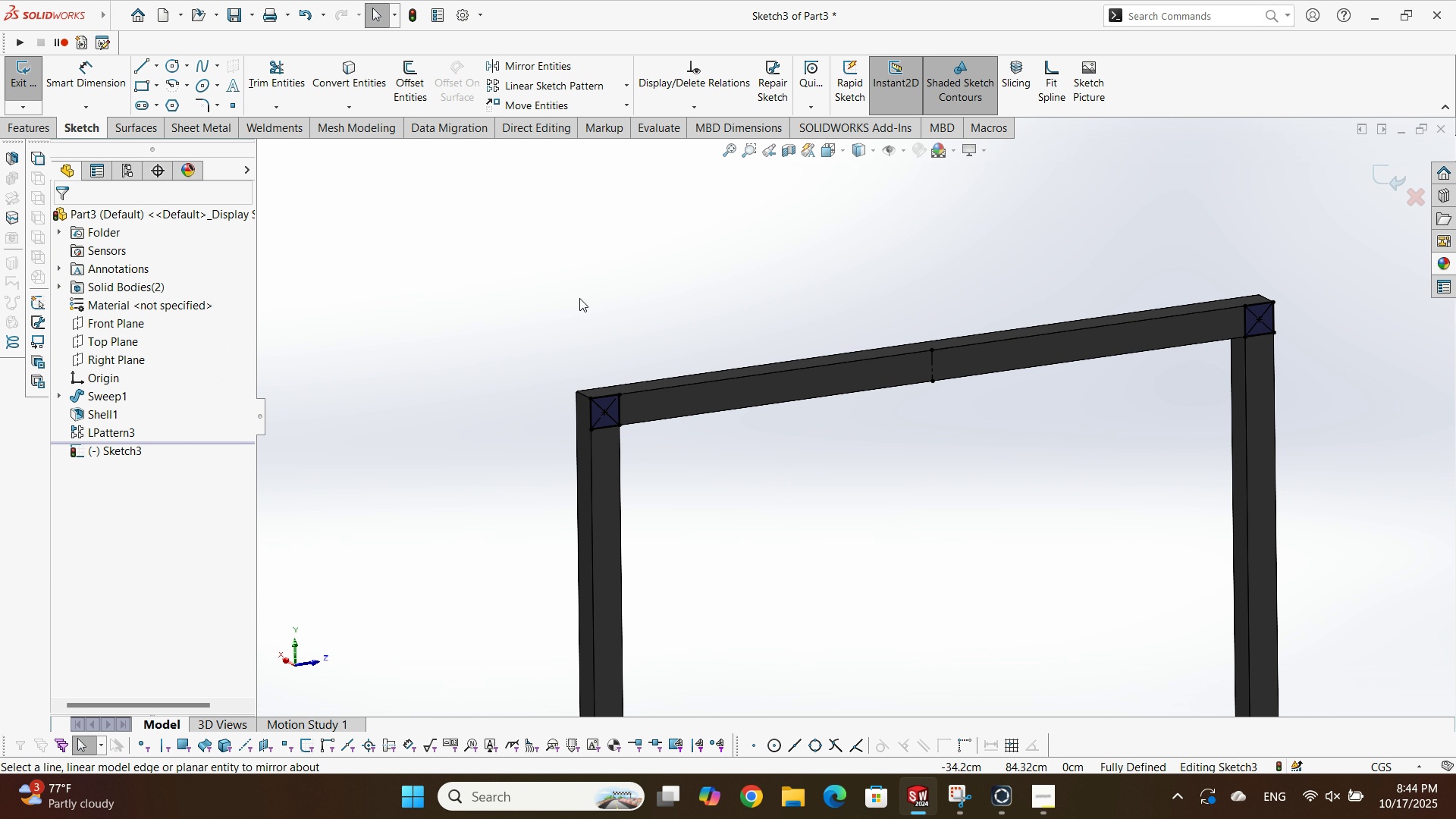 
scroll: coordinate [777, 334], scroll_direction: up, amount: 4.0
 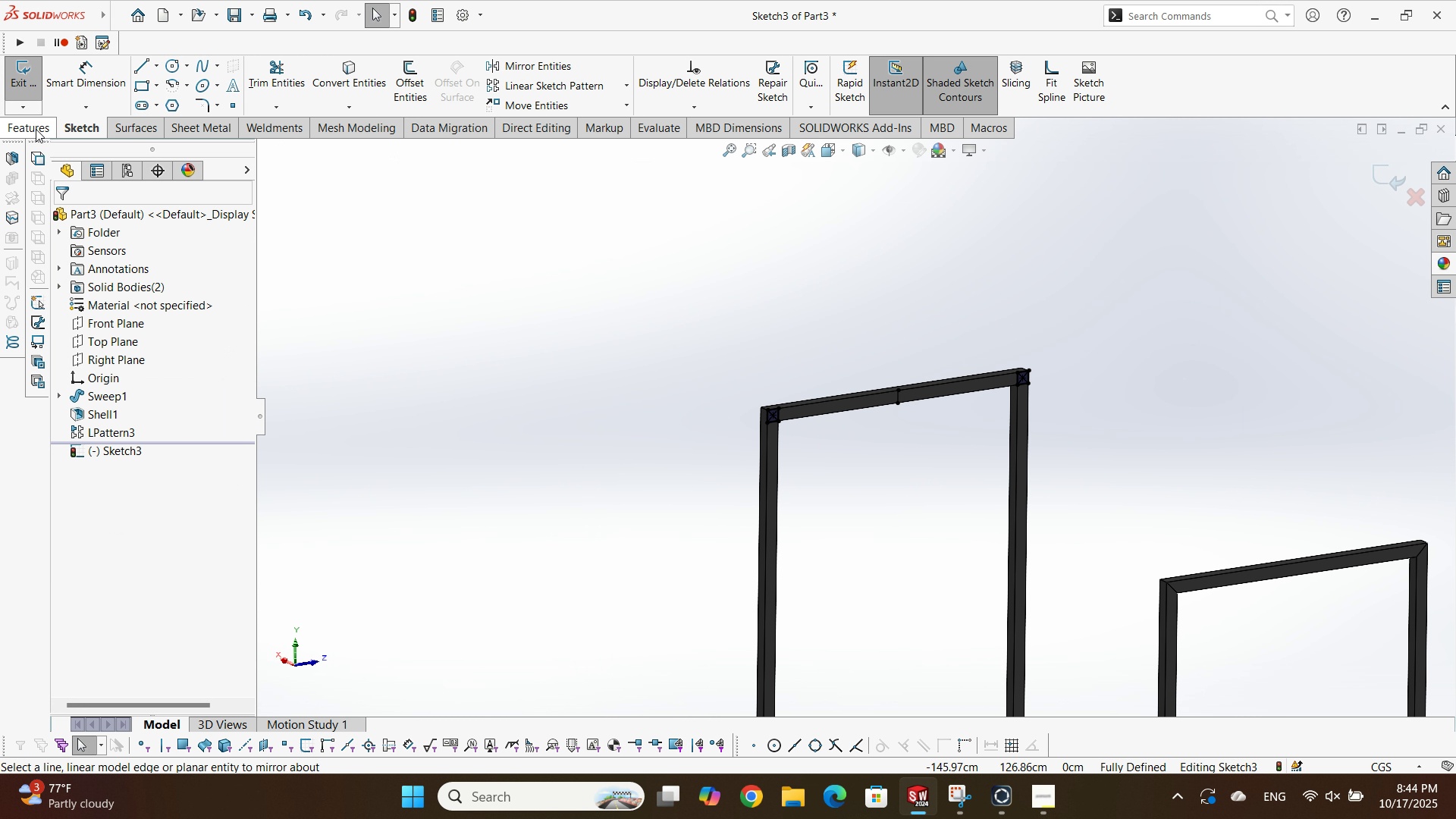 
double_click([24, 79])
 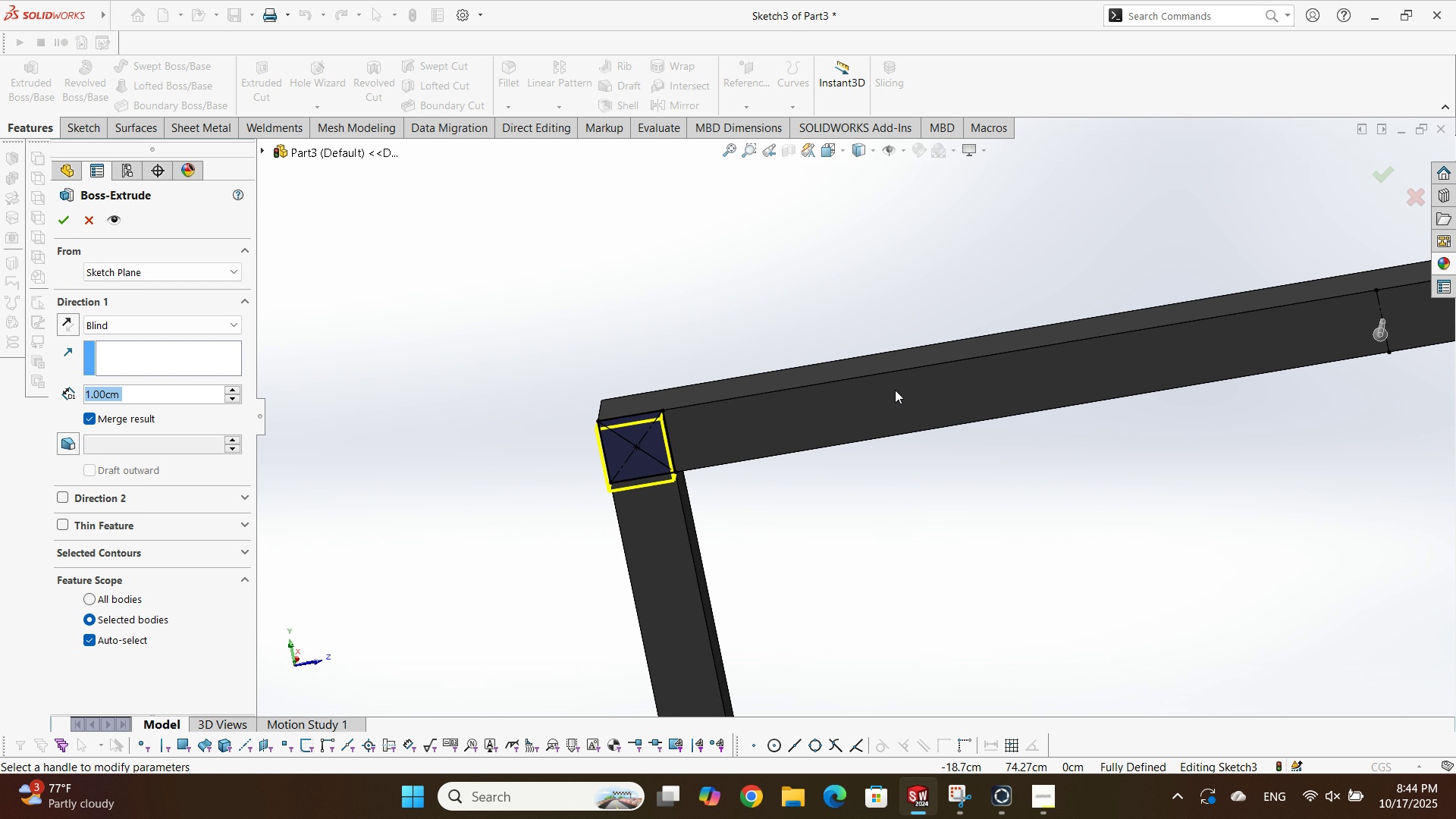 
scroll: coordinate [943, 482], scroll_direction: up, amount: 14.0
 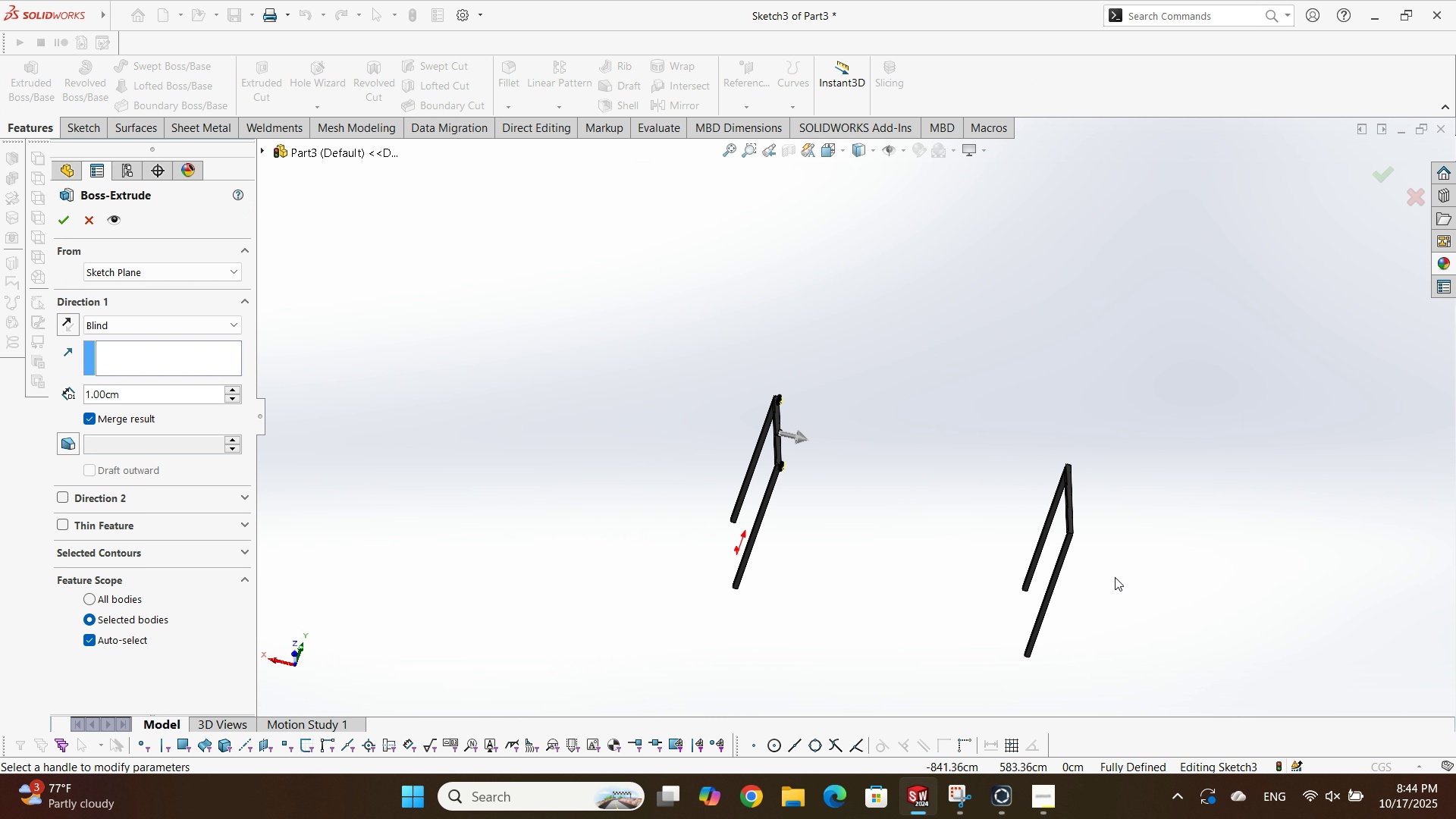 
scroll: coordinate [1001, 531], scroll_direction: down, amount: 4.0
 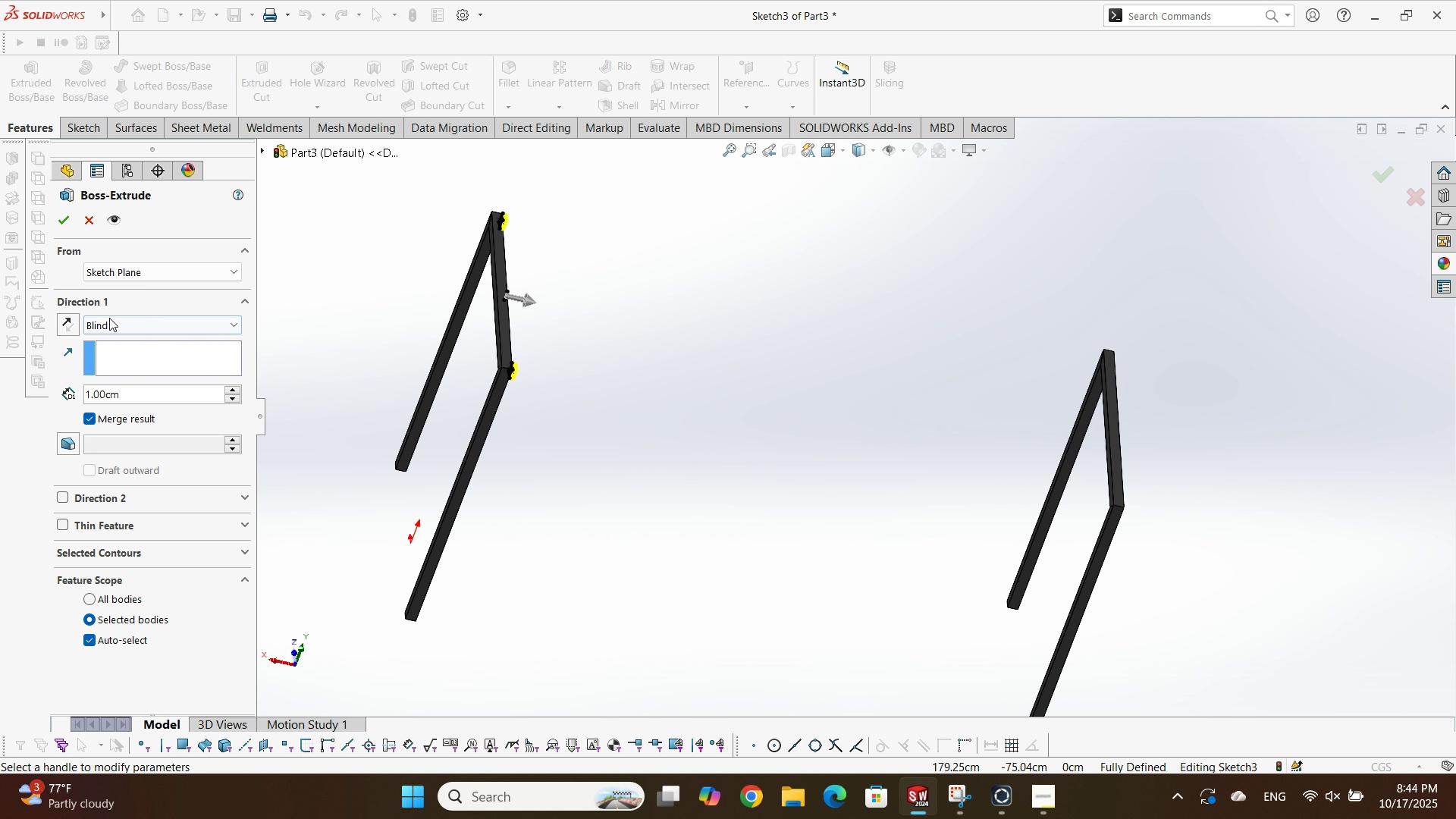 
left_click([109, 318])
 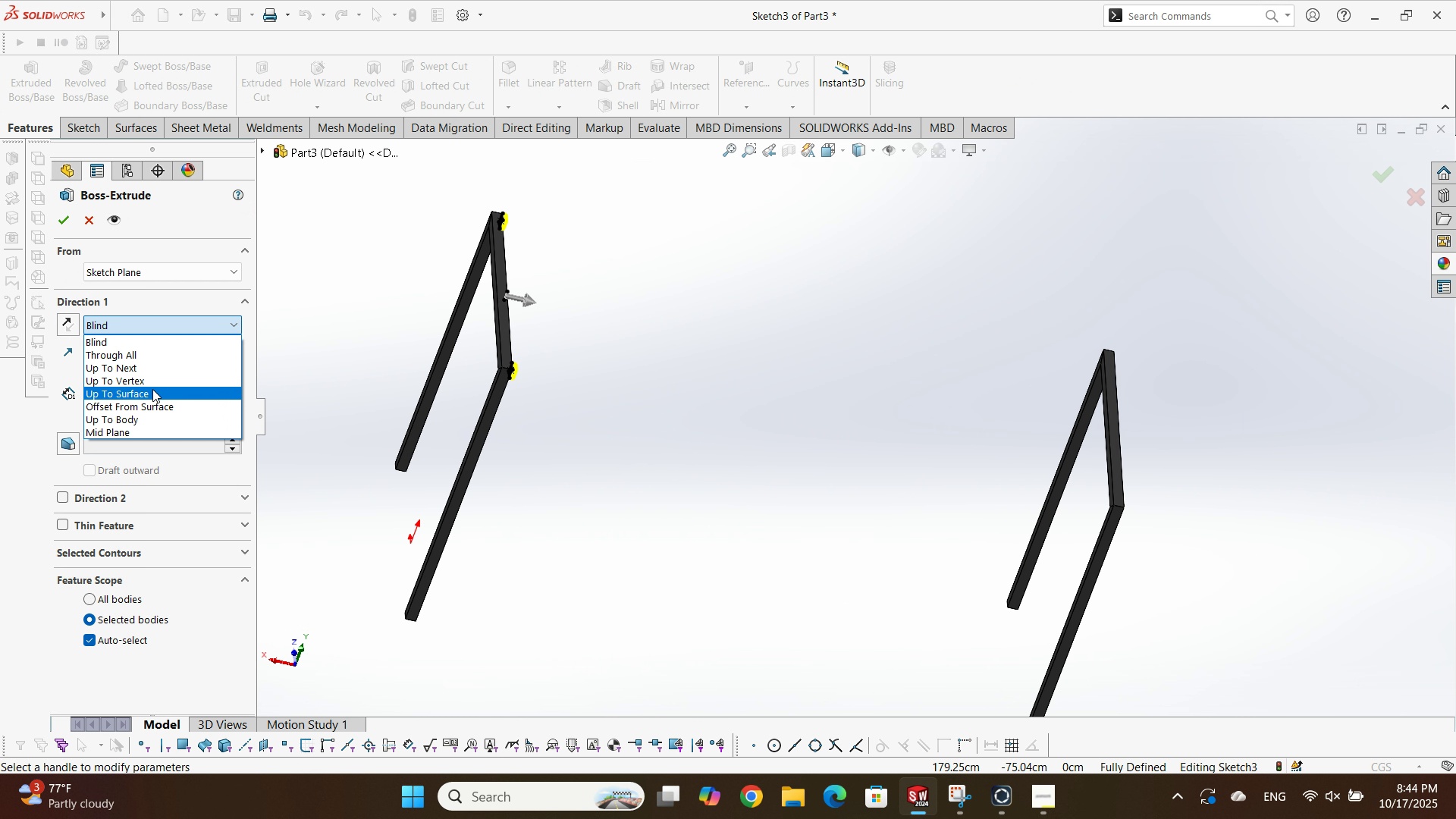 
left_click([150, 390])
 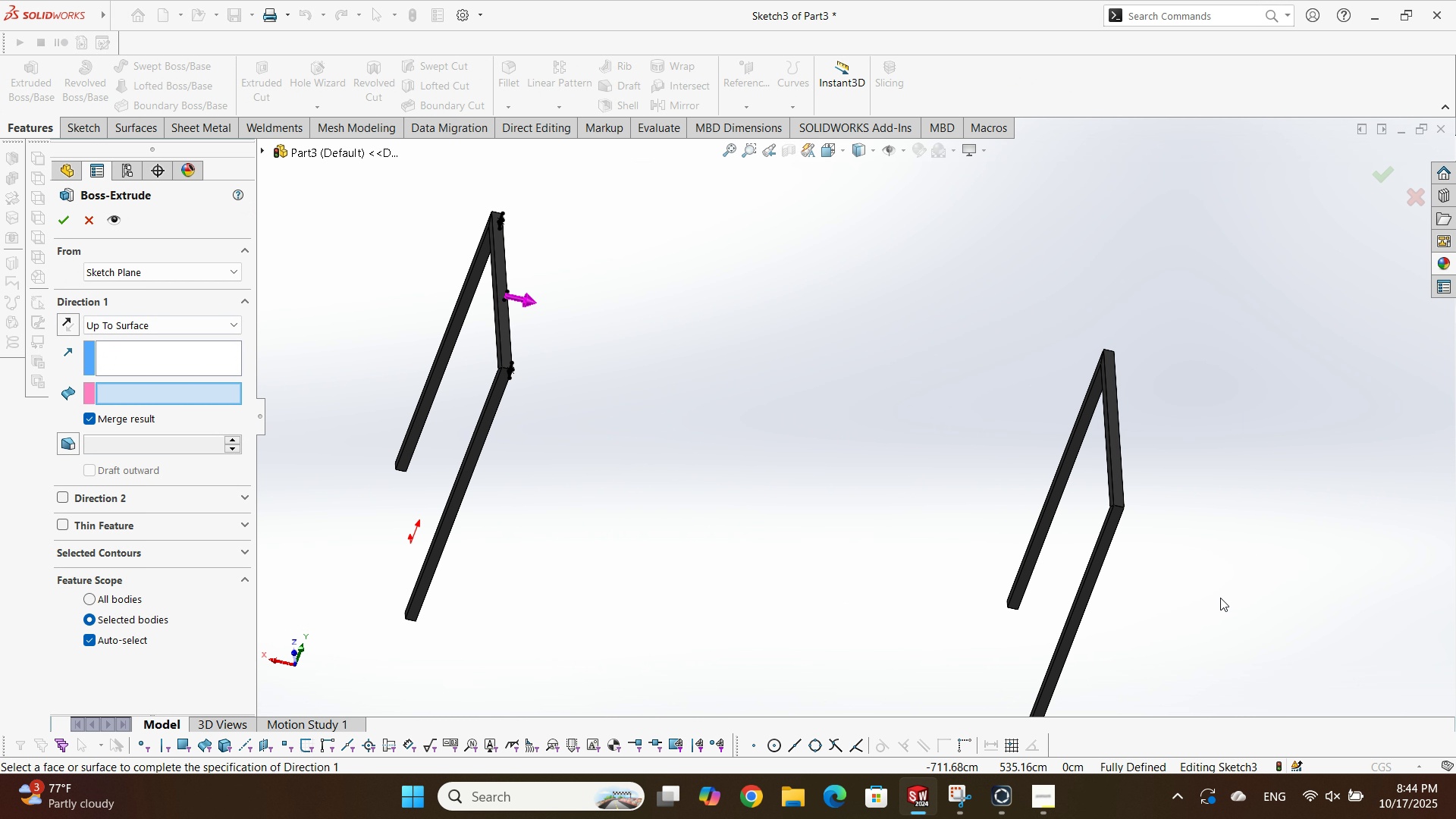 
scroll: coordinate [925, 412], scroll_direction: down, amount: 7.0
 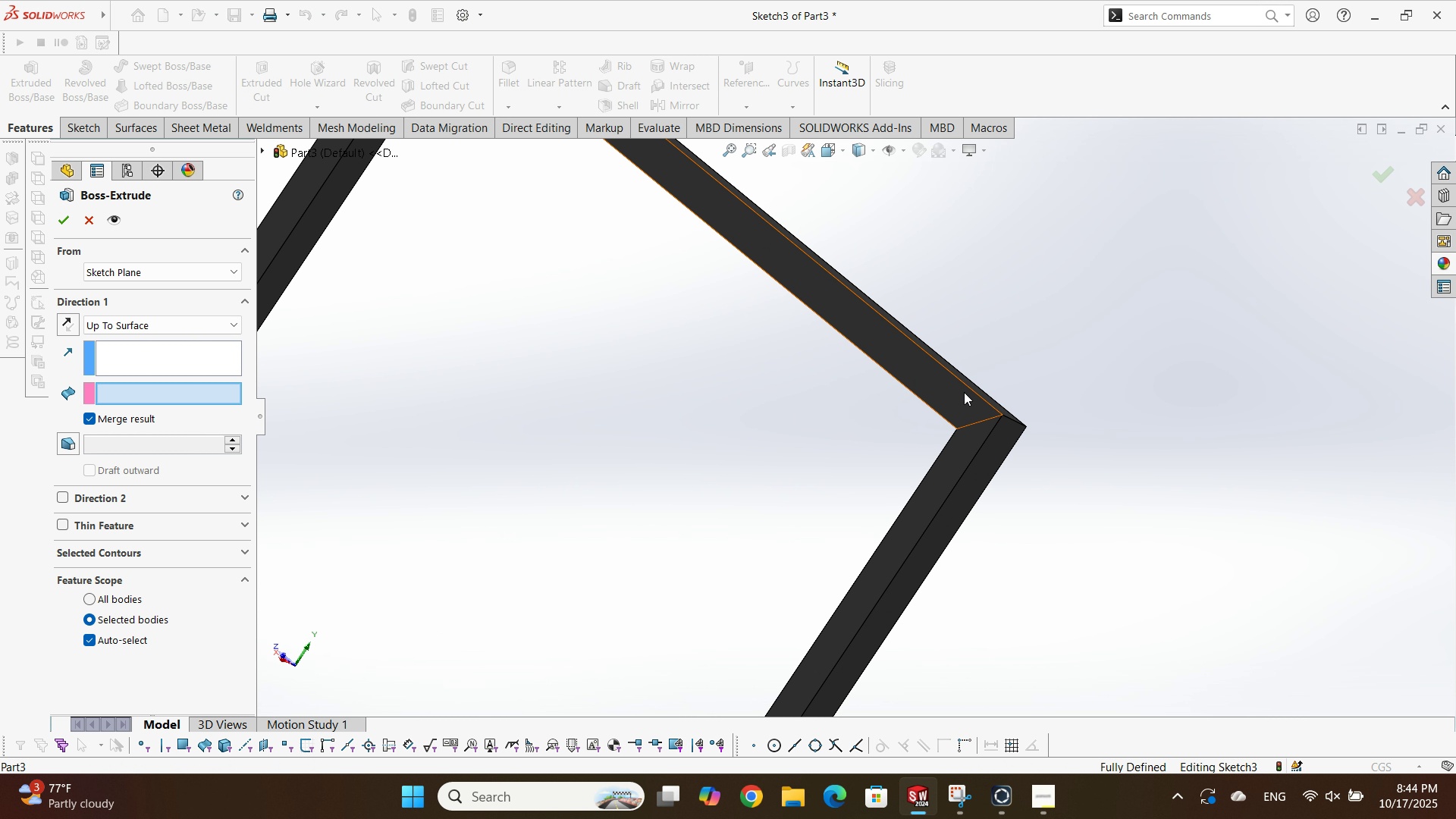 
left_click([964, 392])
 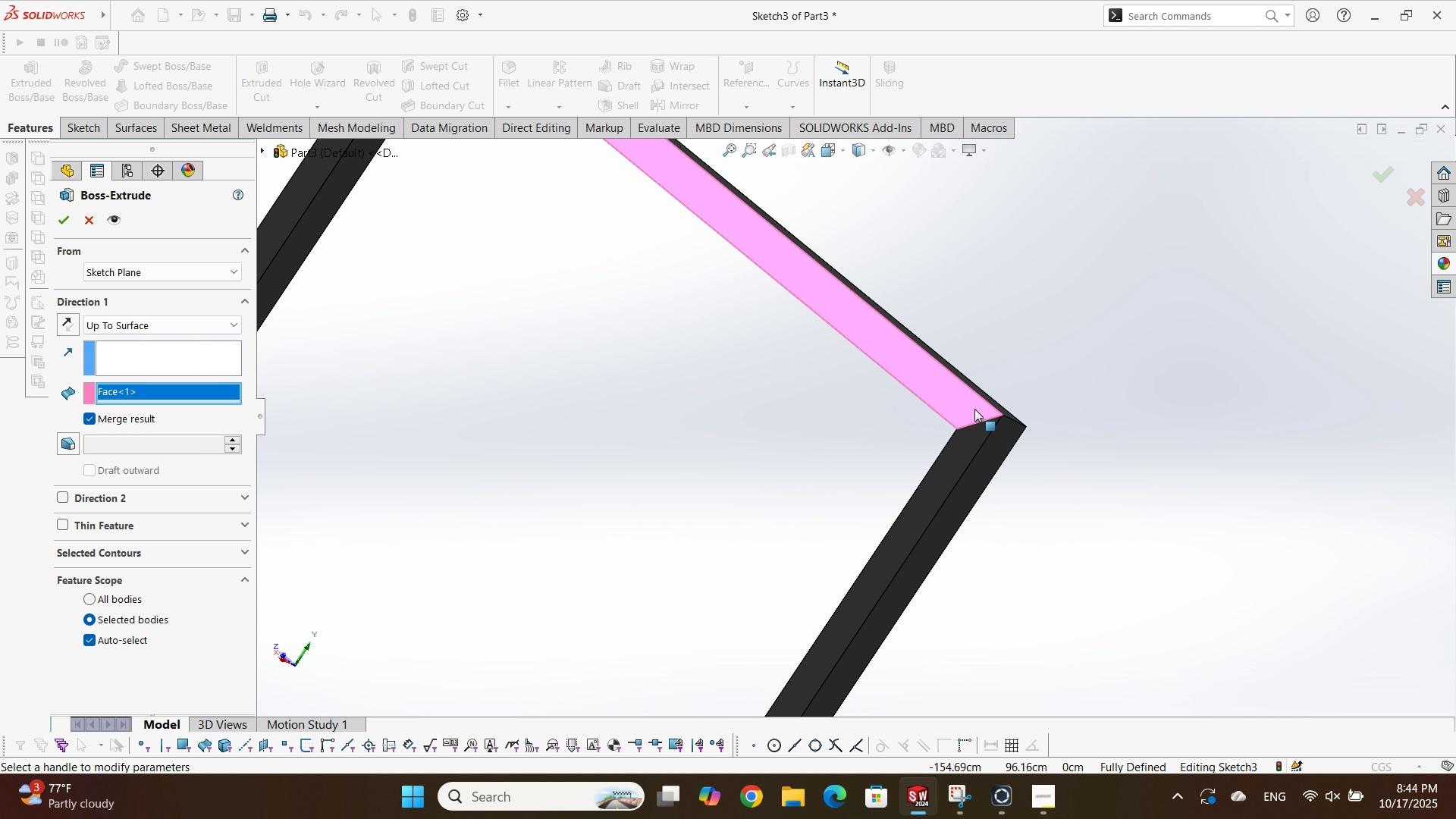 
scroll: coordinate [937, 437], scroll_direction: up, amount: 11.0
 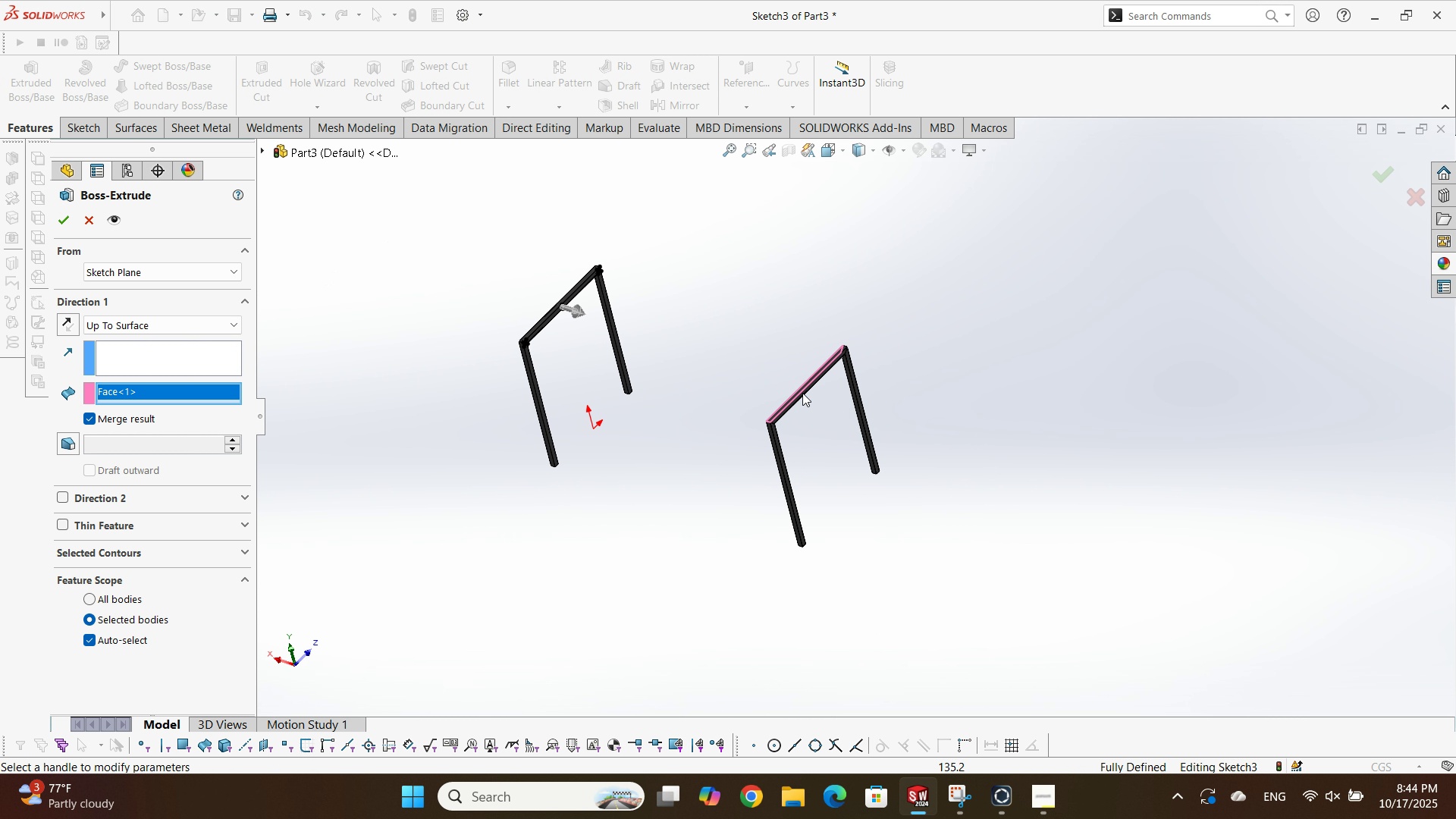 
scroll: coordinate [772, 308], scroll_direction: down, amount: 3.0
 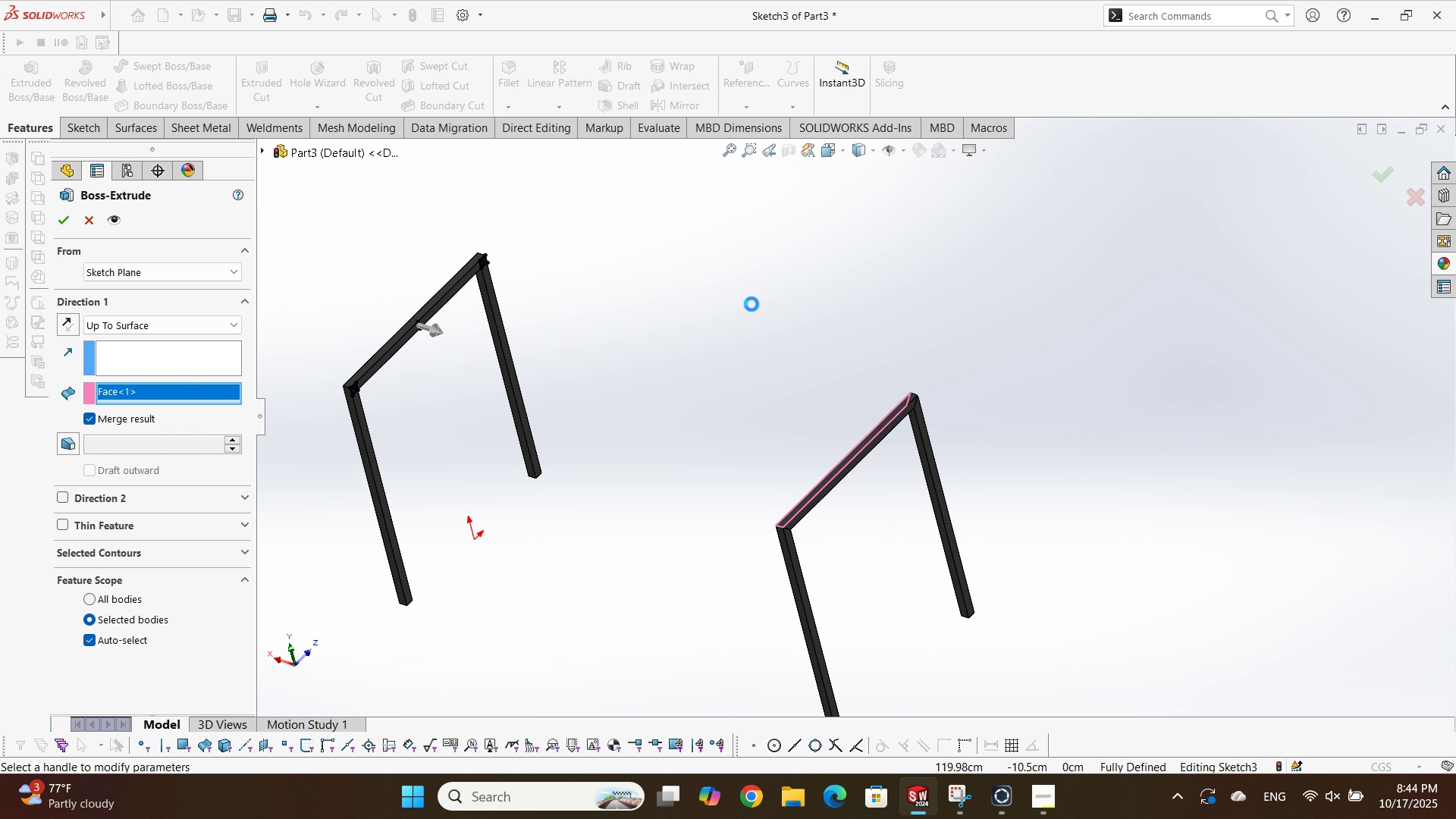 
key(Enter)
 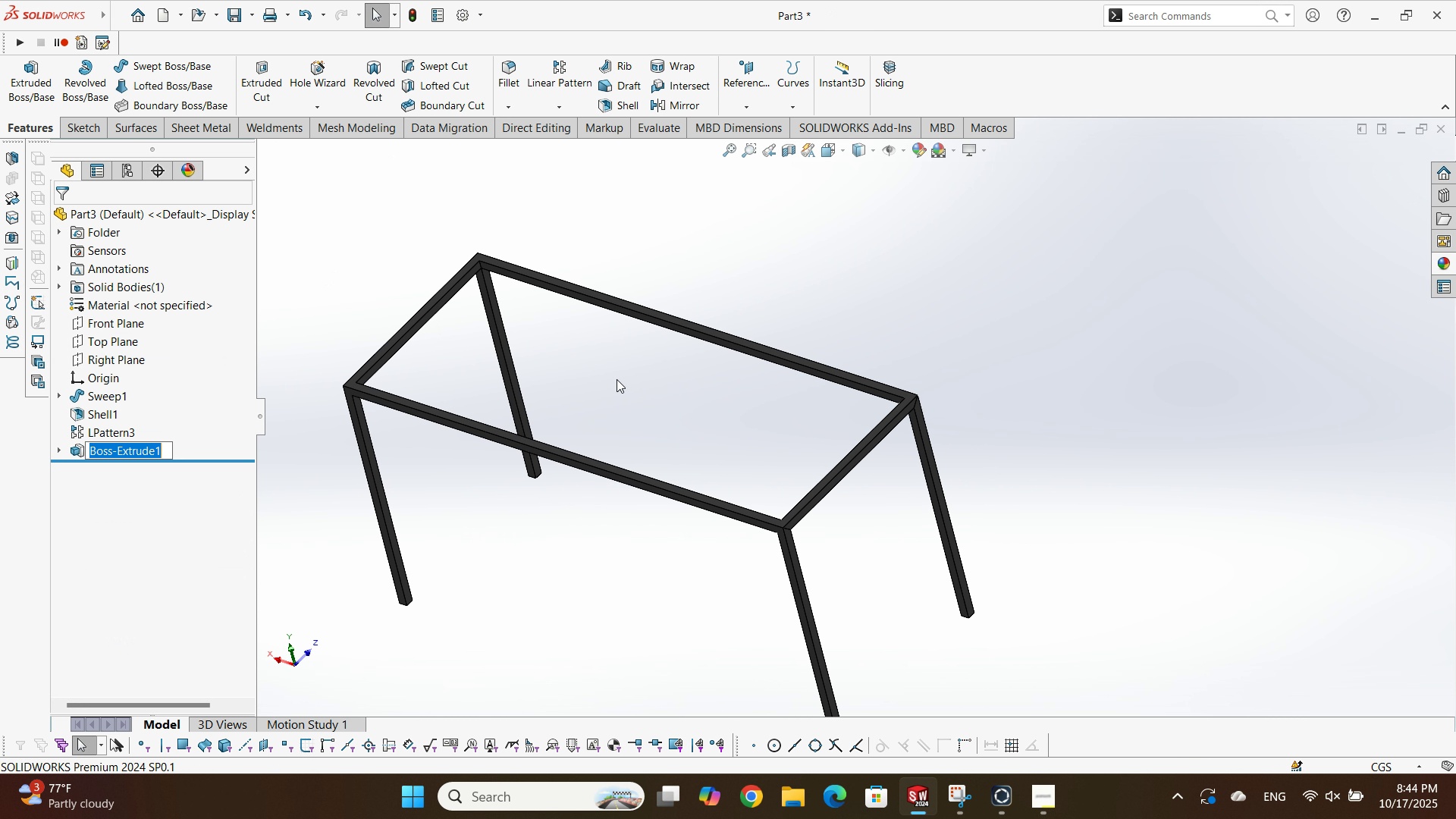 
scroll: coordinate [698, 436], scroll_direction: none, amount: 0.0
 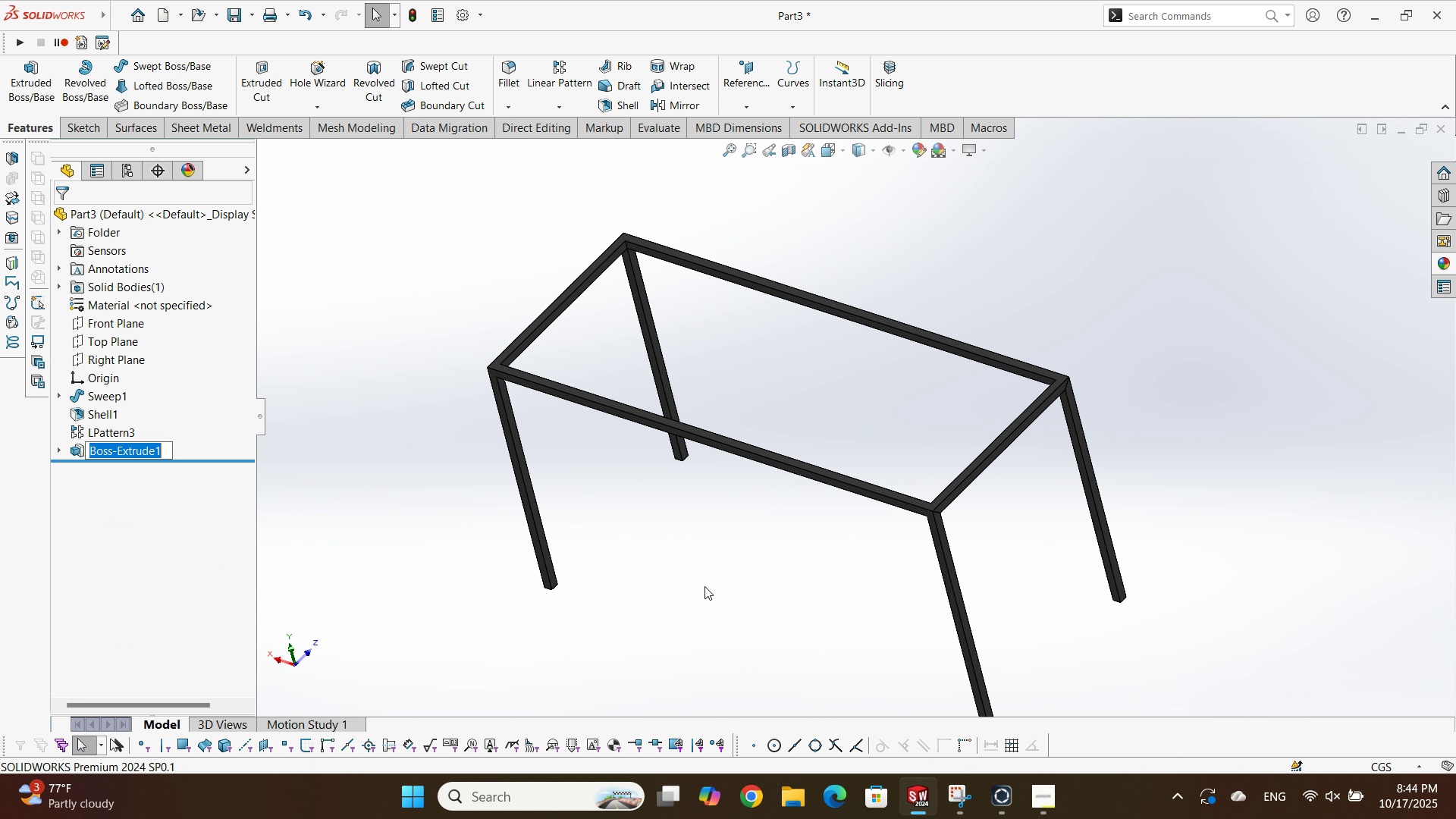 
left_click([704, 586])
 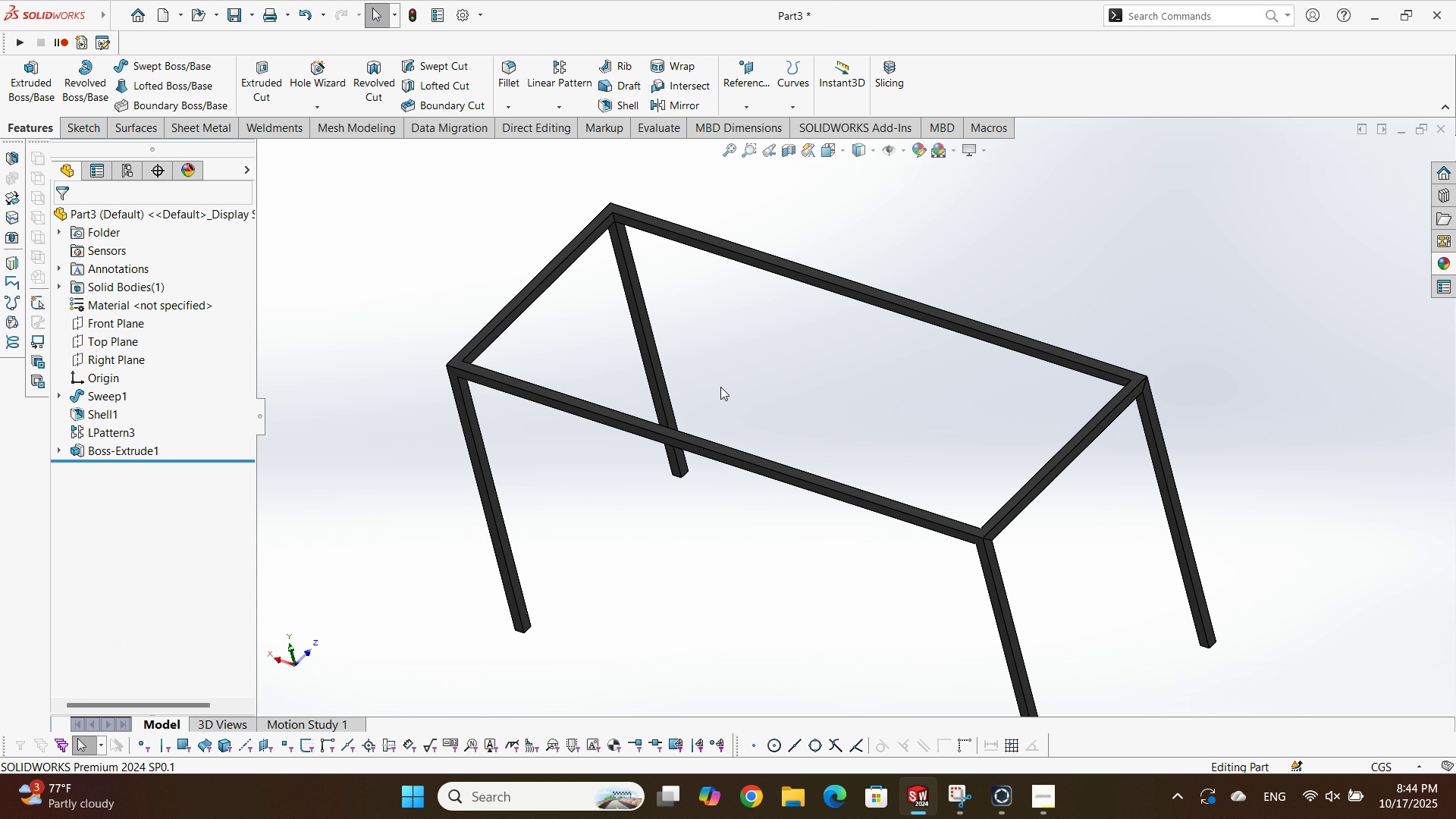 
scroll: coordinate [703, 382], scroll_direction: down, amount: 4.0
 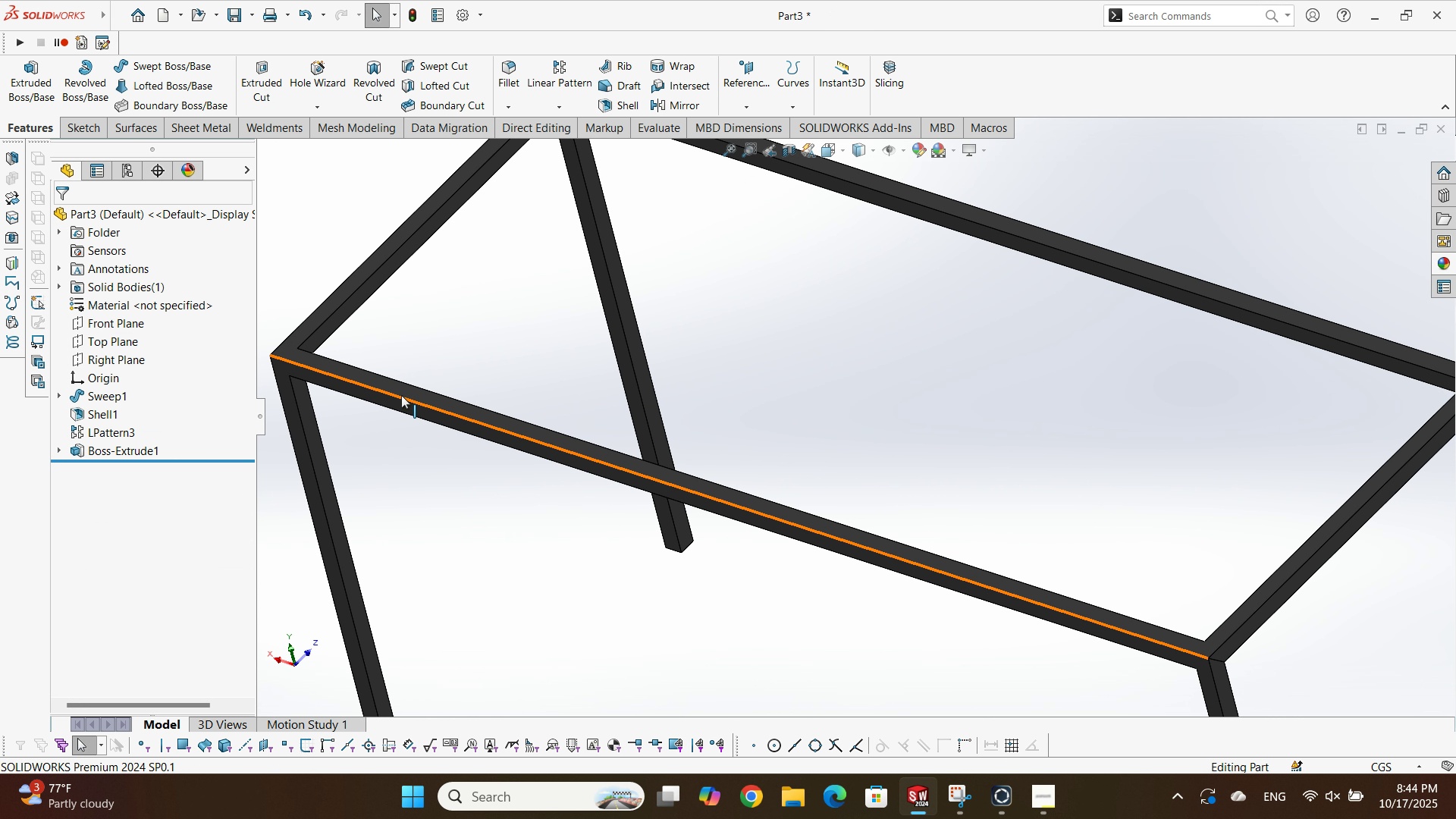 
scroll: coordinate [401, 395], scroll_direction: up, amount: 1.0
 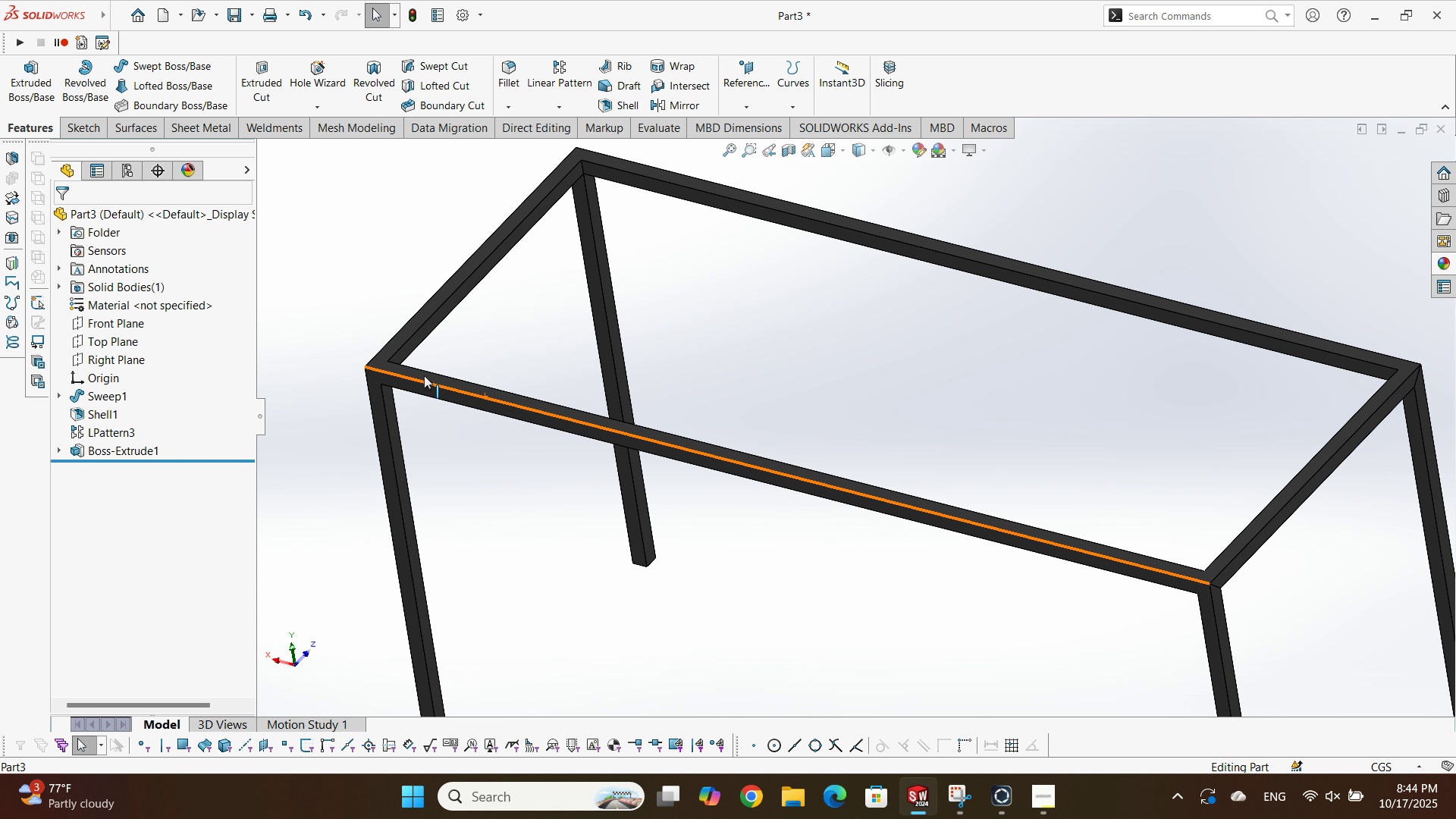 
scroll: coordinate [331, 442], scroll_direction: down, amount: 1.0
 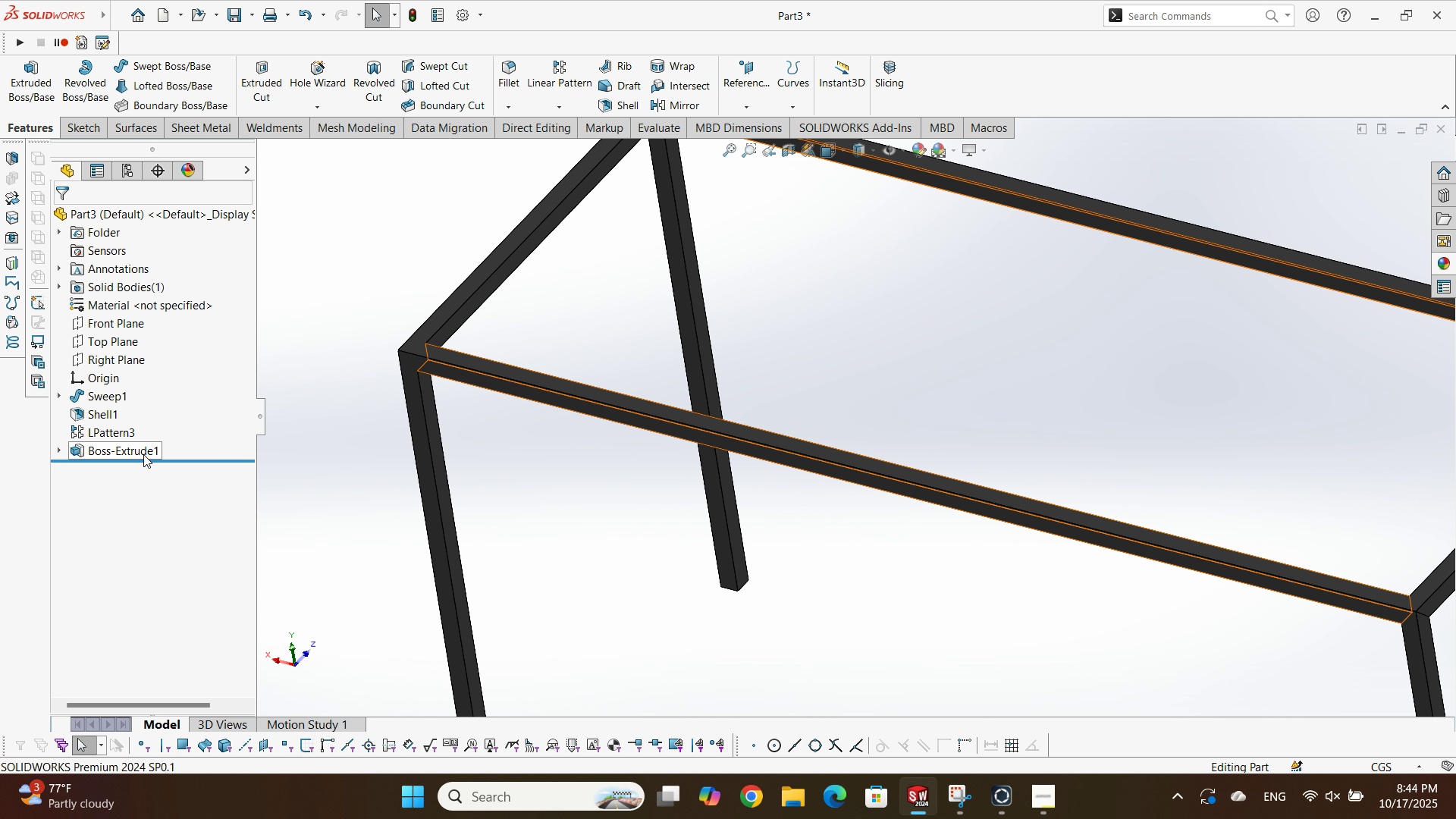 
left_click([143, 454])
 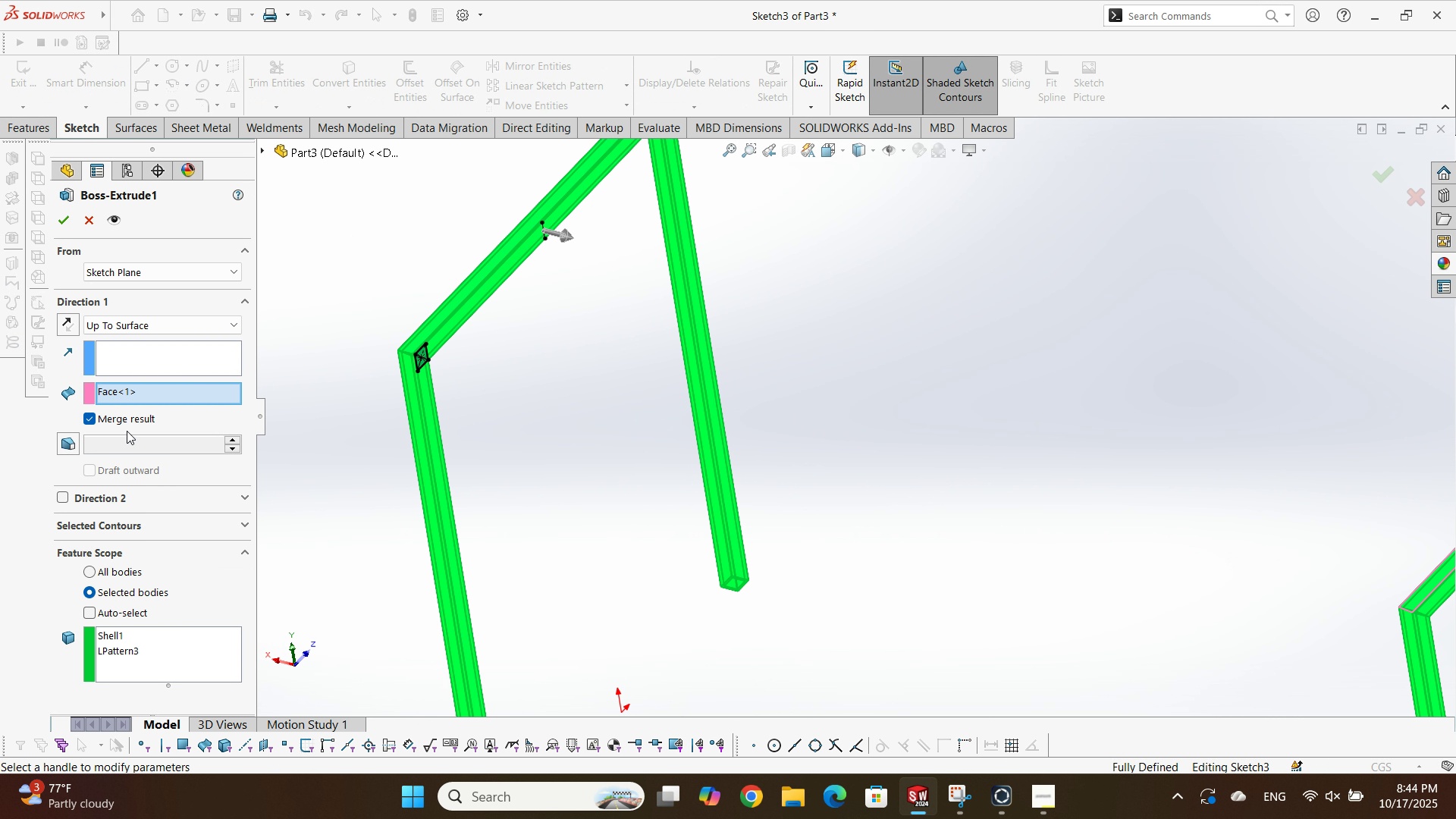 
left_click([136, 419])
 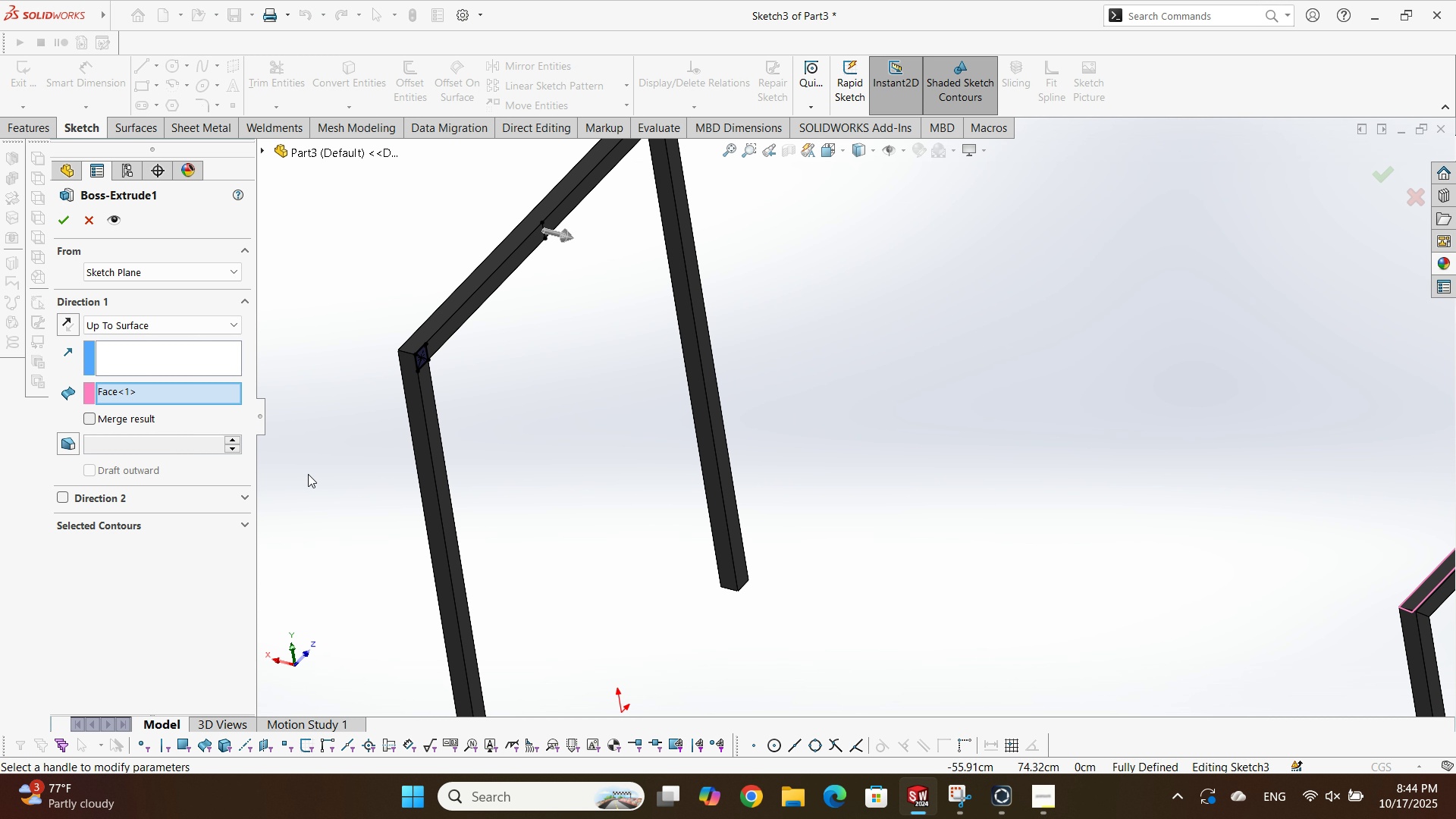 
key(Enter)
 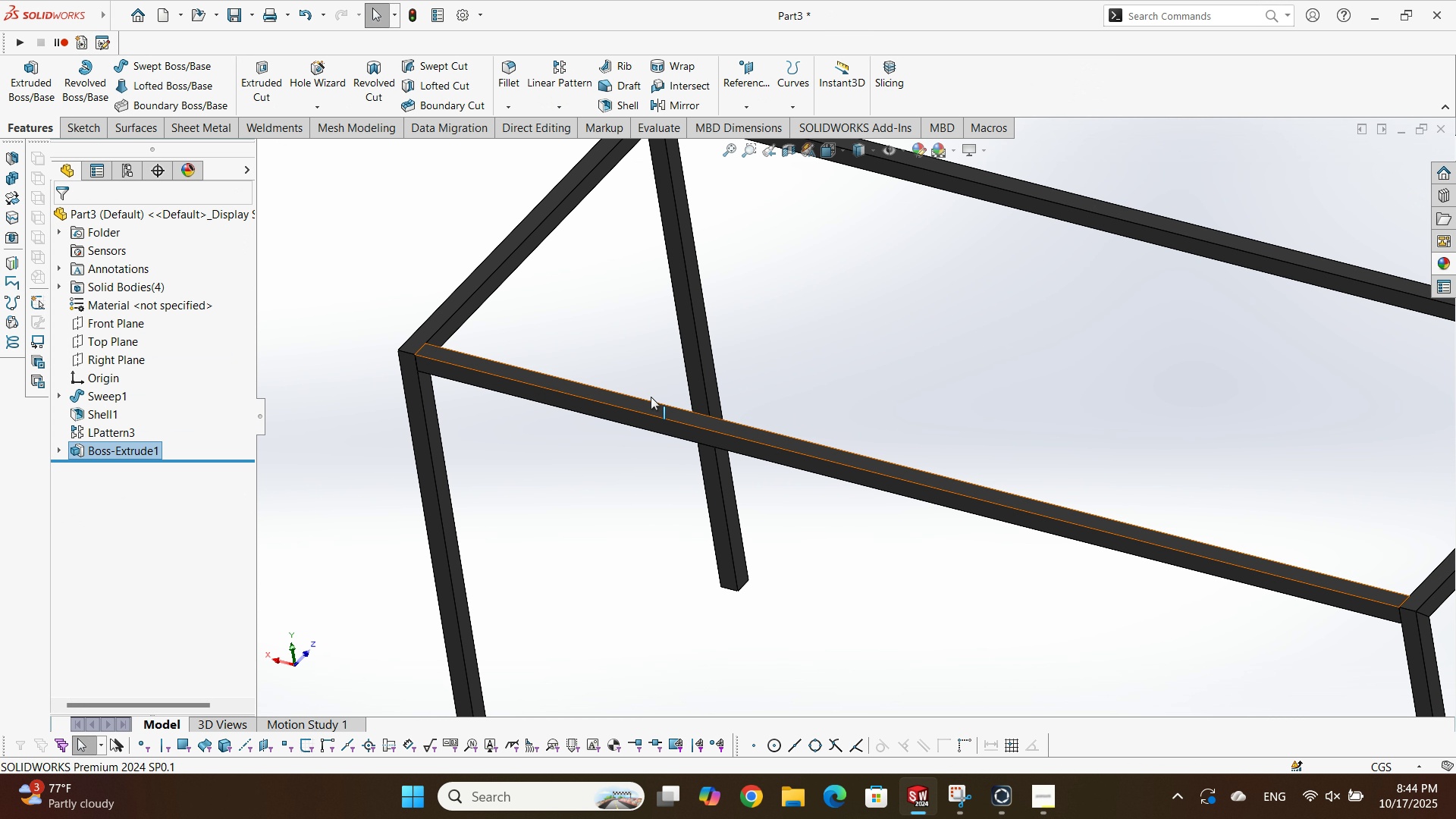 
scroll: coordinate [696, 325], scroll_direction: up, amount: 3.0
 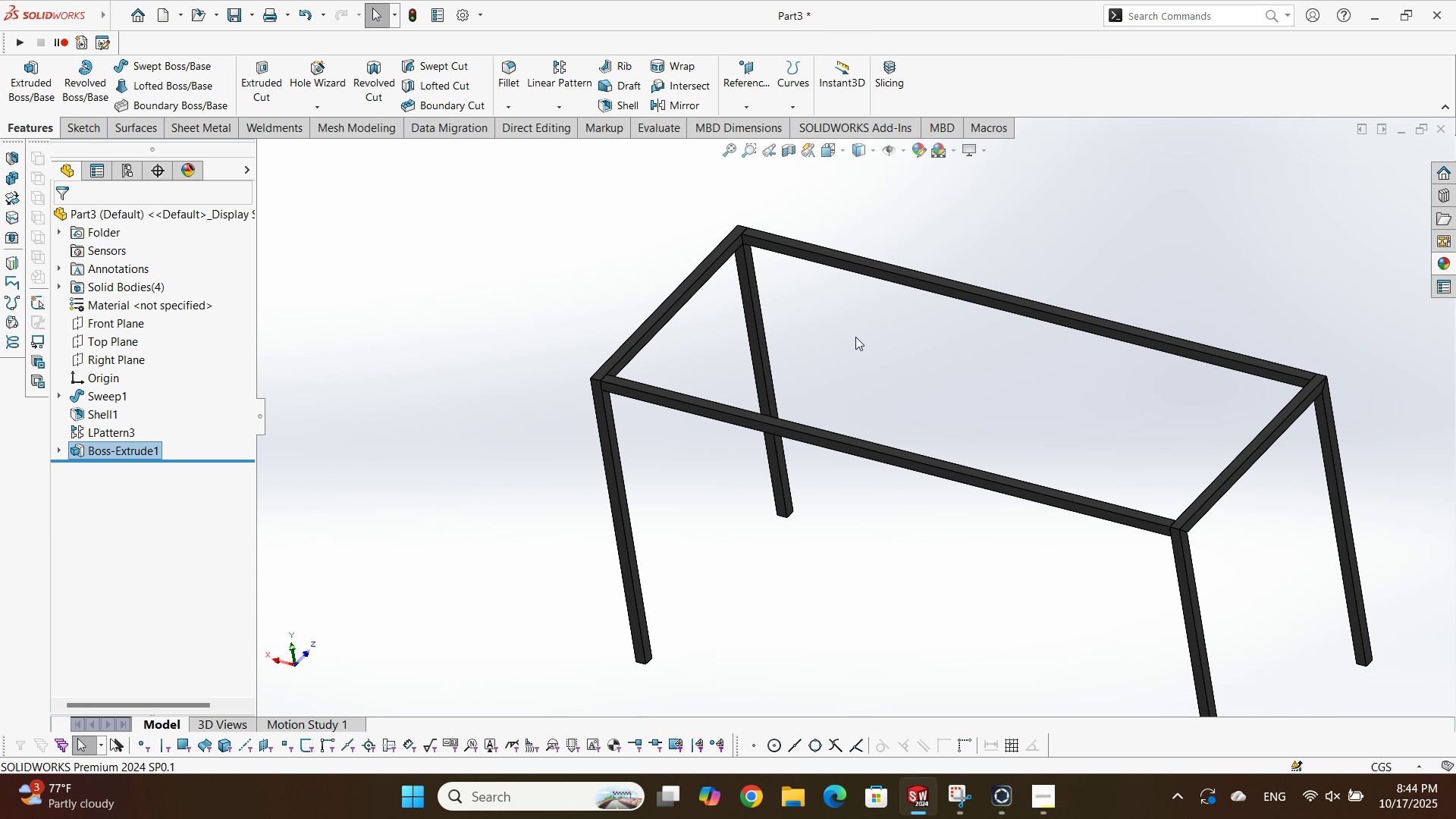 
scroll: coordinate [880, 315], scroll_direction: down, amount: 1.0
 